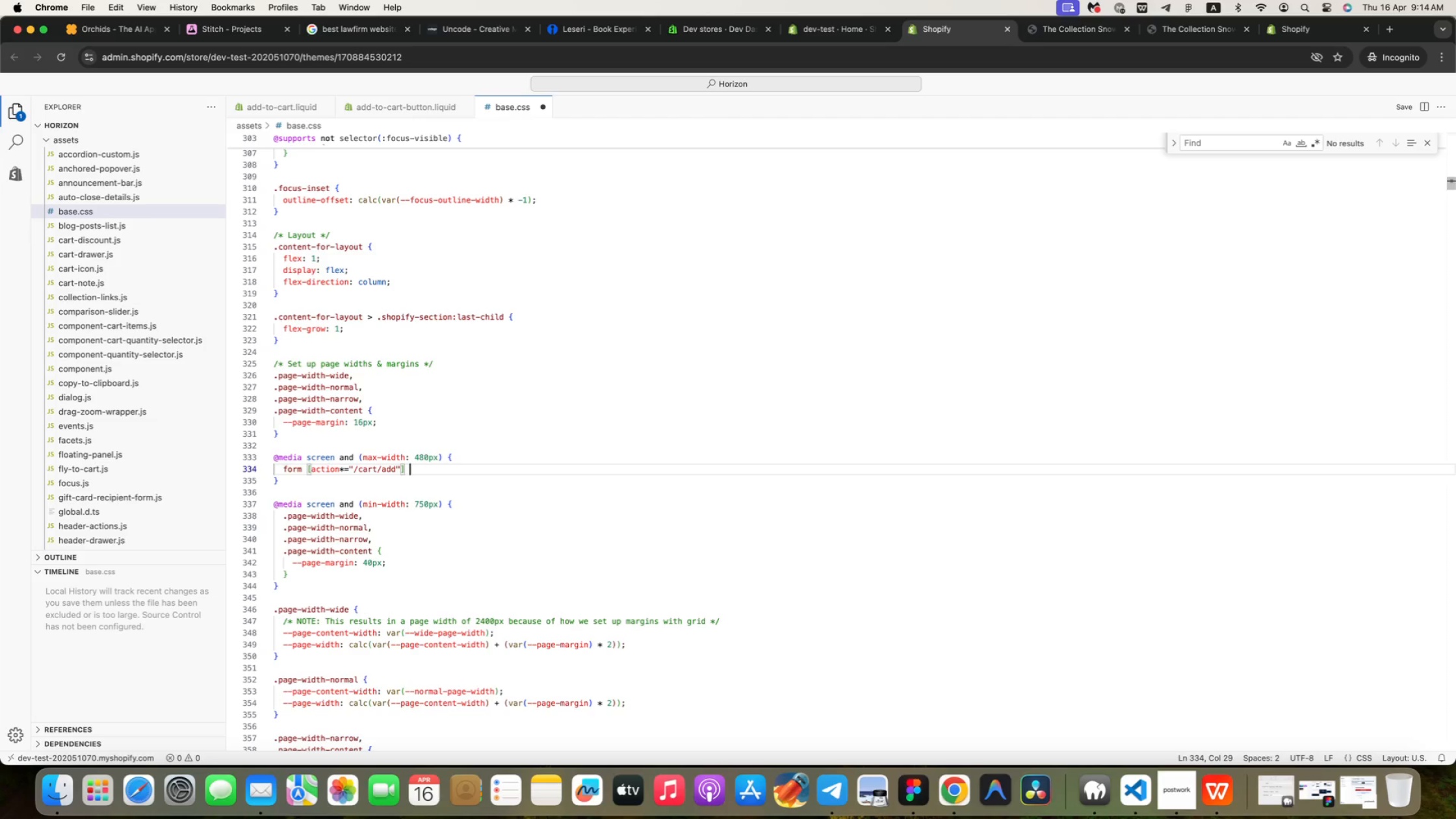 
key(Space)
 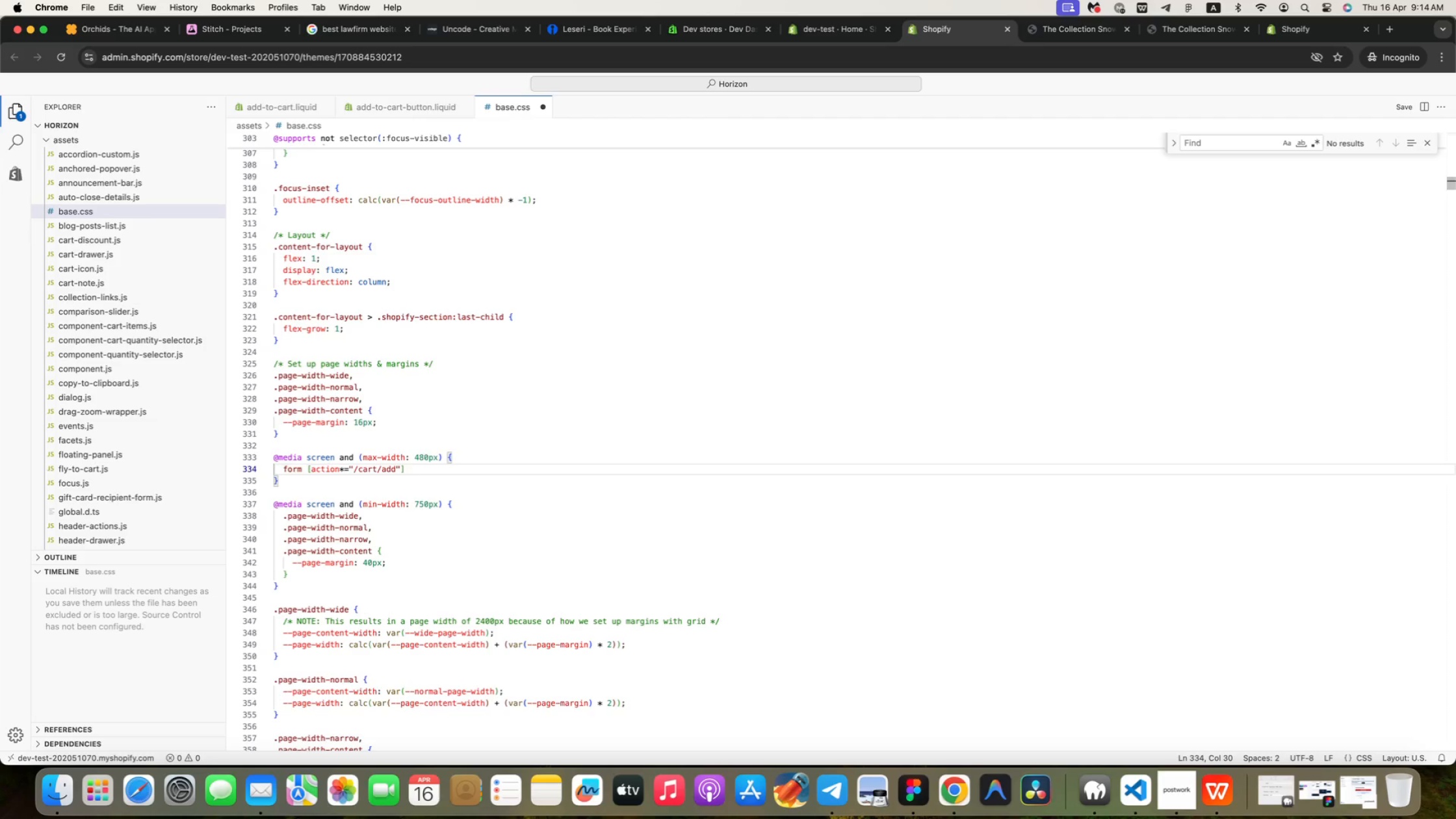 
key(Shift+BracketLeft)
 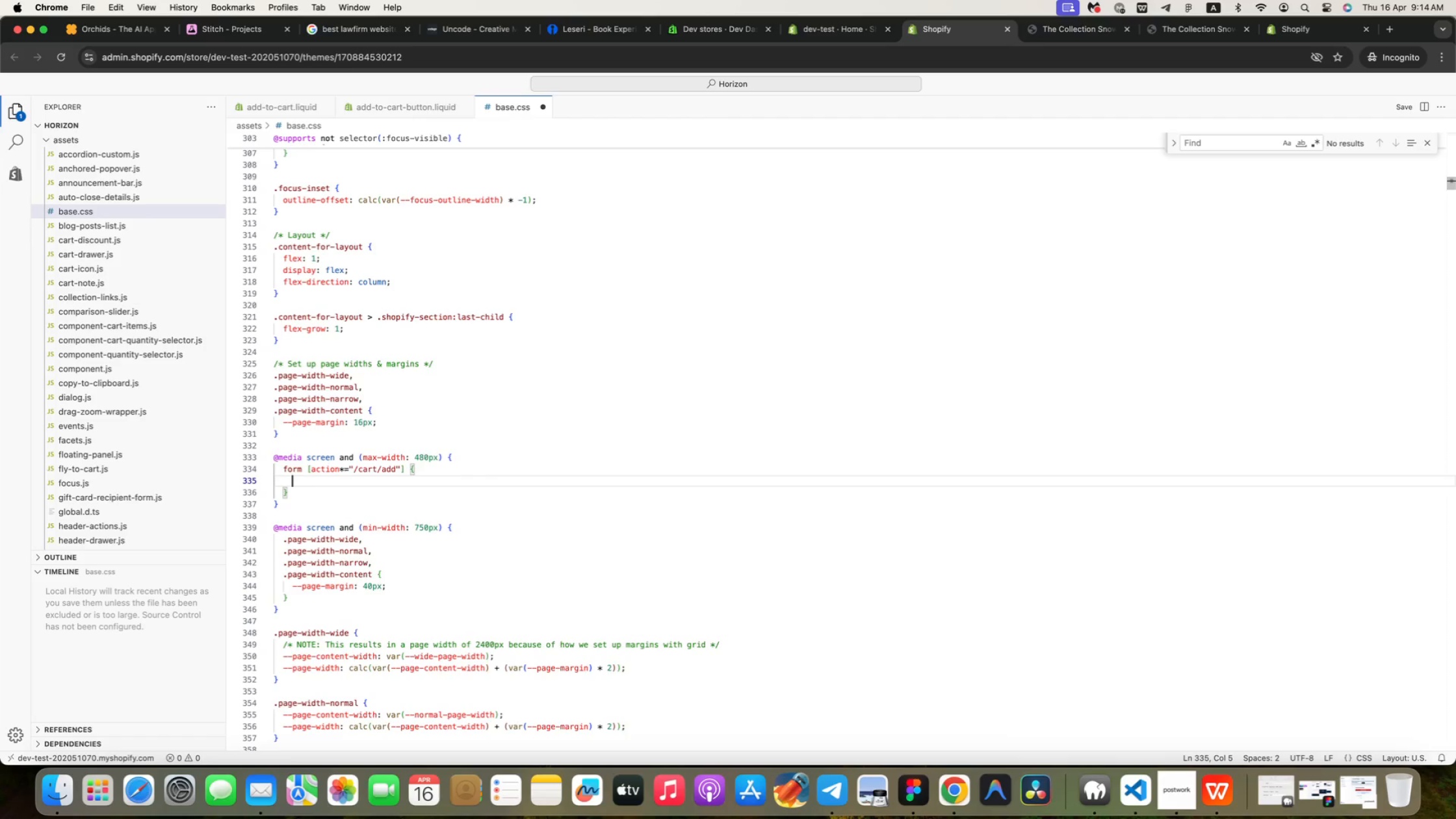 
key(Enter)
 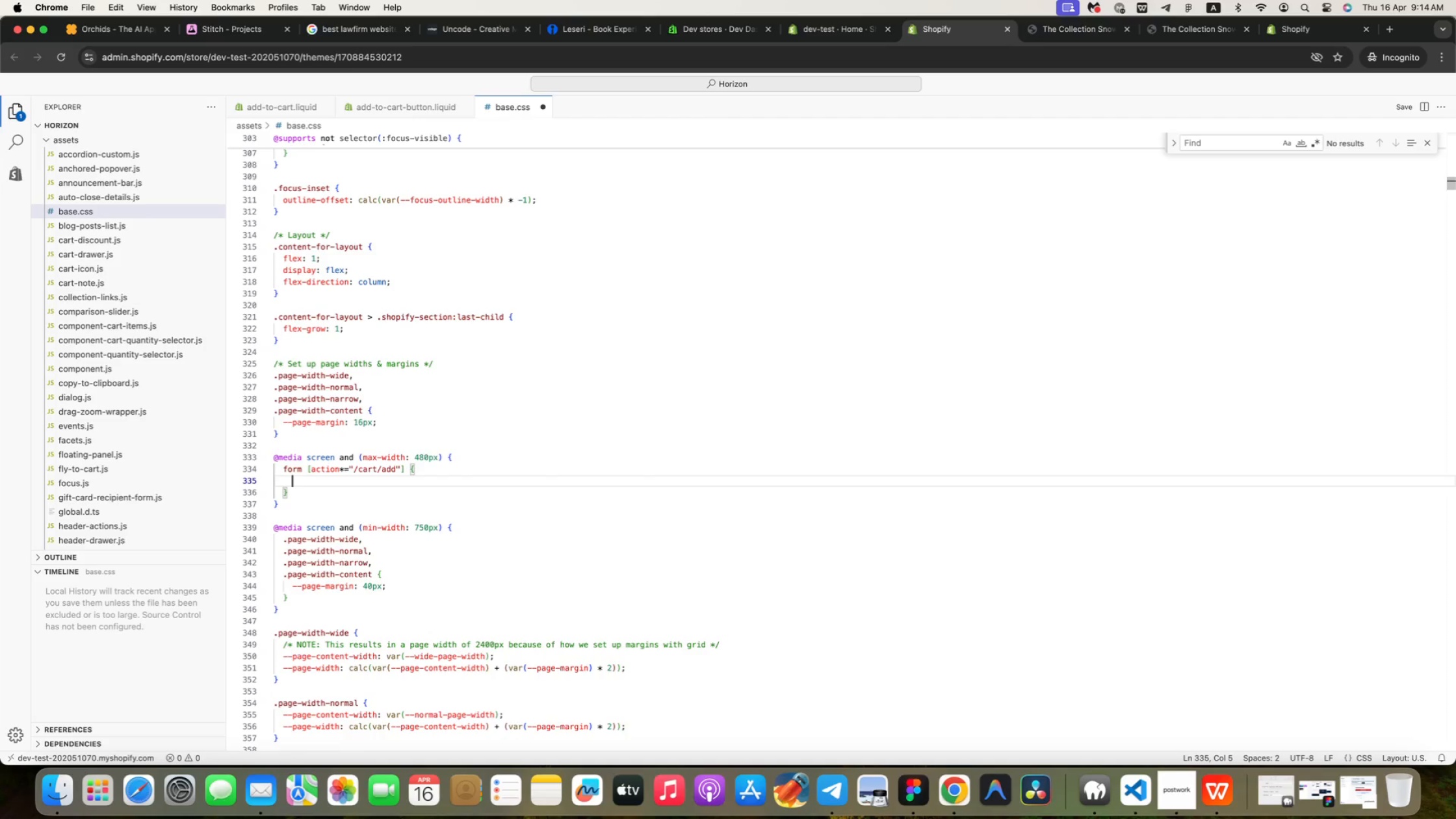 
type(dis)
 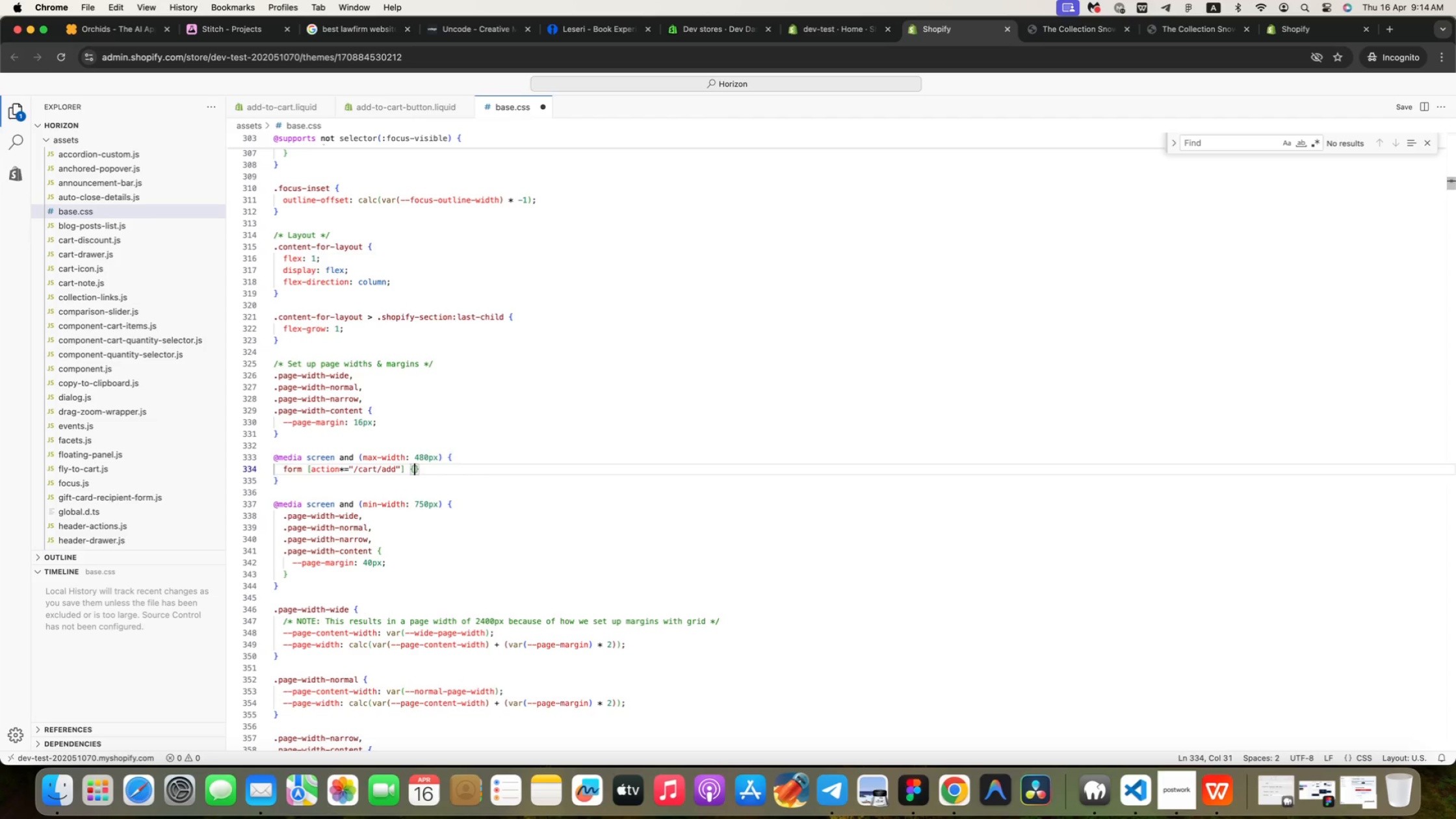 
key(Enter)
 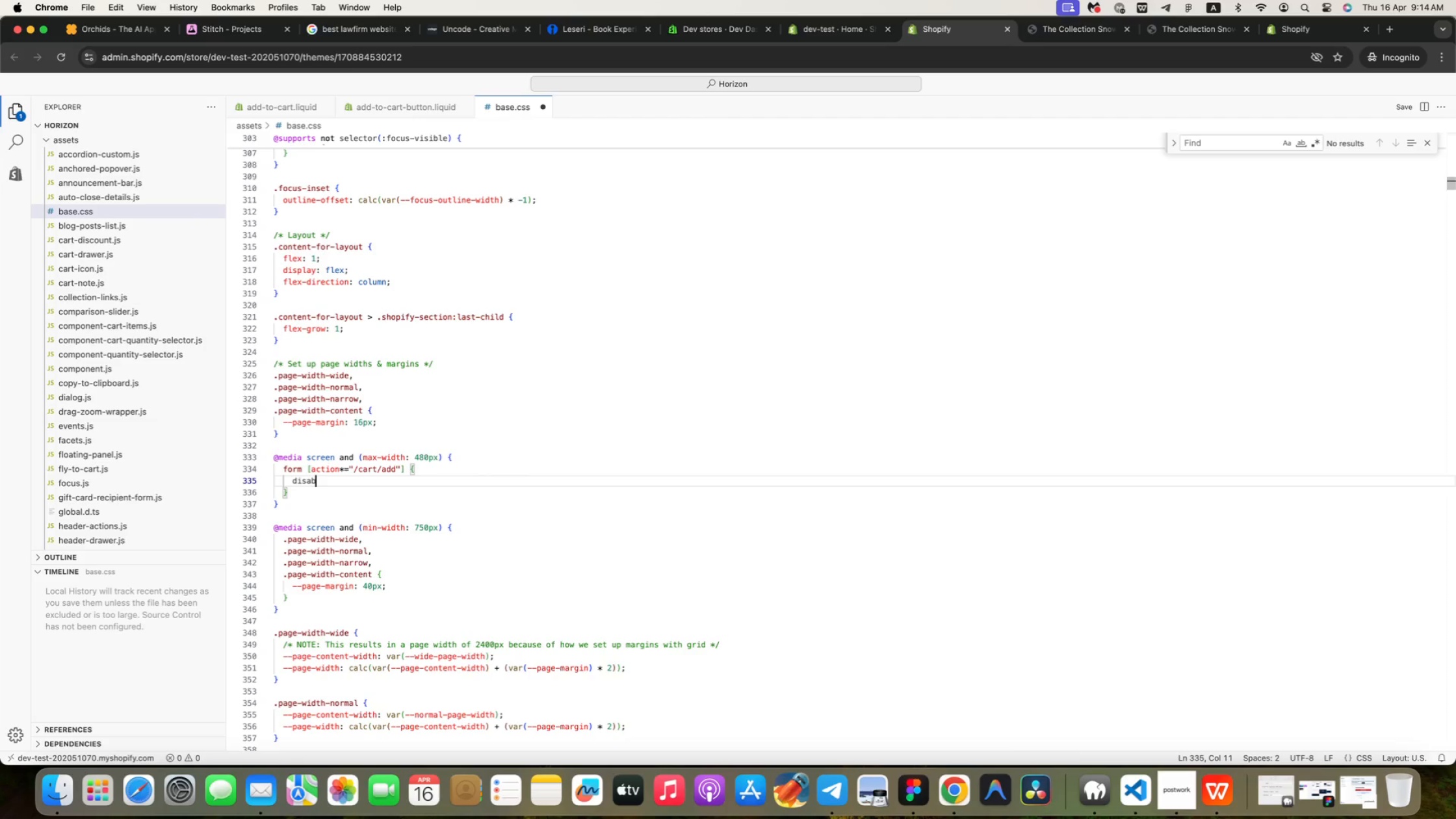 
key(Backspace)
key(Backspace)
key(Backspace)
key(Backspace)
type(pl)
 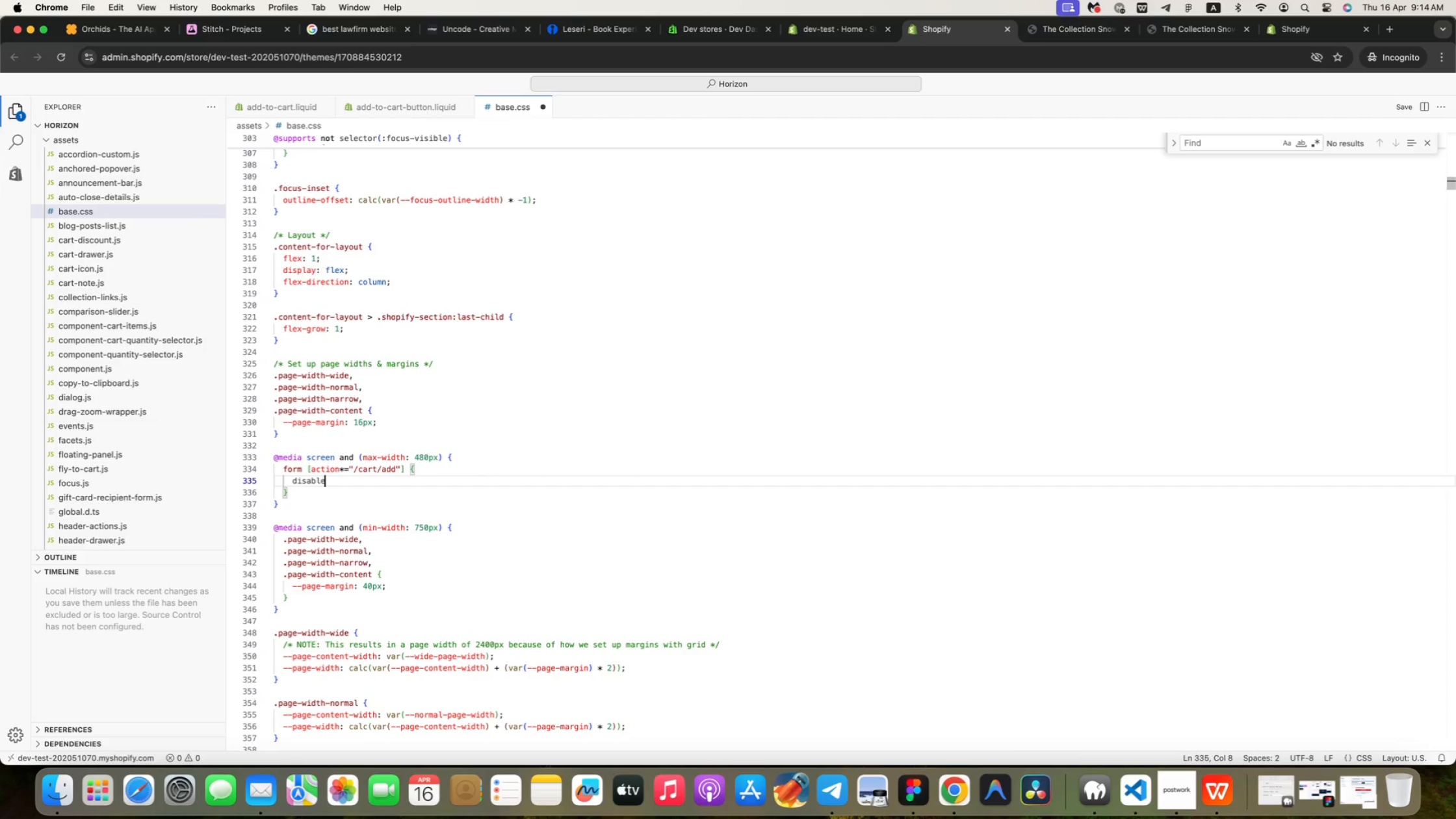 
key(Enter)
 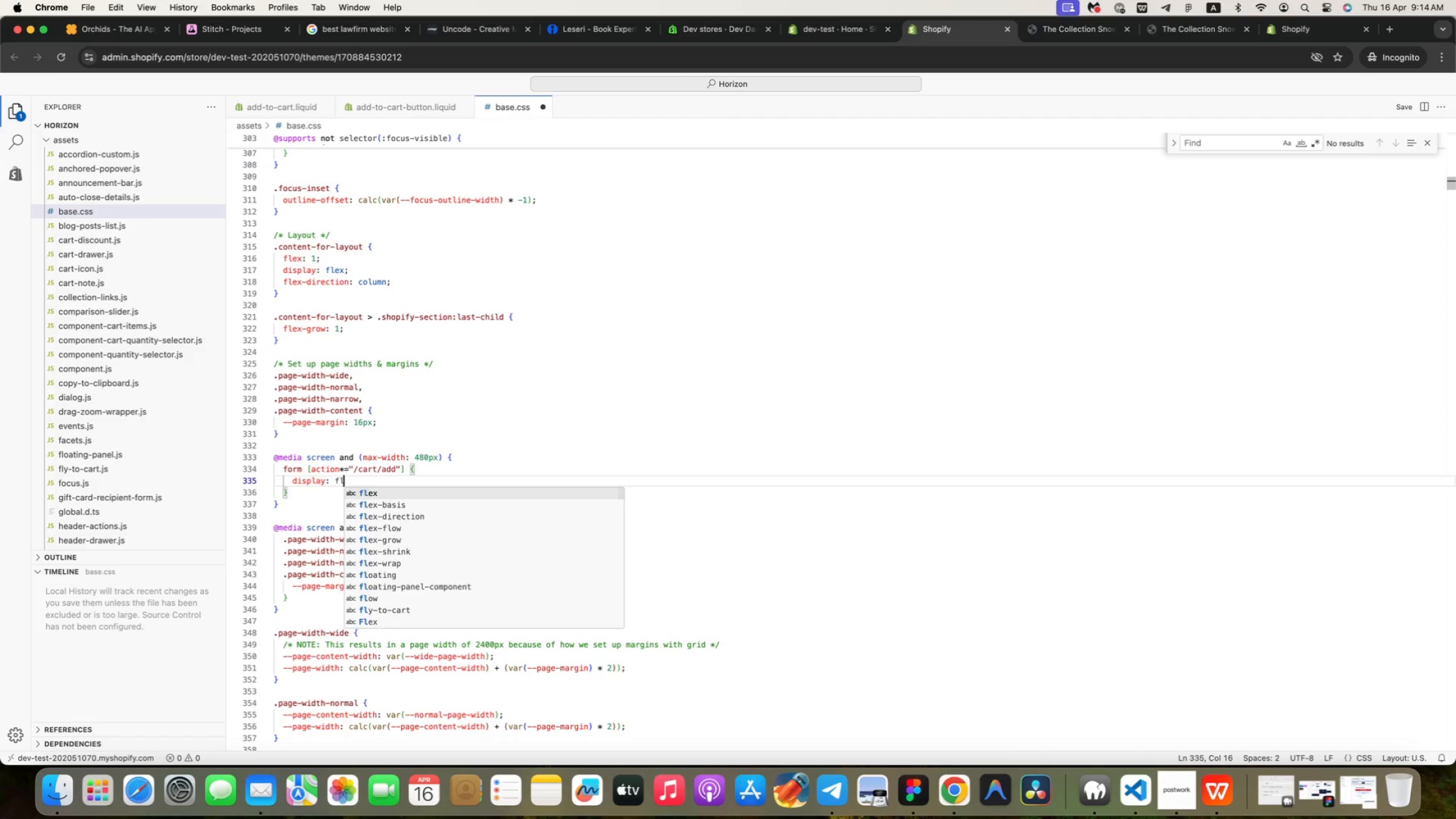 
type(: fl)
 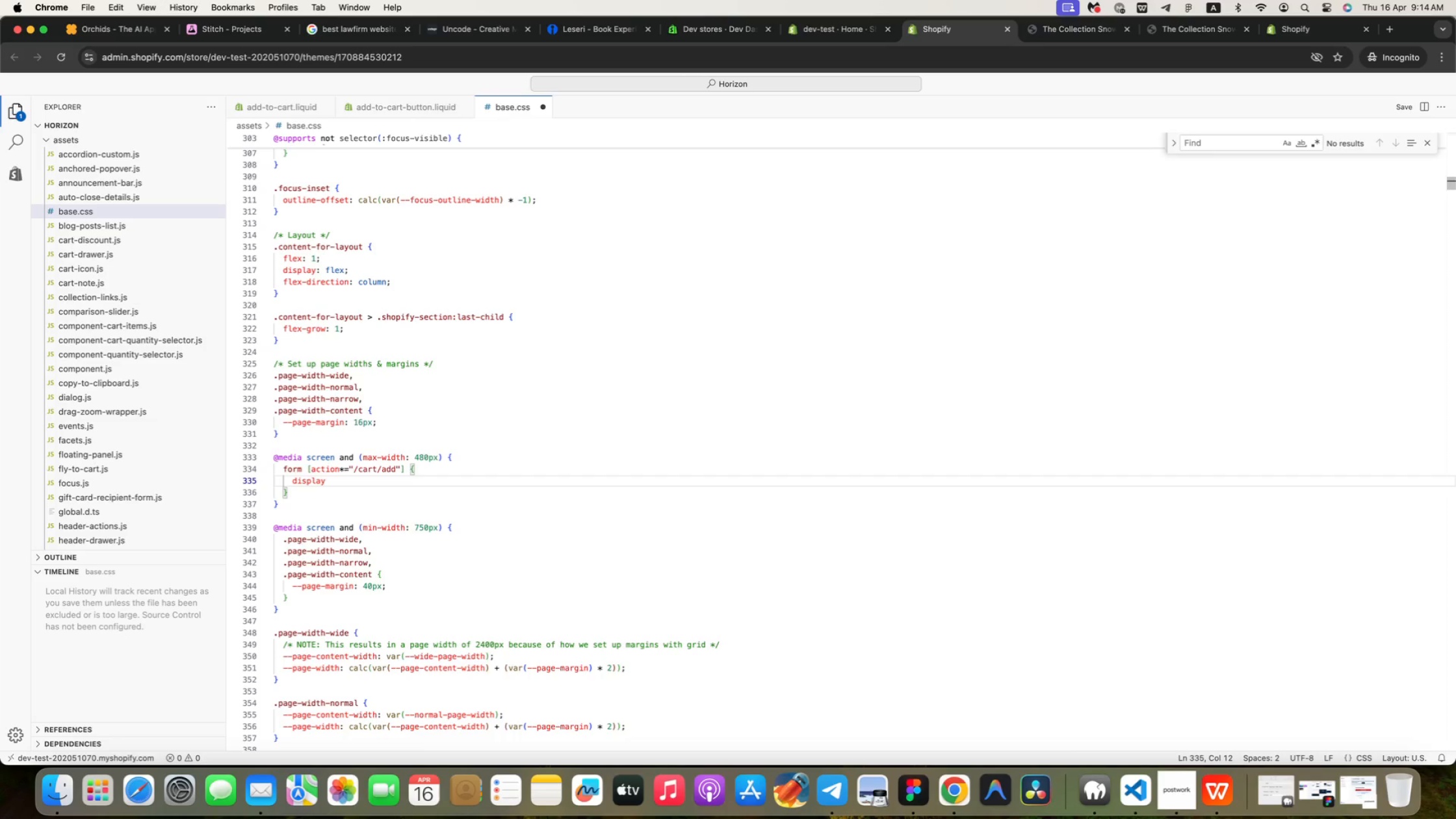 
key(Enter)
 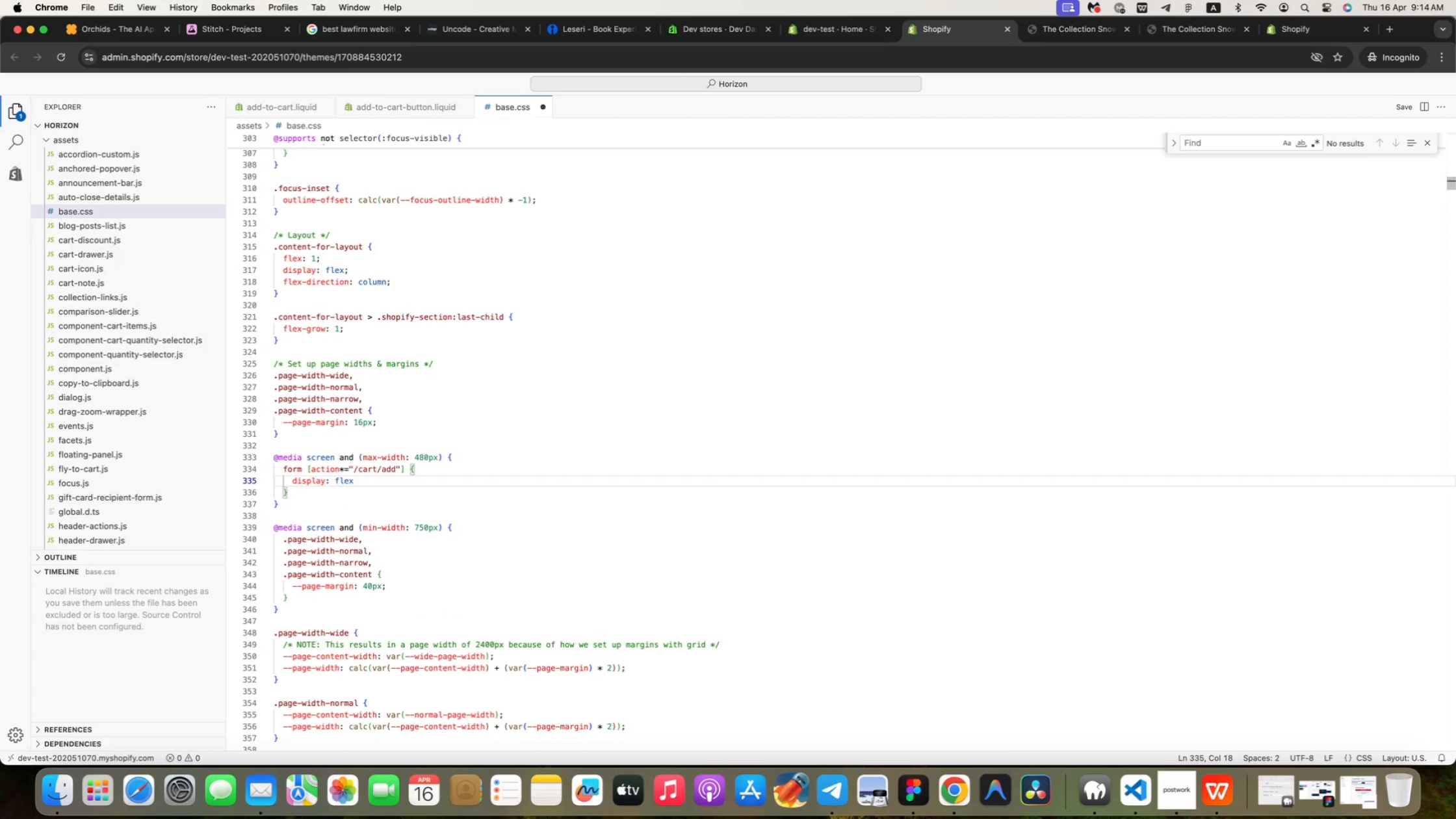 
key(Semicolon)
 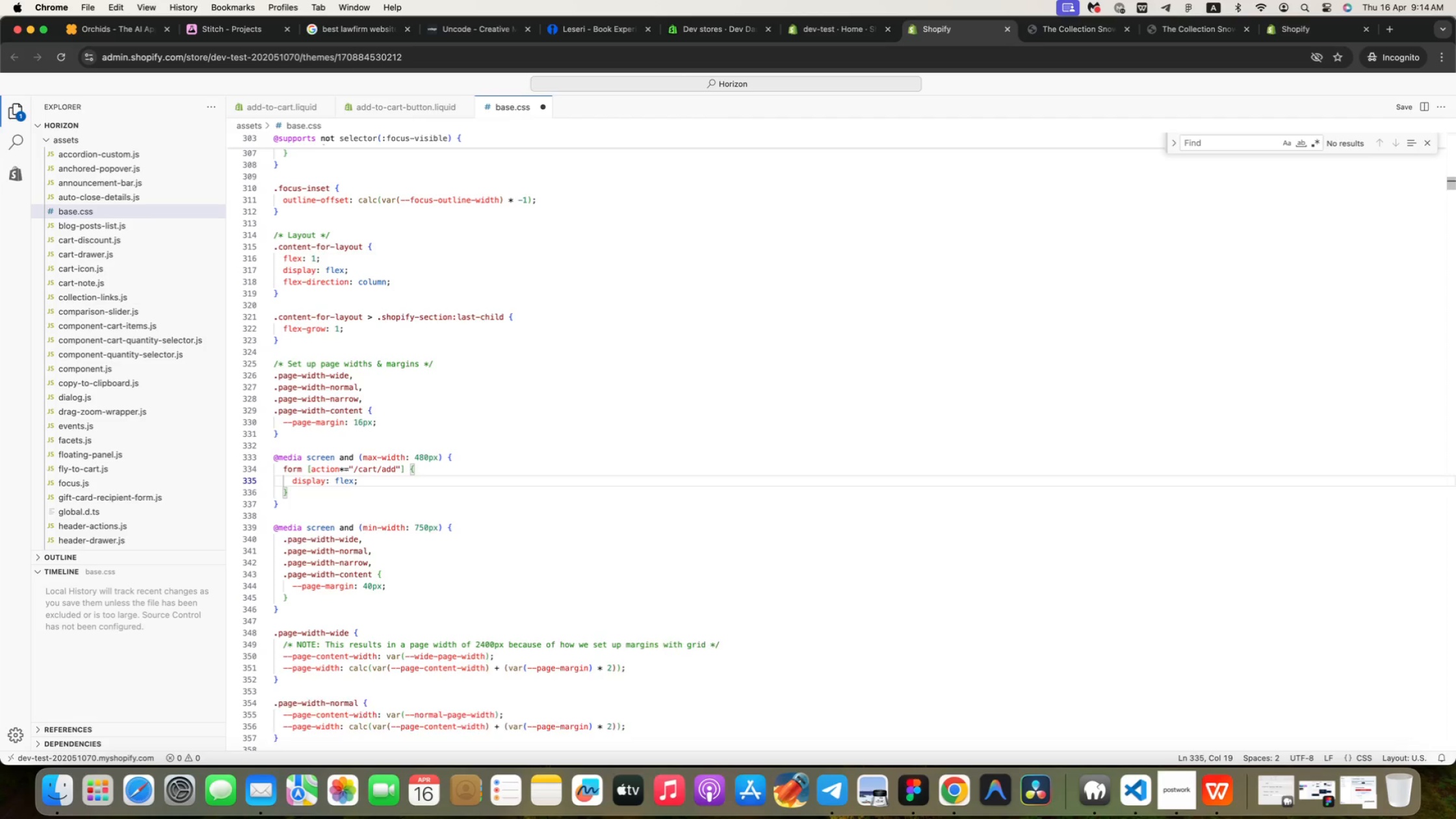 
key(Enter)
 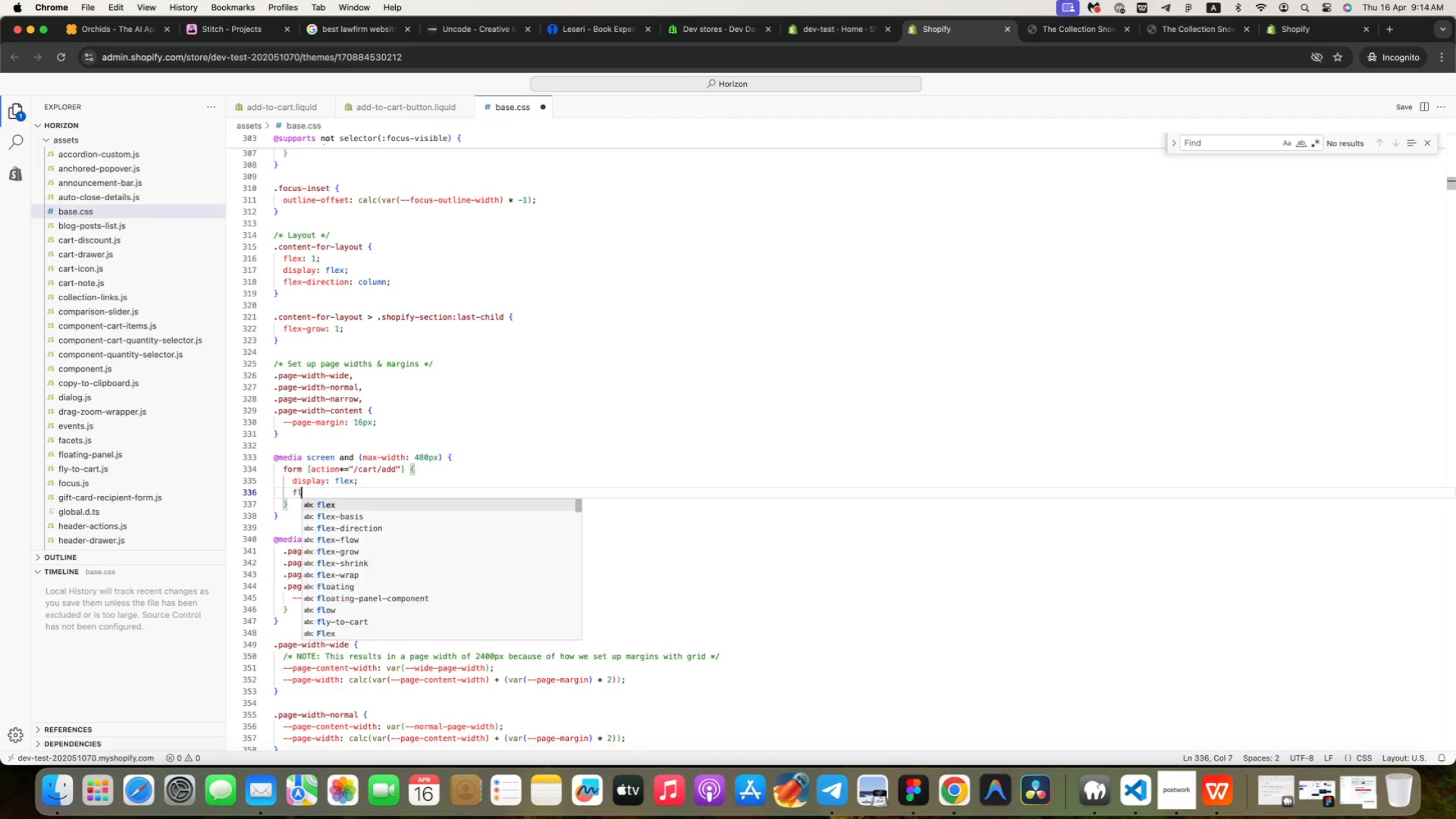 
type(fle)
 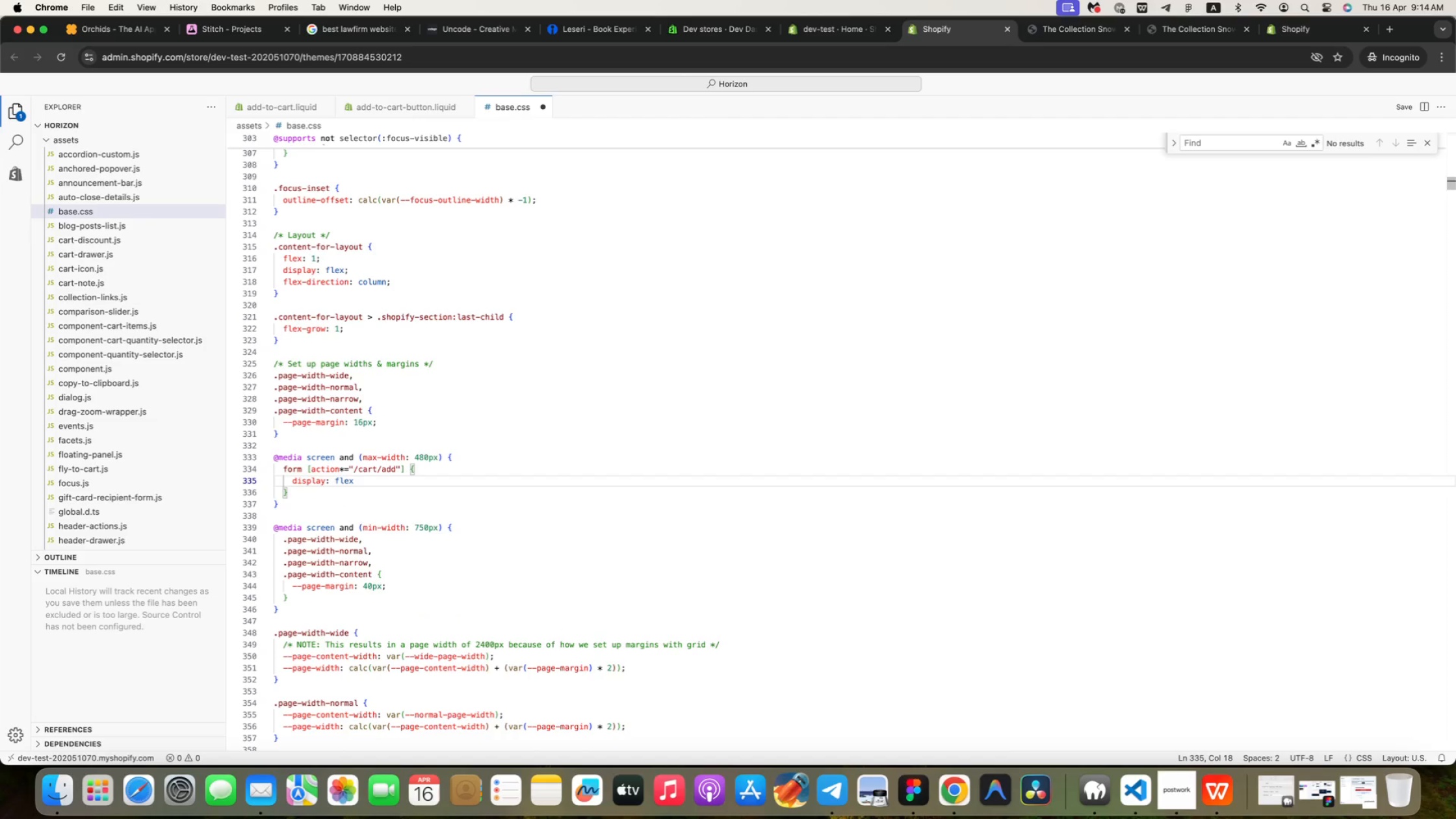 
key(ArrowDown)
 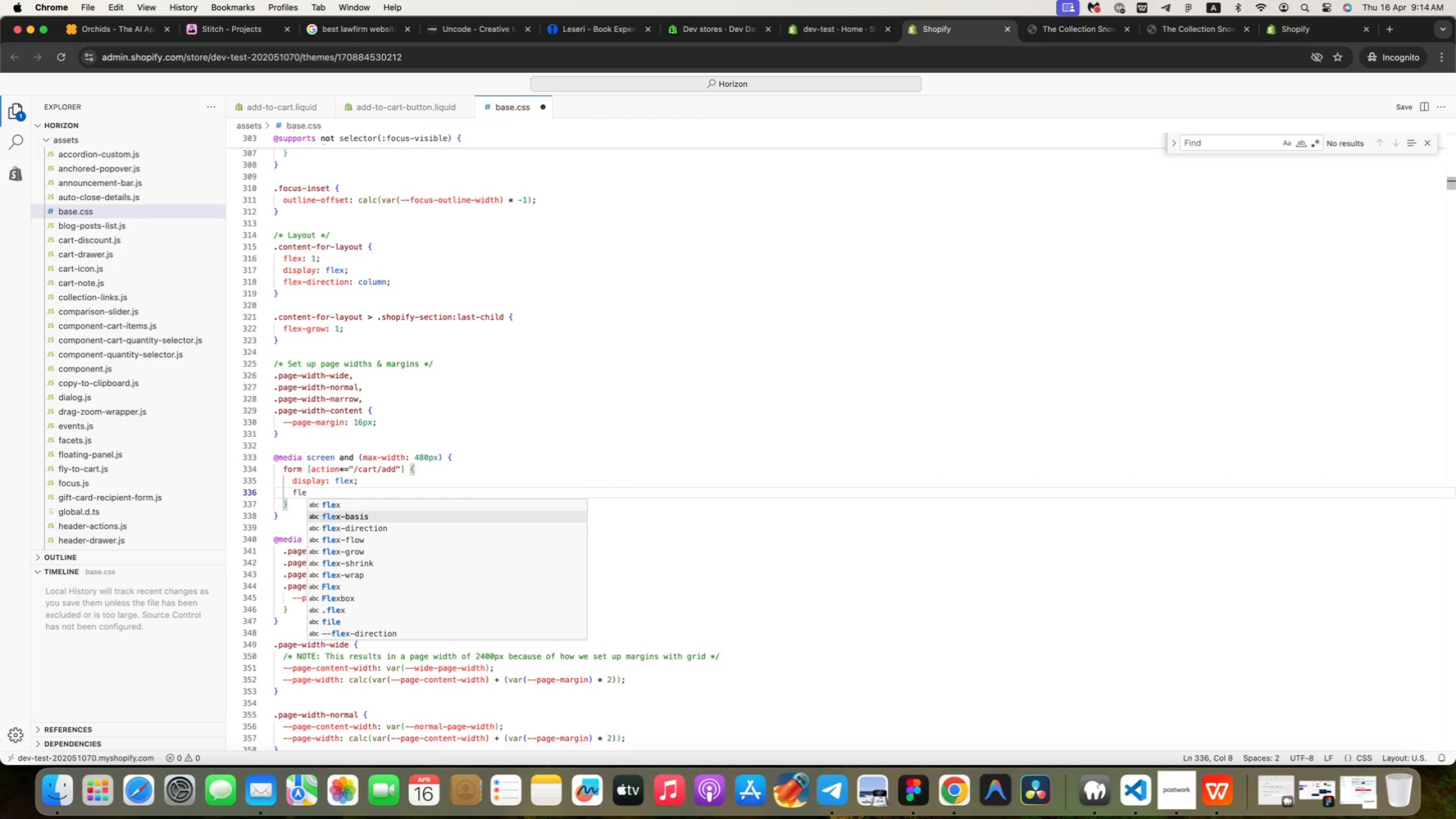 
key(ArrowDown)
 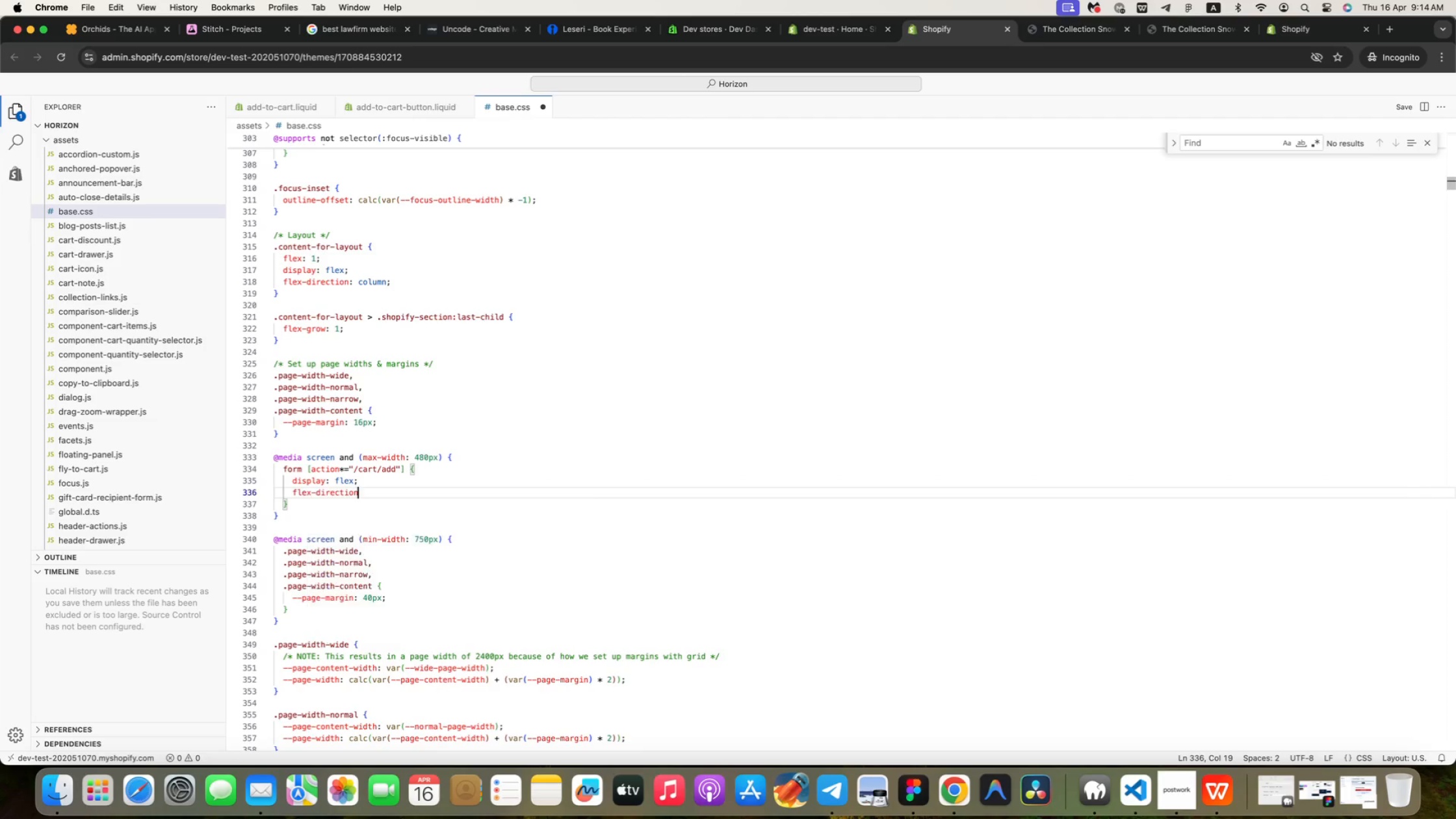 
key(Enter)
 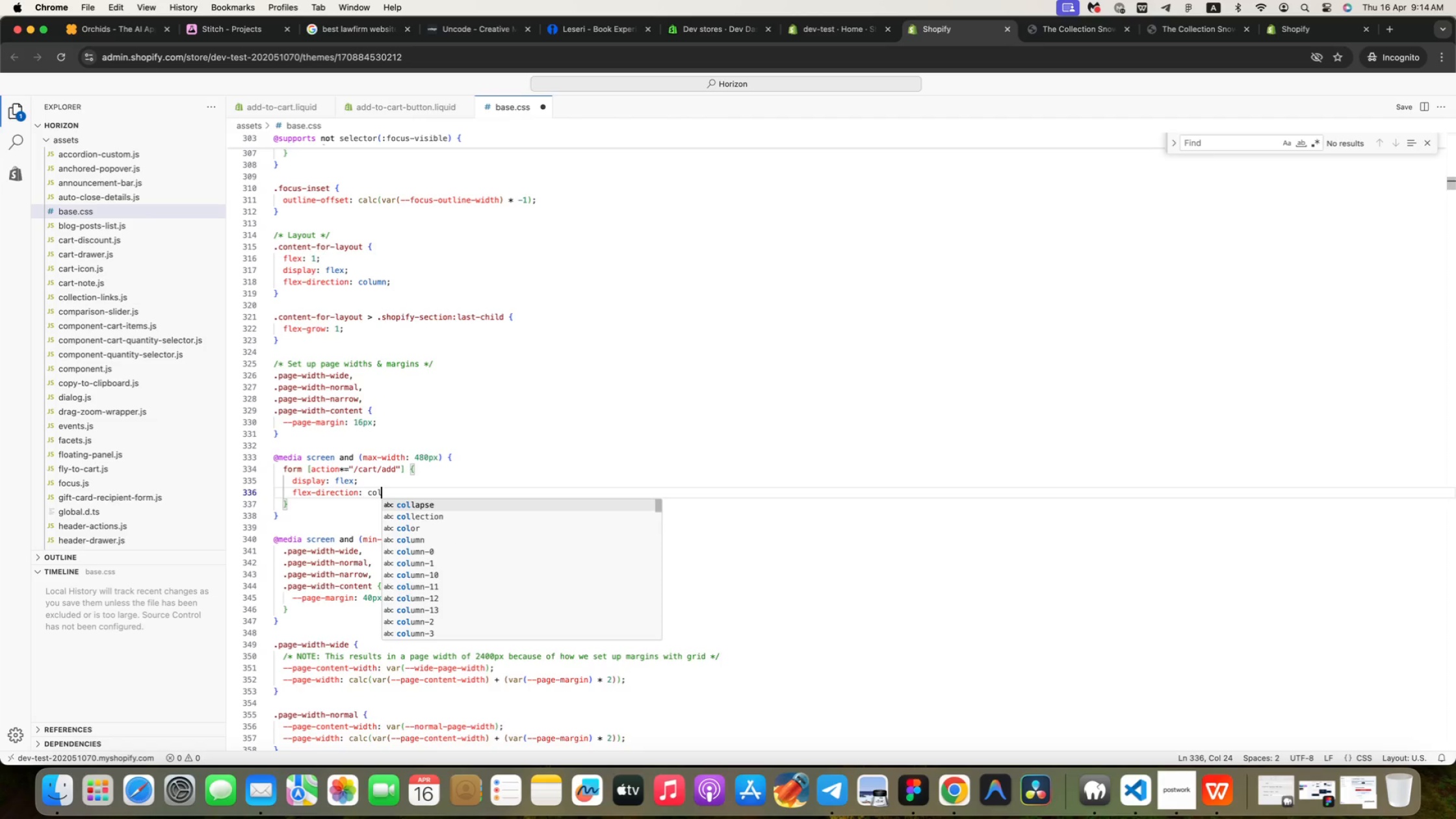 
type(: col)
 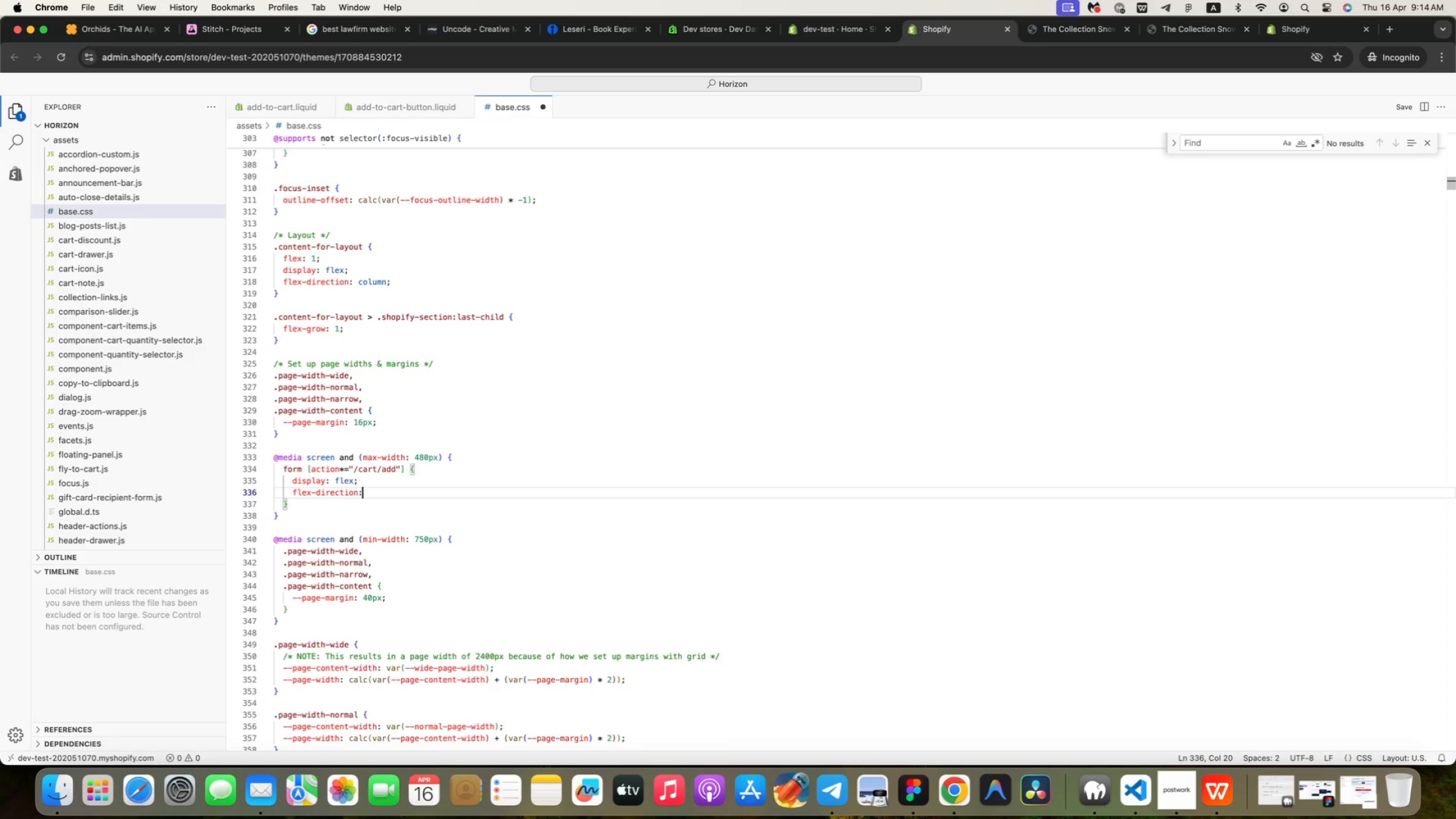 
key(ArrowDown)
 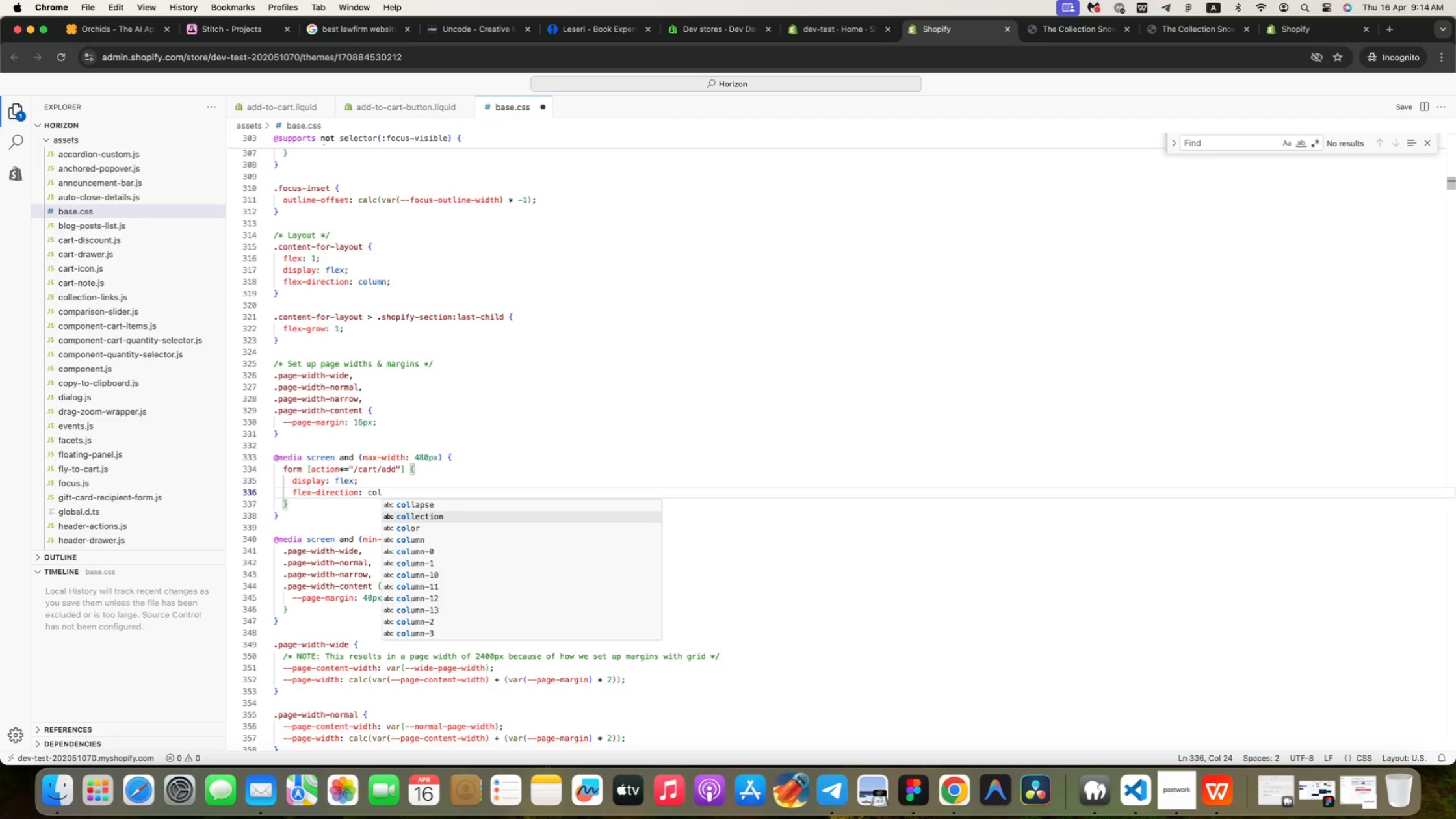 
key(ArrowDown)
 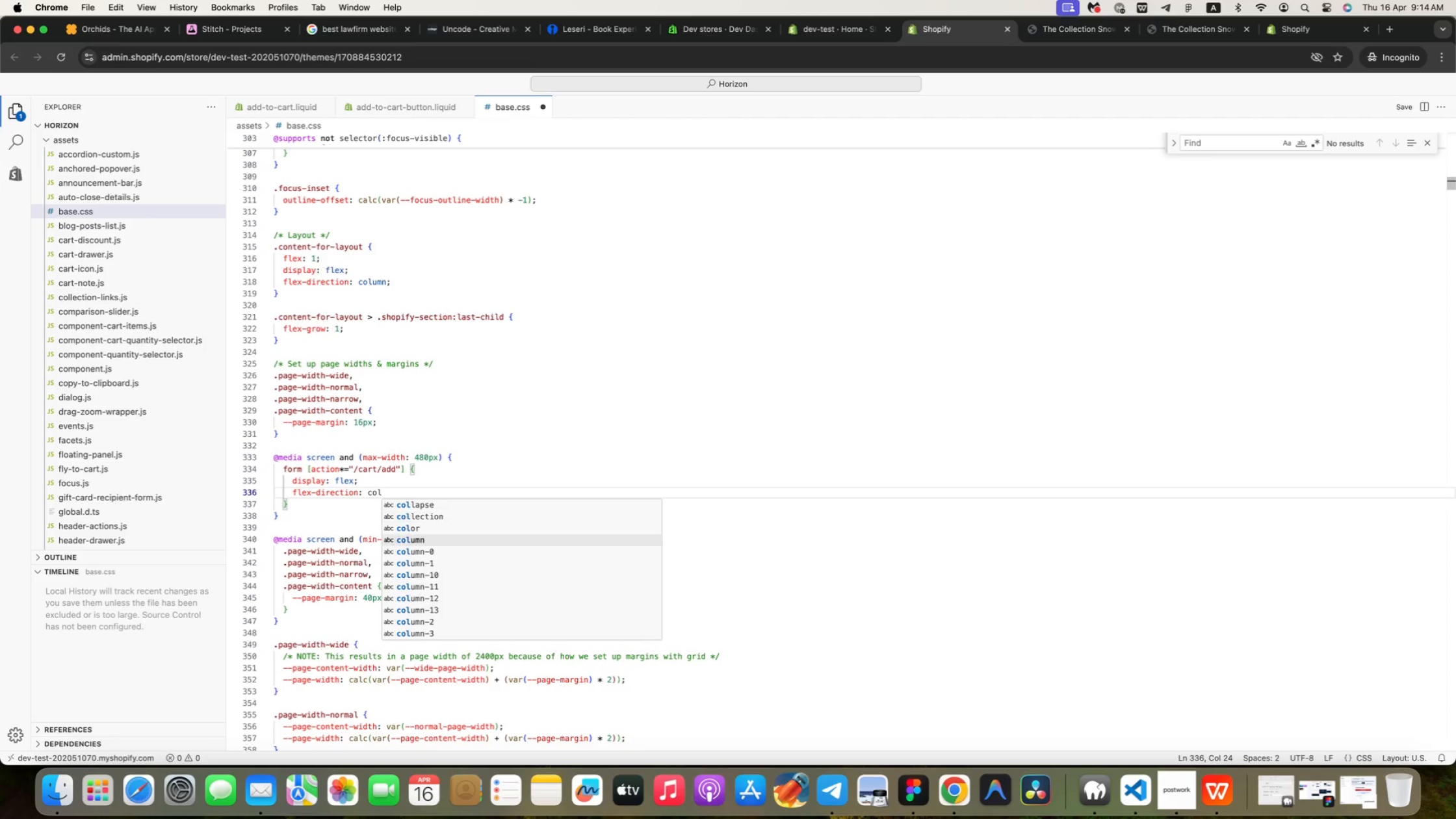 
key(ArrowDown)
 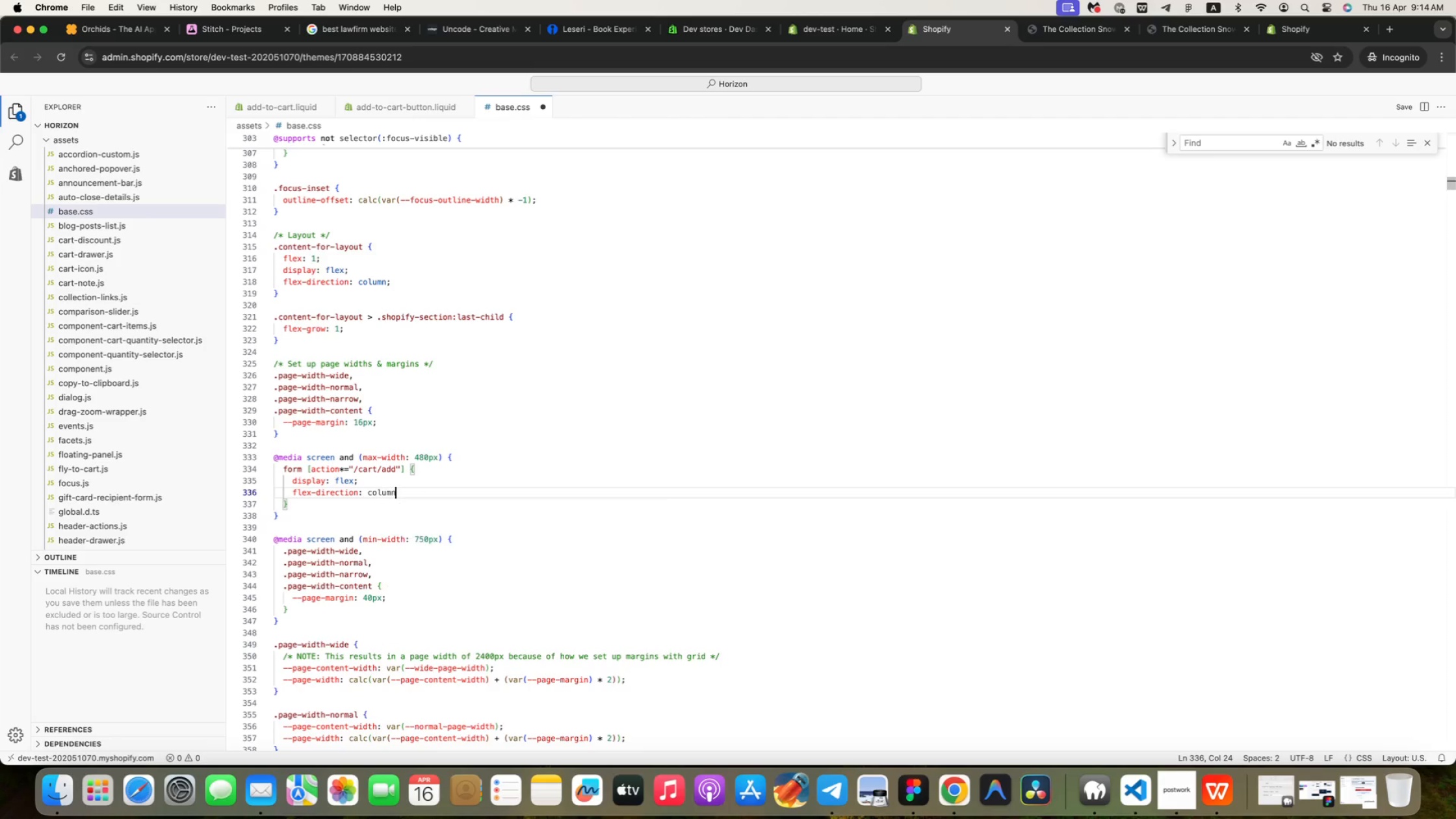 
key(Enter)
 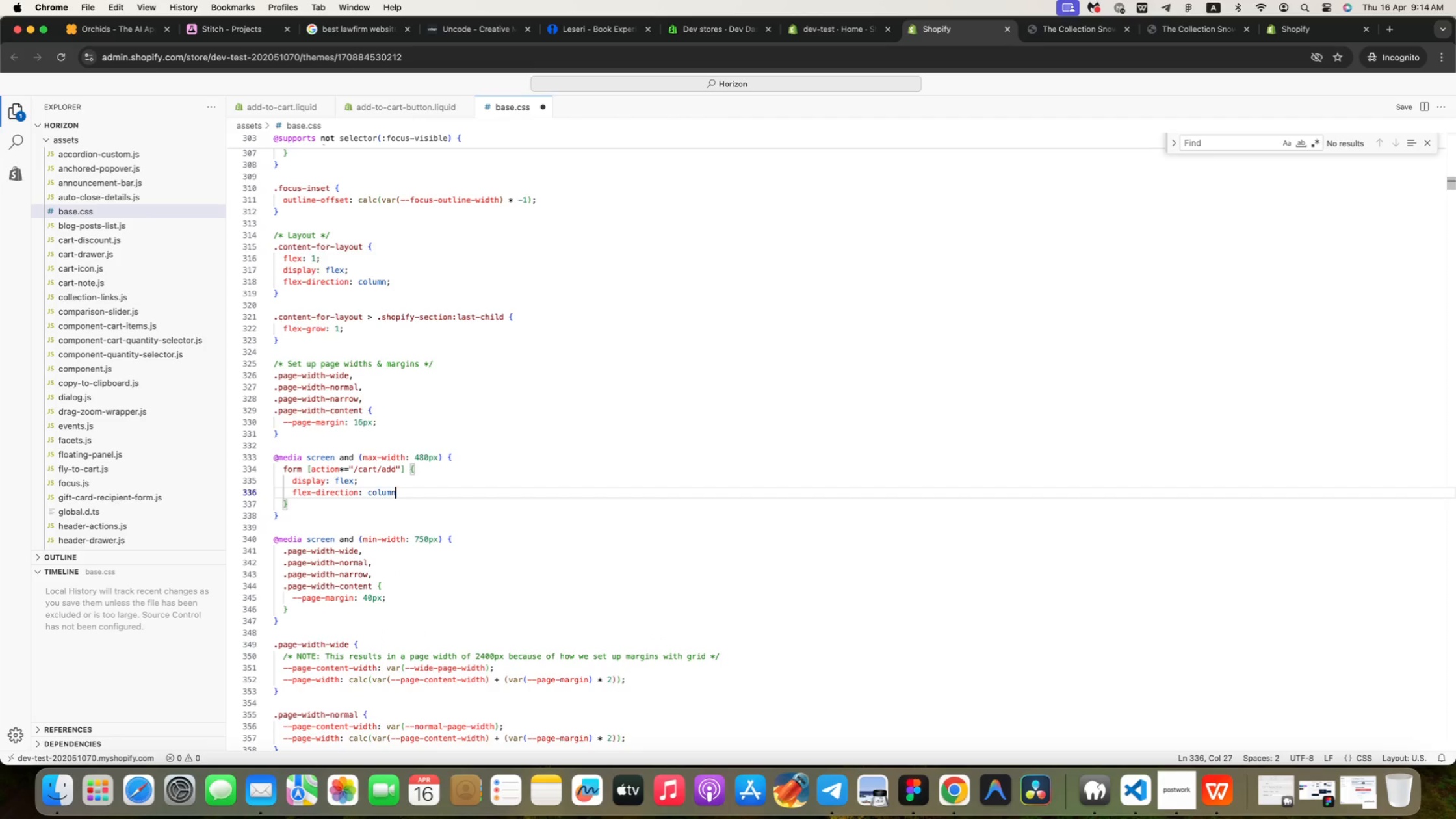 
key(Semicolon)
 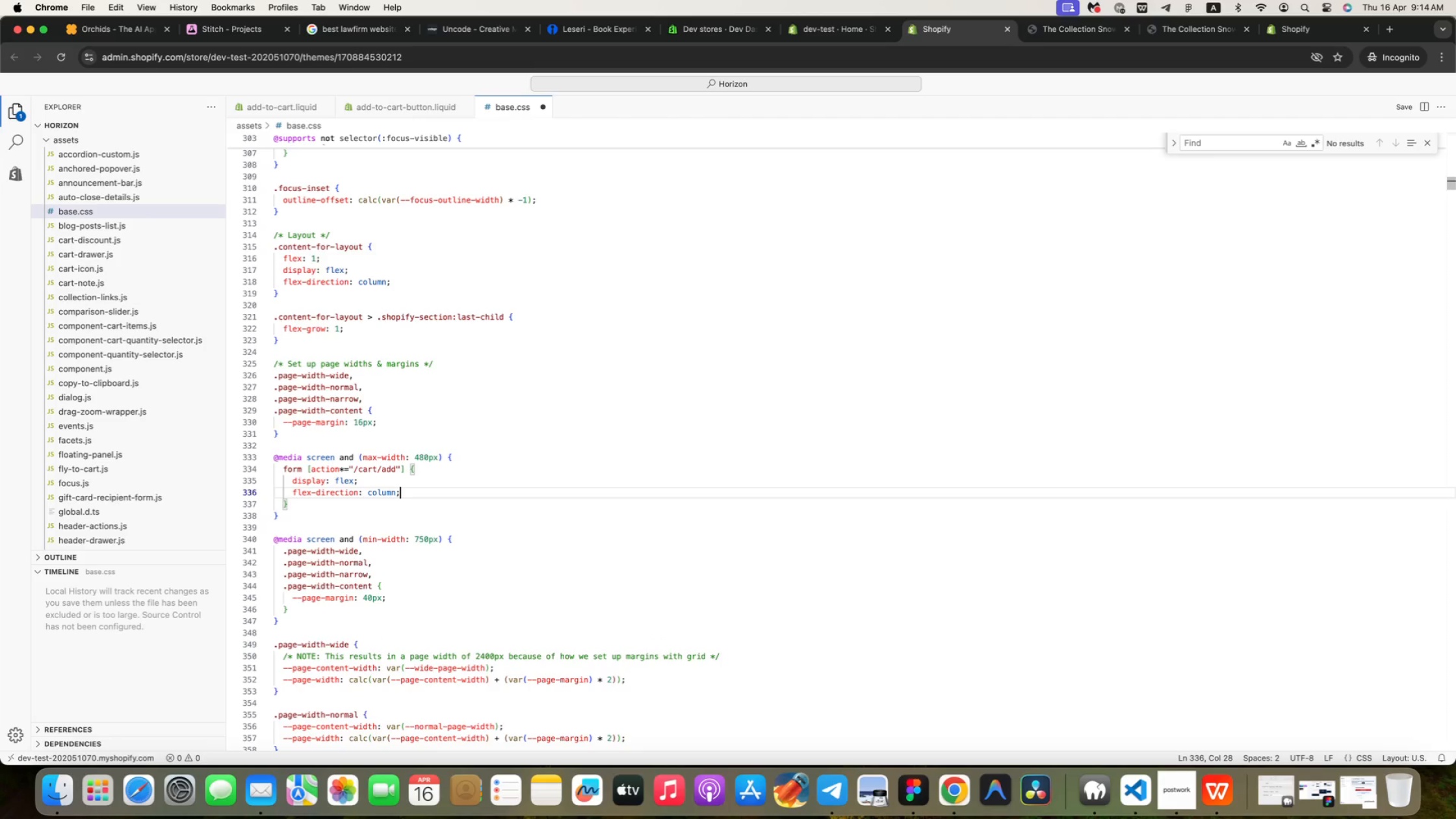 
key(Enter)
 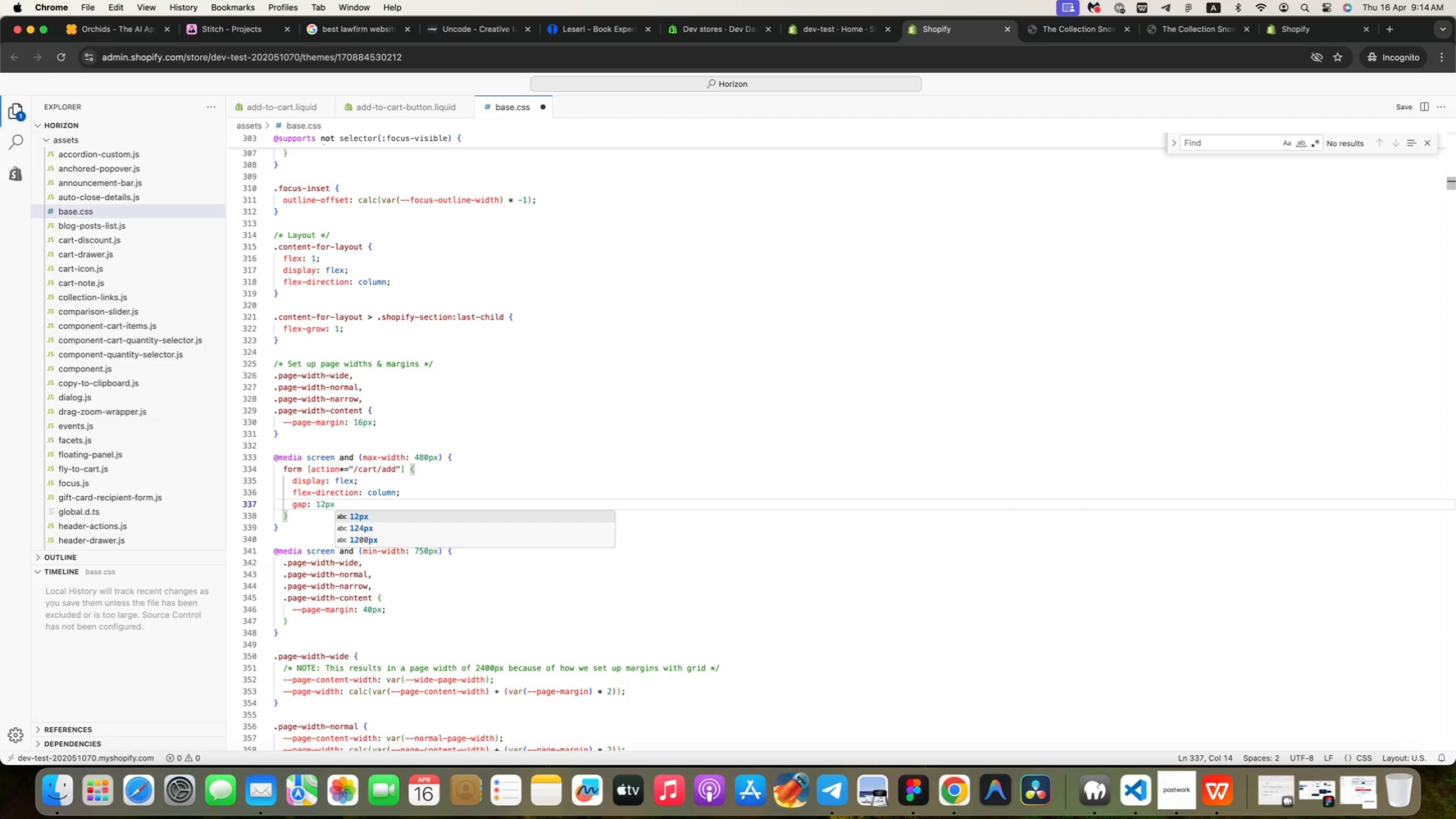 
type(gap: 12px;)
 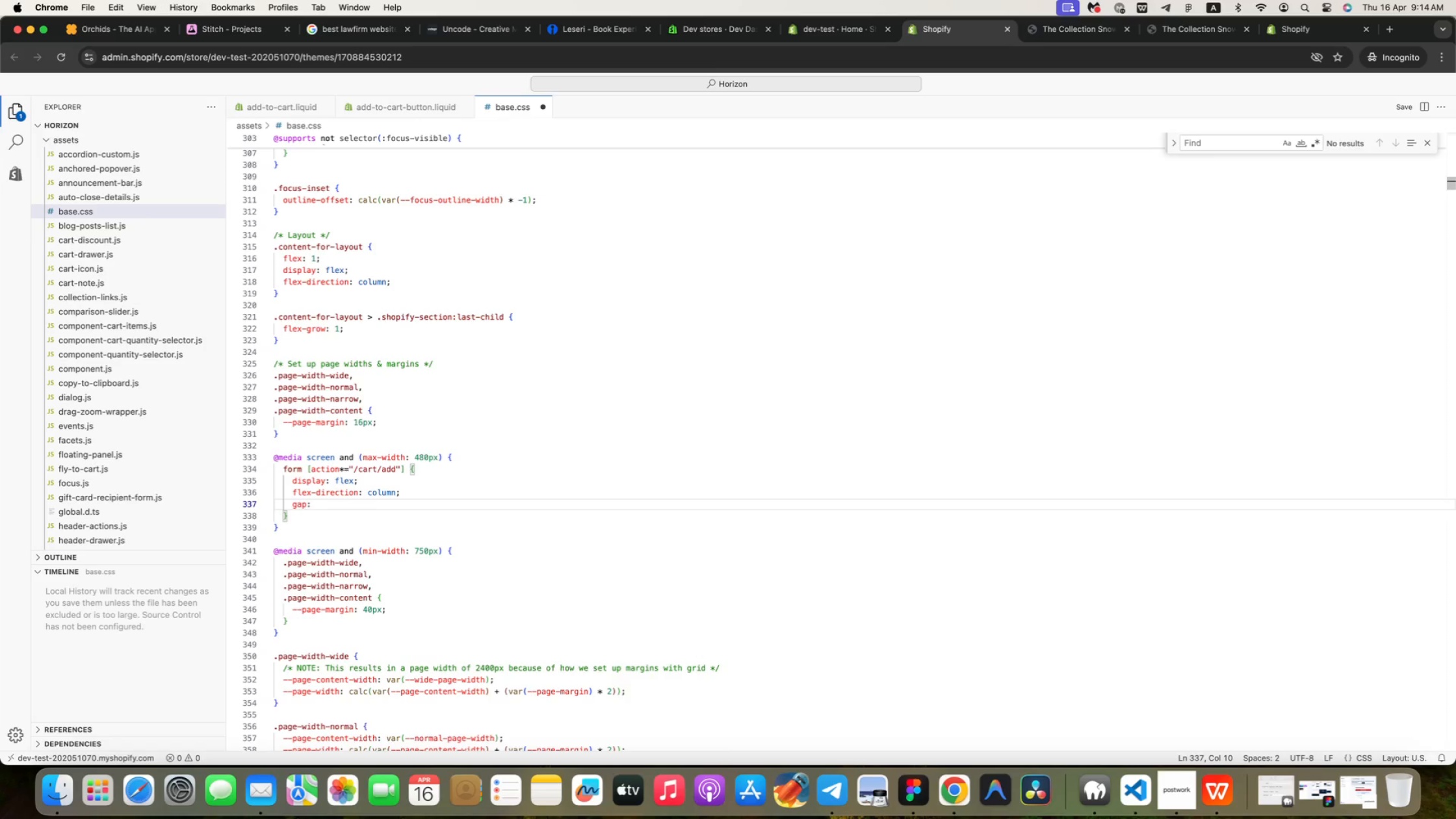 
key(ArrowDown)
 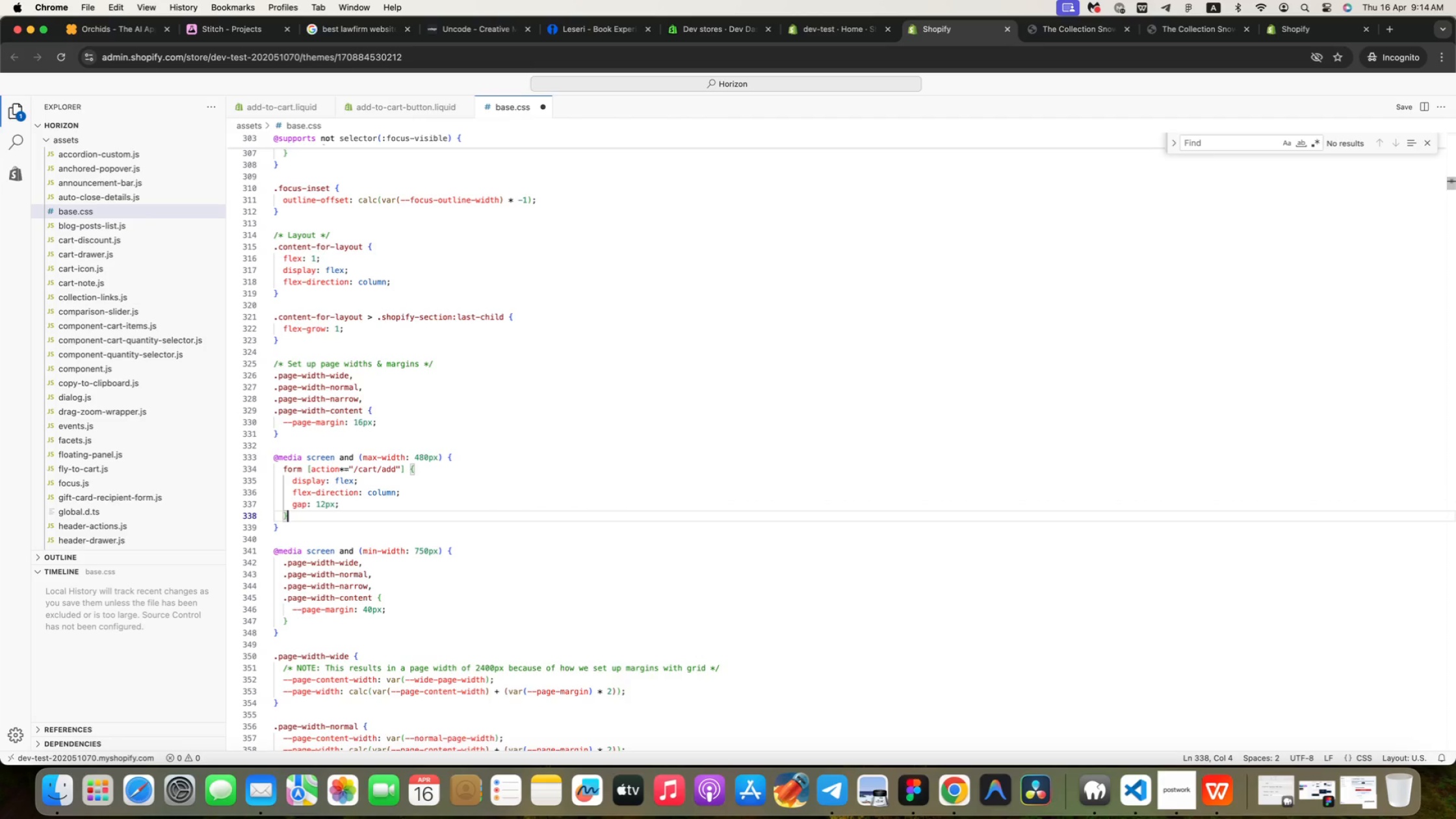 
key(Enter)
 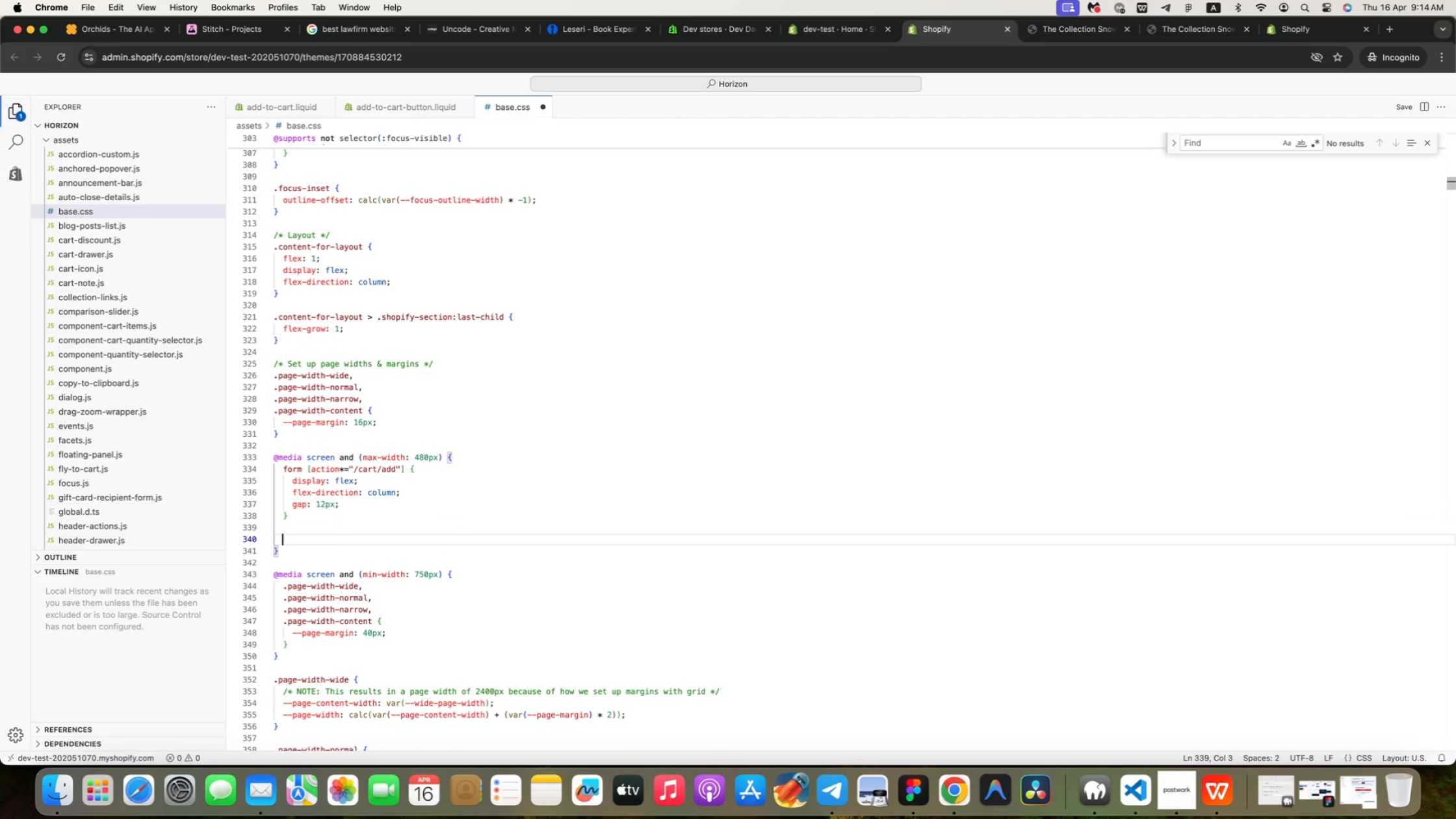 
key(Enter)
 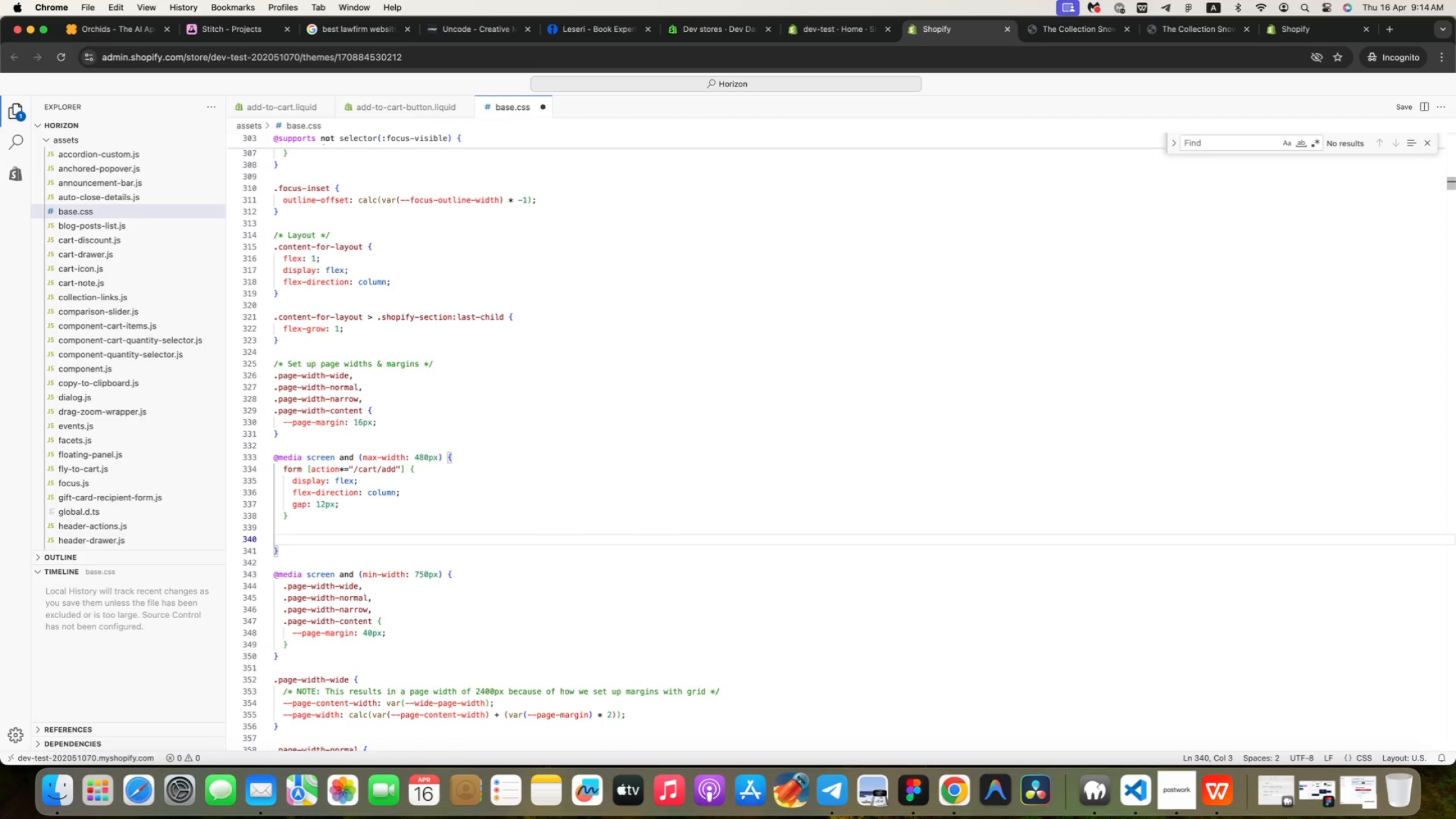 
key(ArrowUp)
 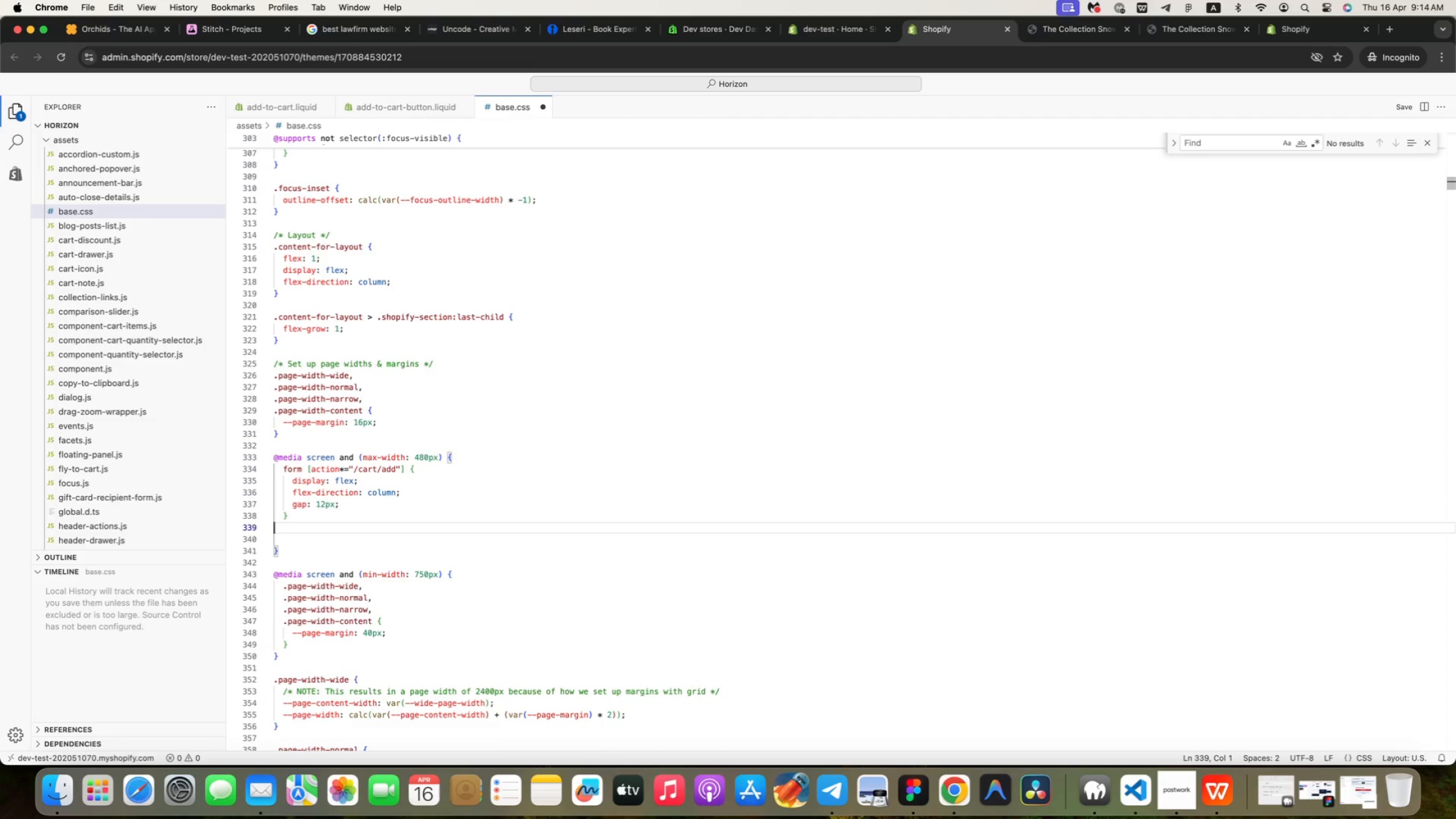 
key(Enter)
 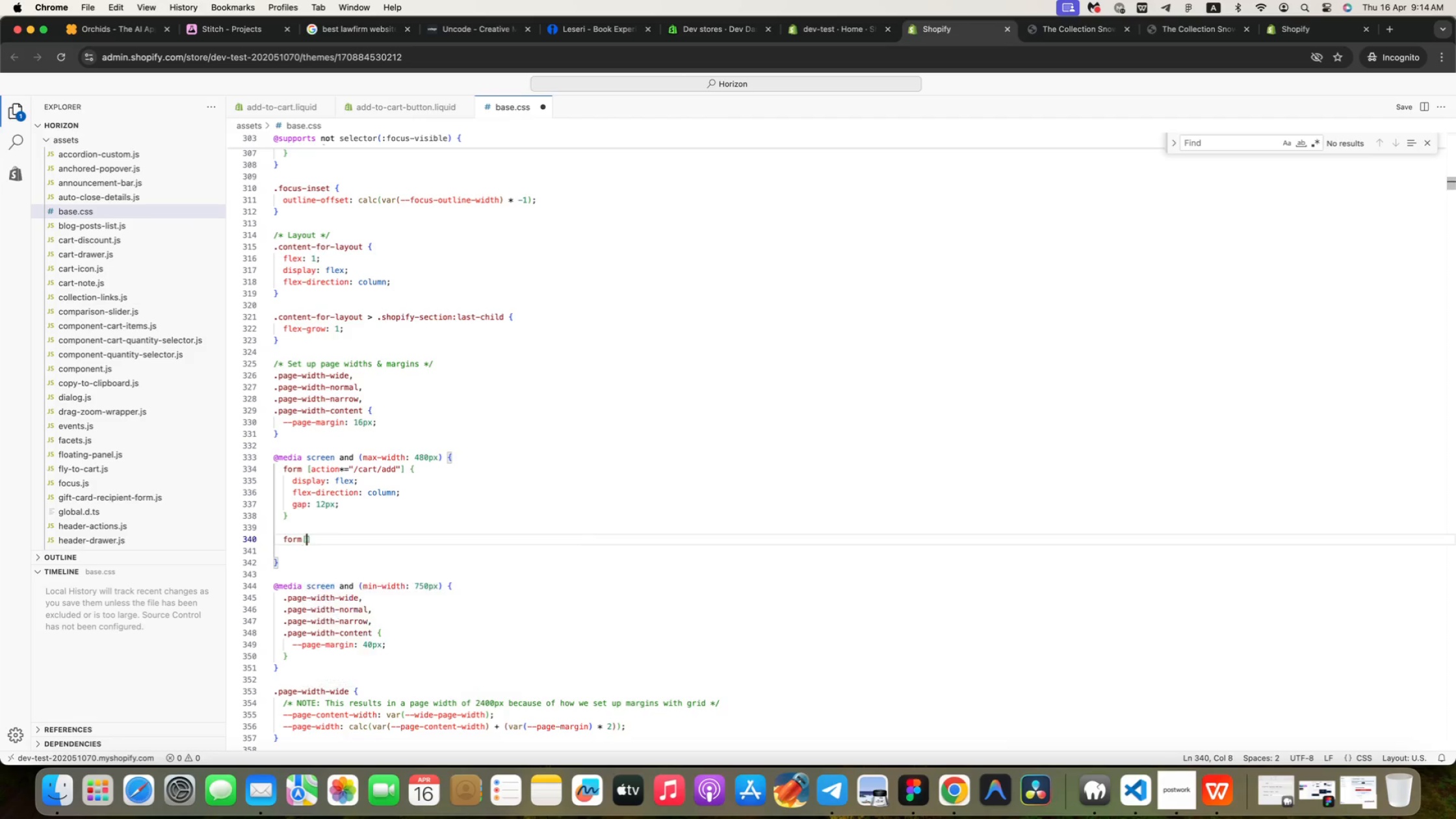 
type(form[action*="/cart/add")
 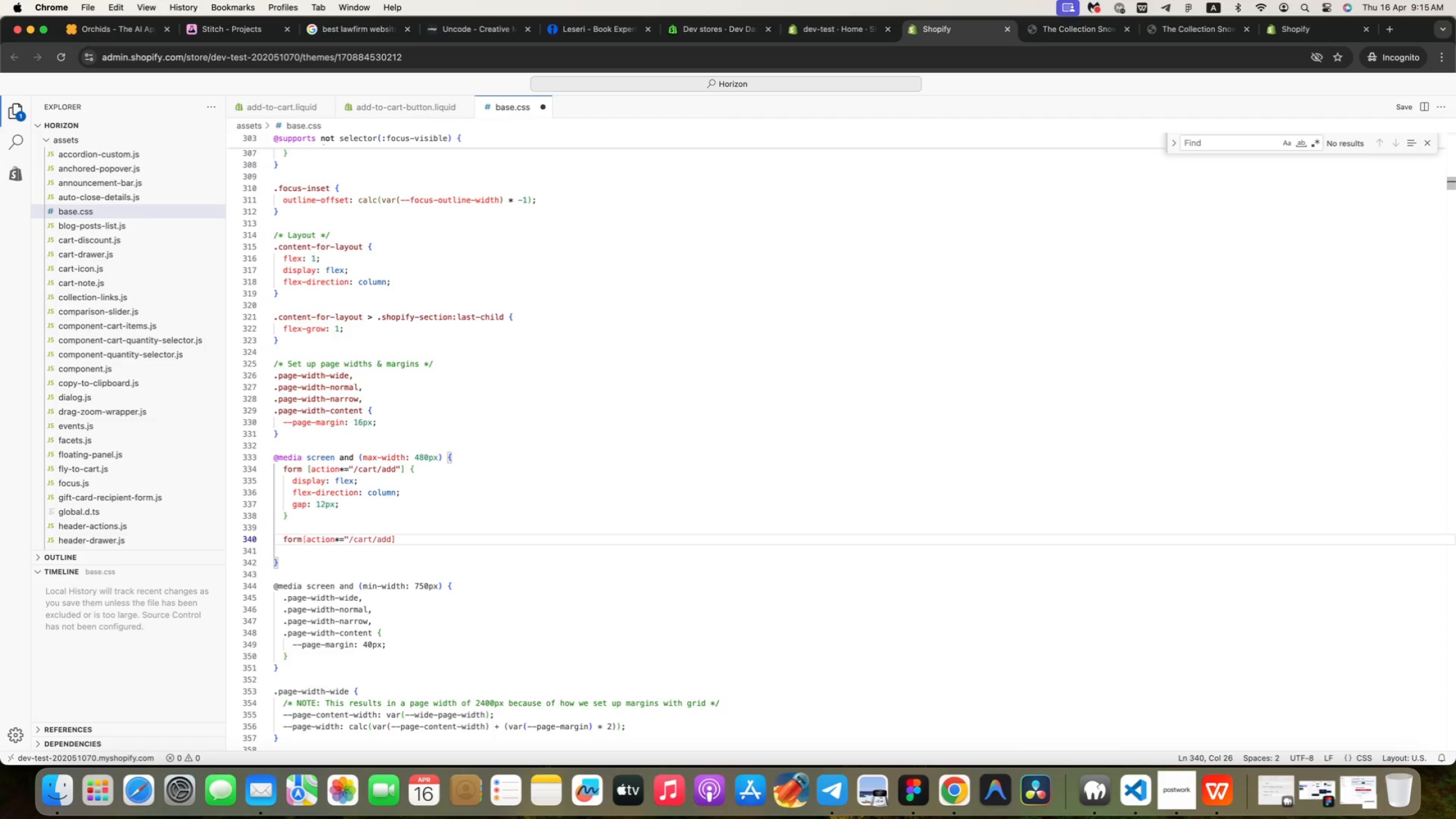 
key(ArrowRight)
 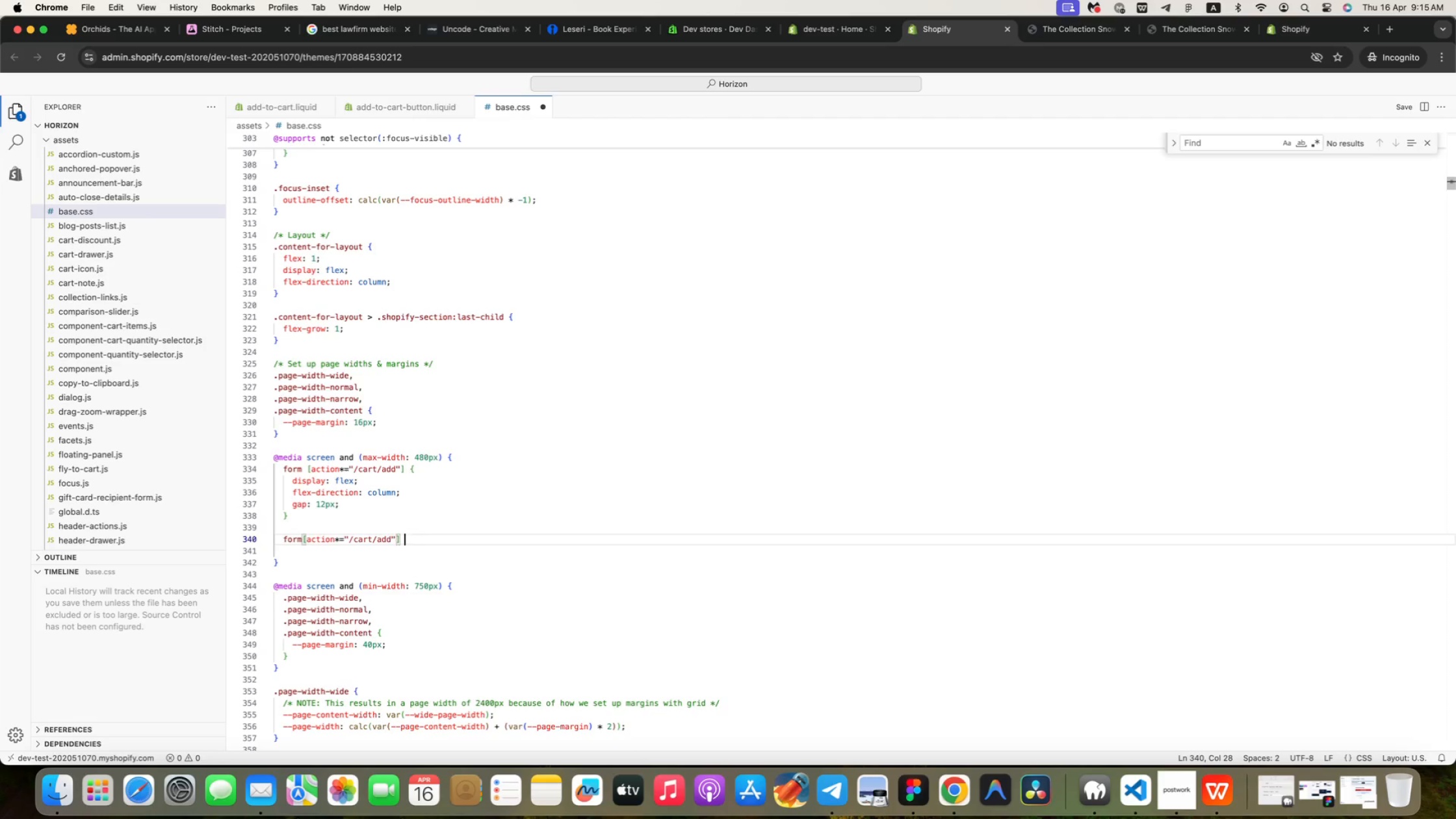 
key(Space)
 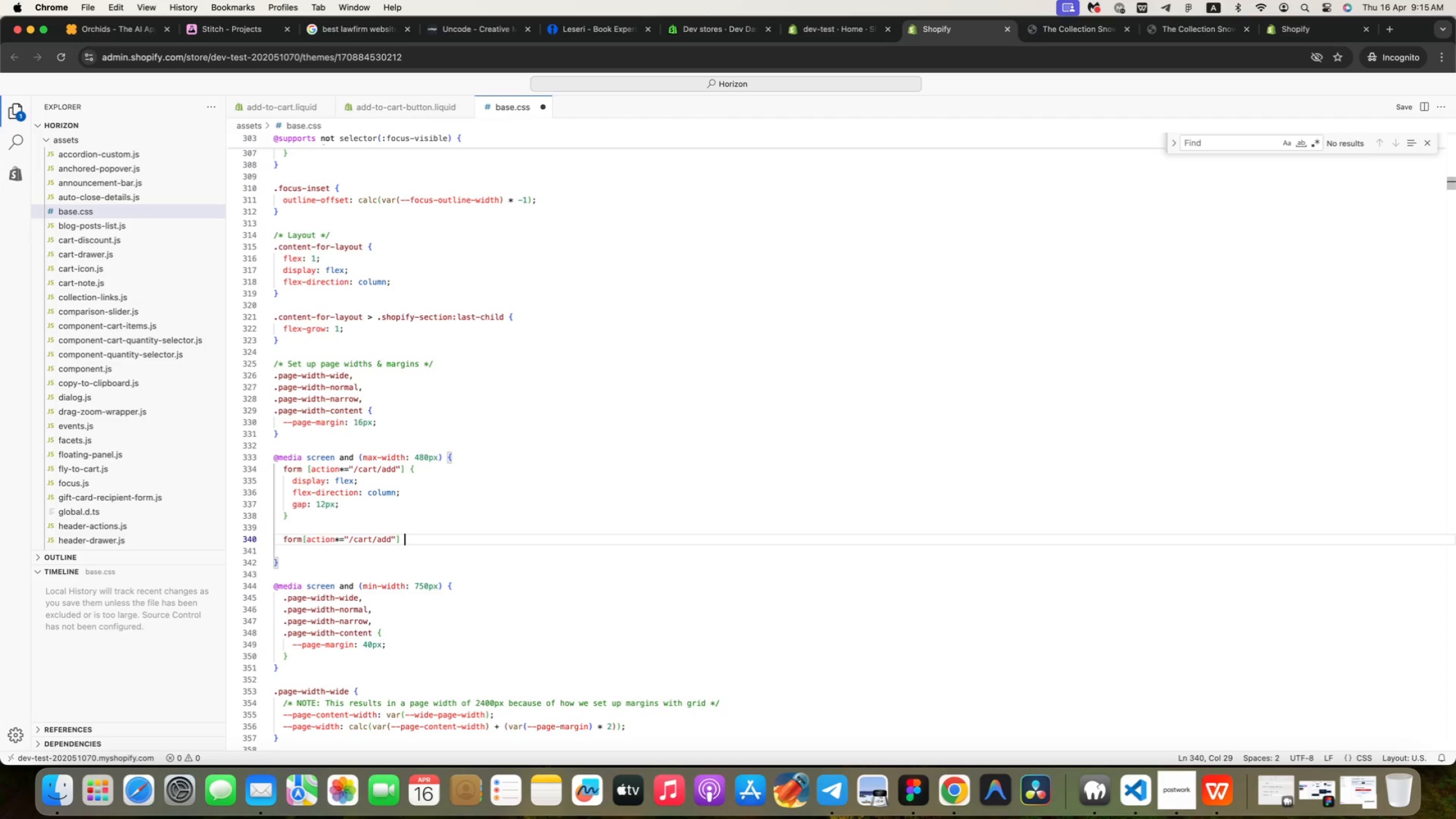 
key(Shift+Period)
 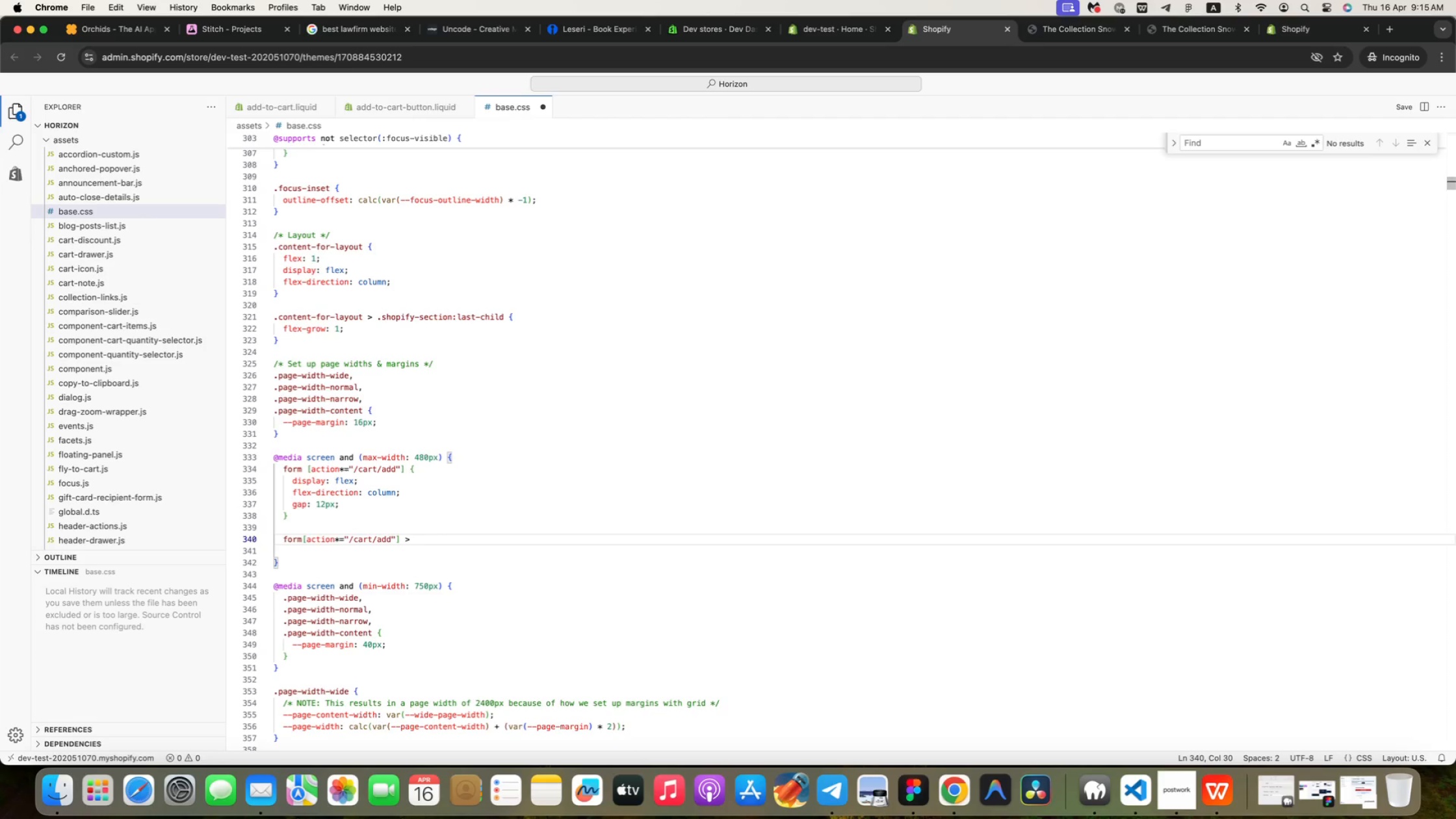 
key(Space)
 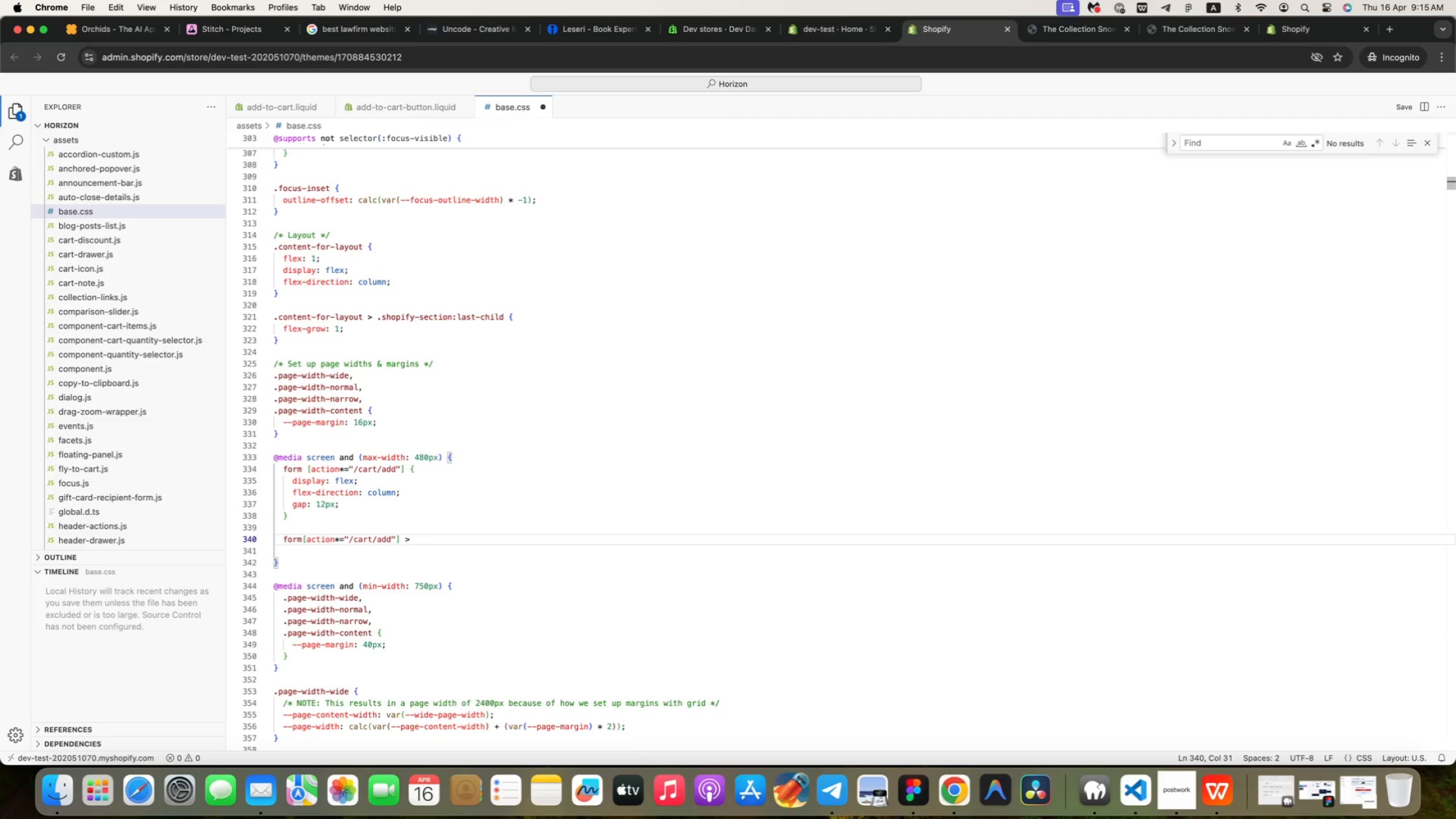 
key(Shift+8)
 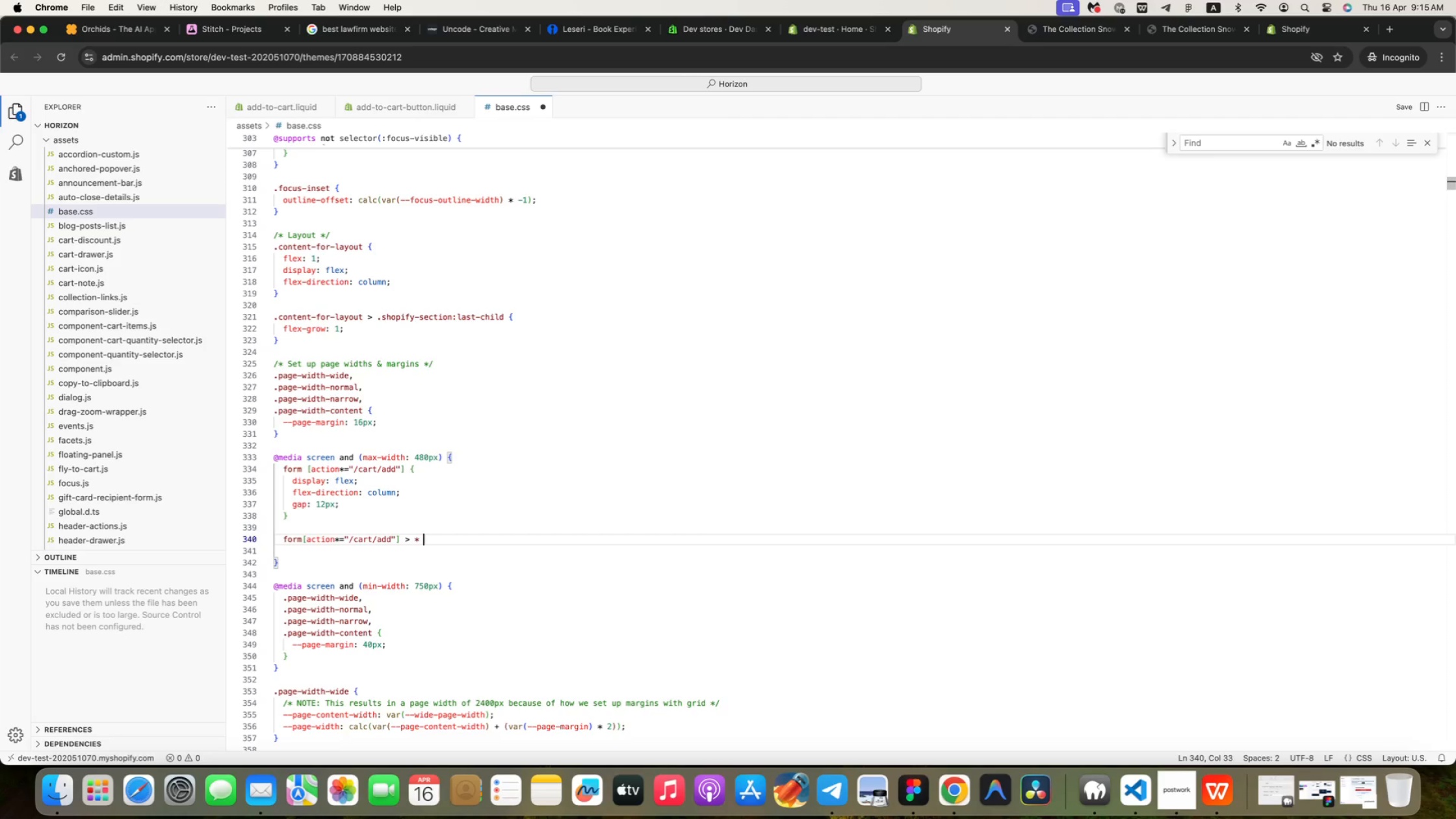 
key(Space)
 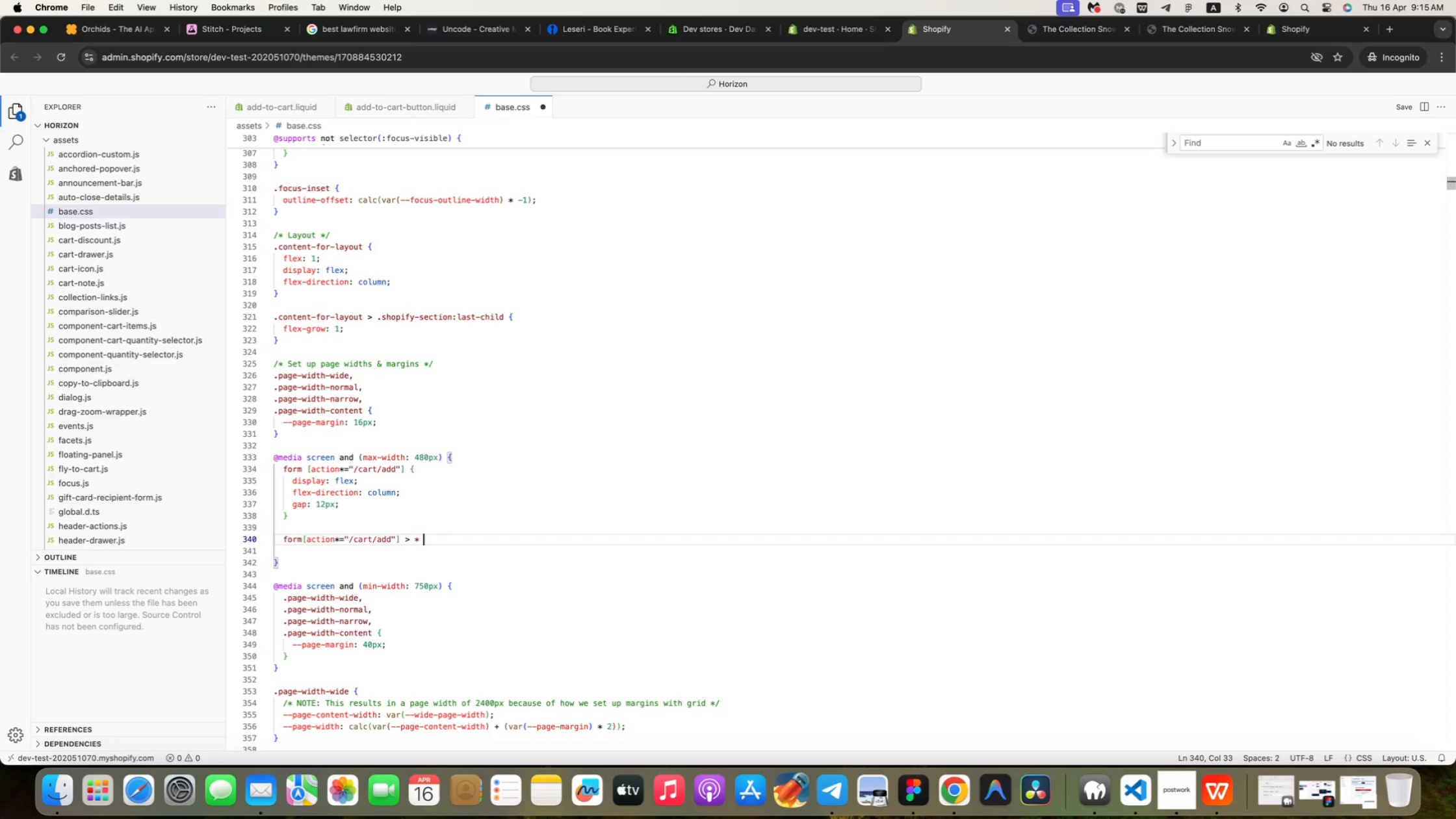 
key(Shift+BracketLeft)
 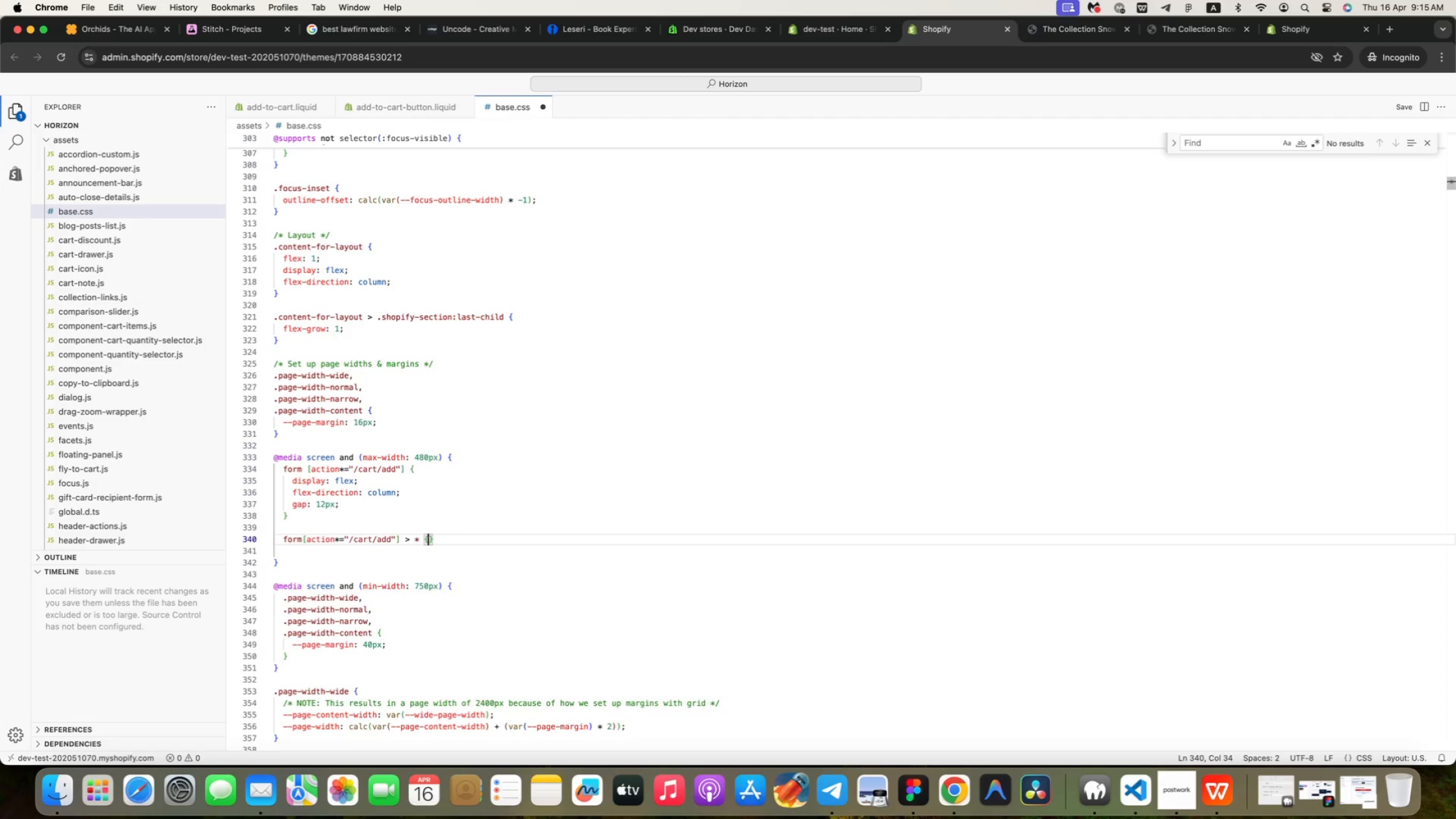 
key(Enter)
 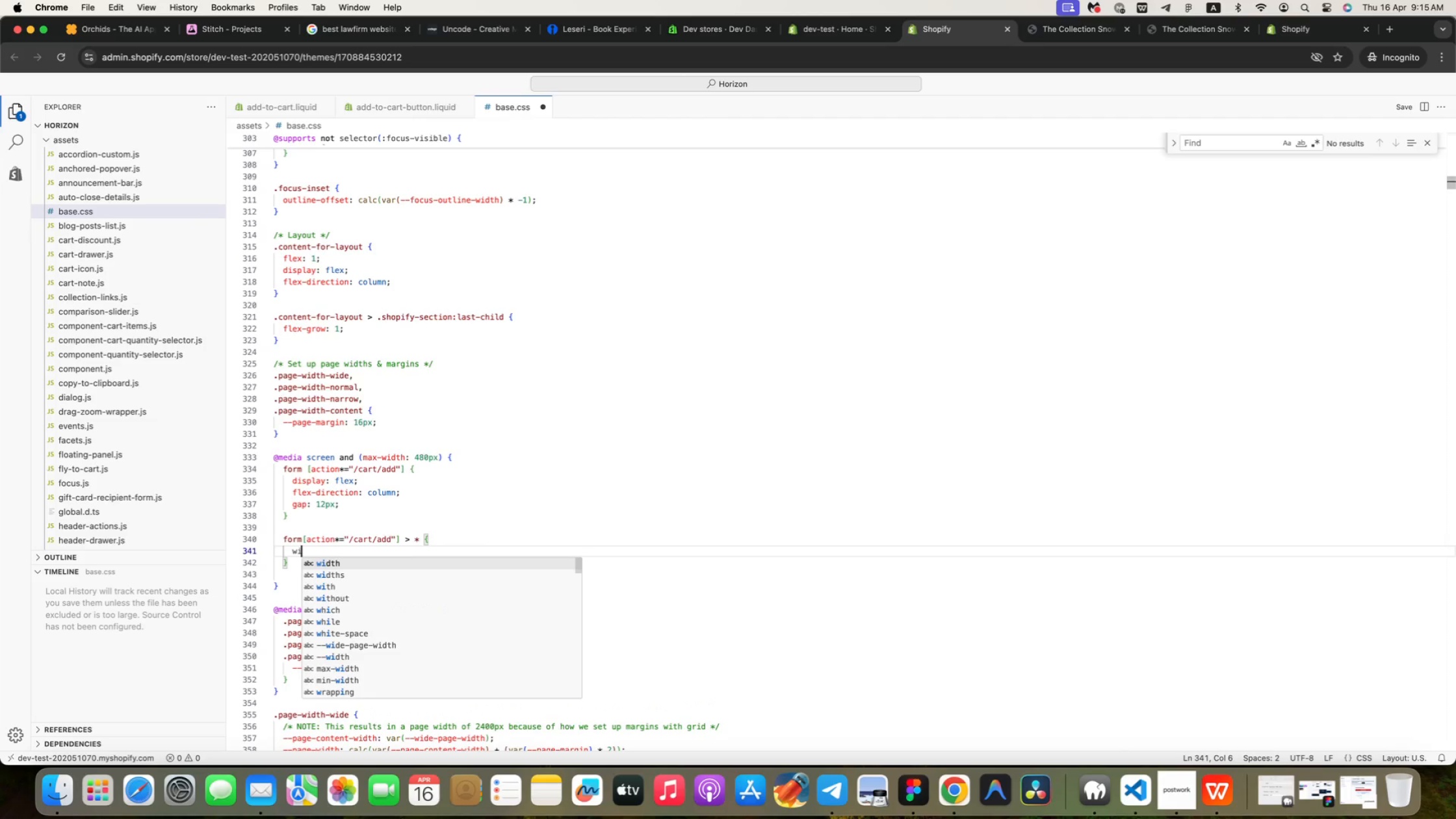 
type(width: 100%;)
 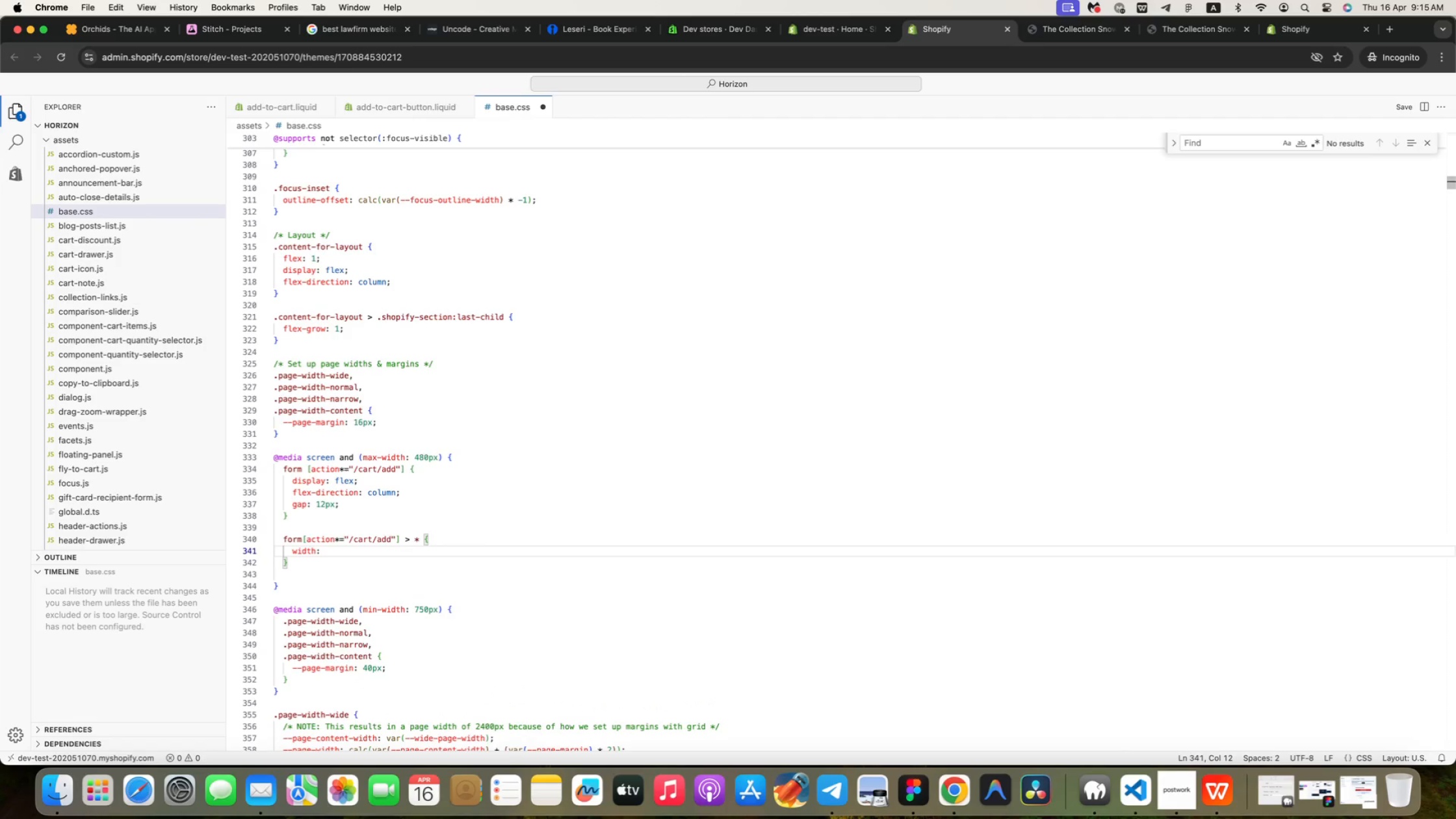 
key(ArrowDown)
 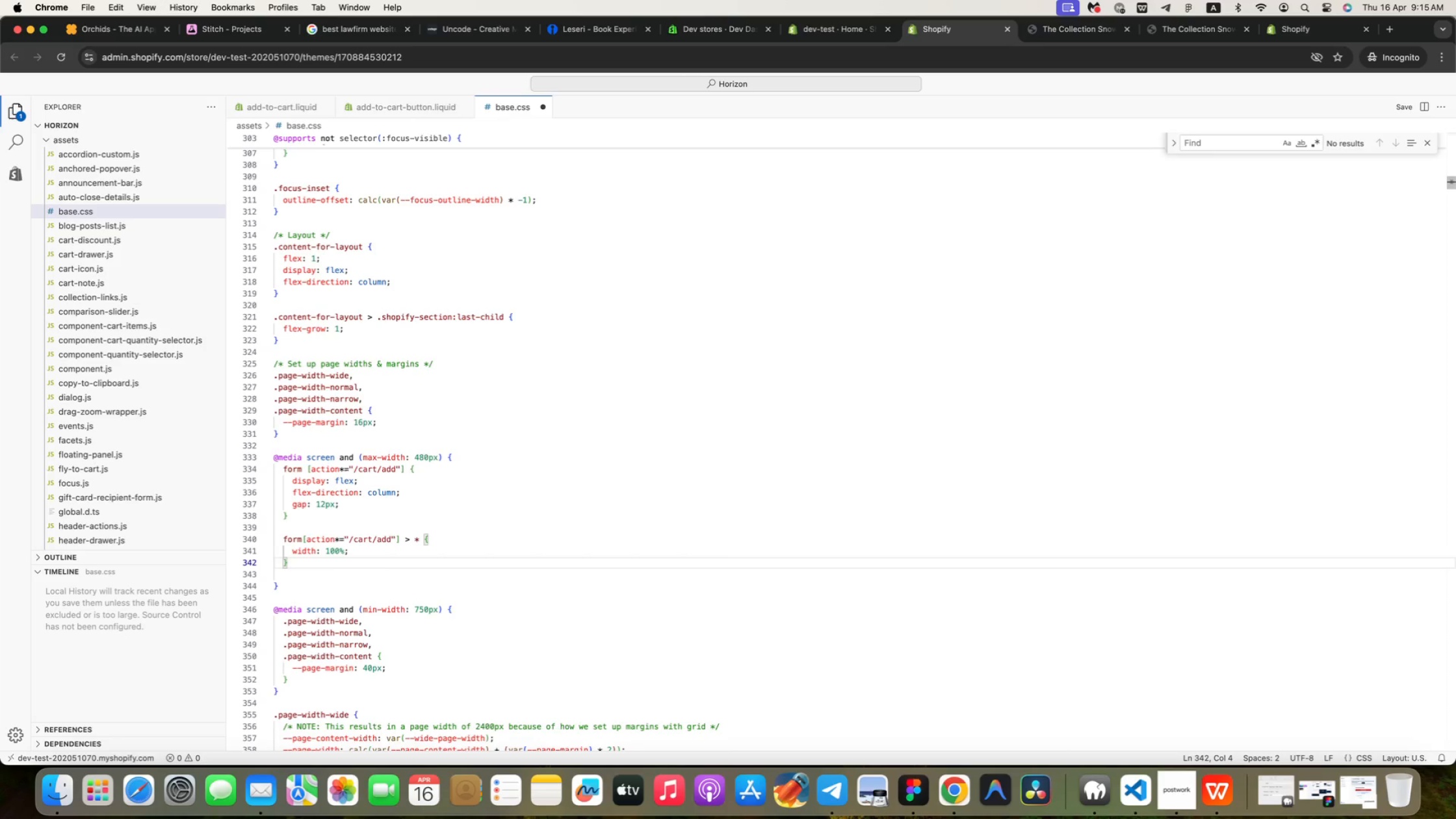 
key(ArrowDown)
 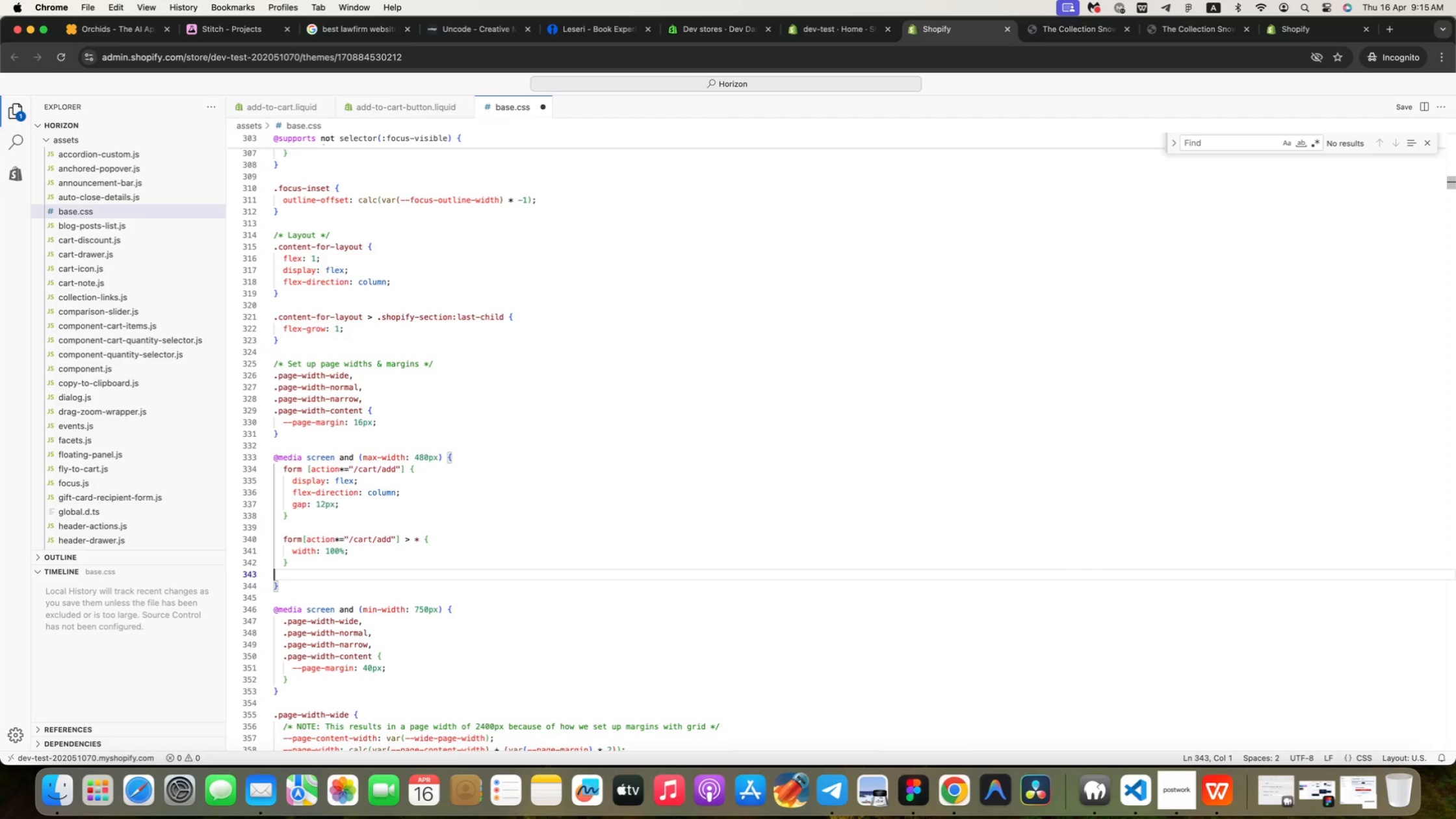 
key(ArrowUp)
 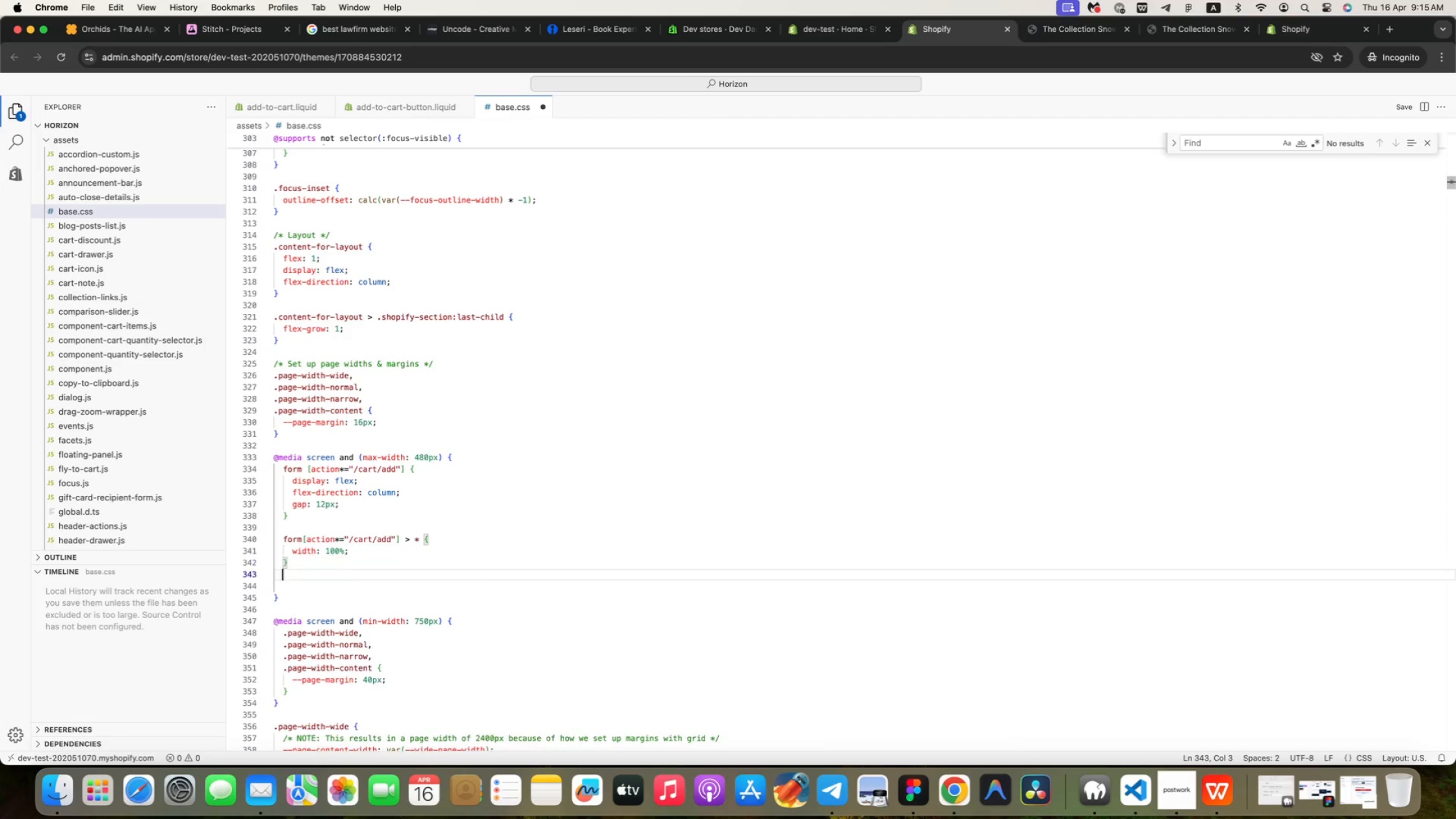 
key(Enter)
 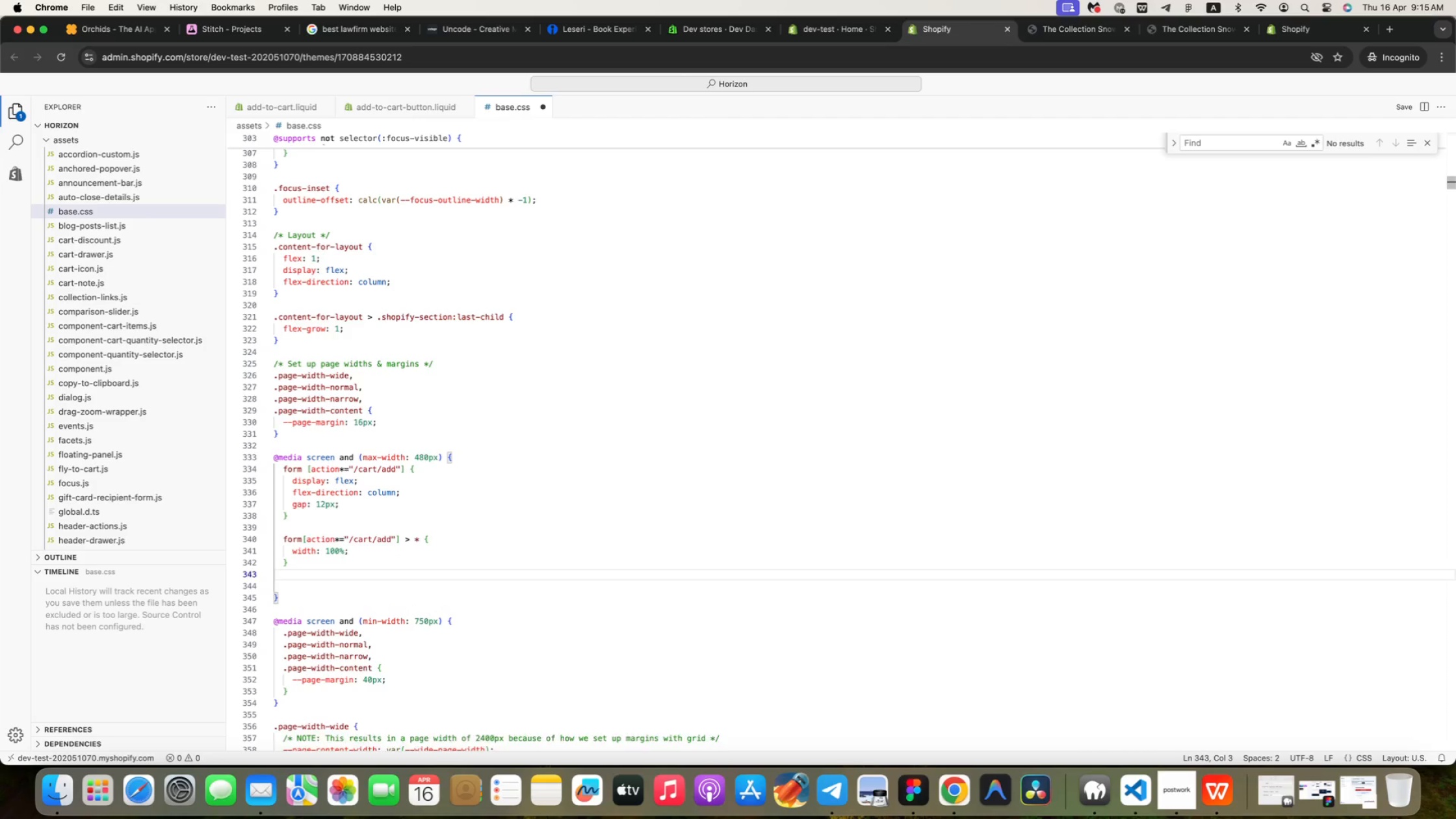 
key(Enter)
 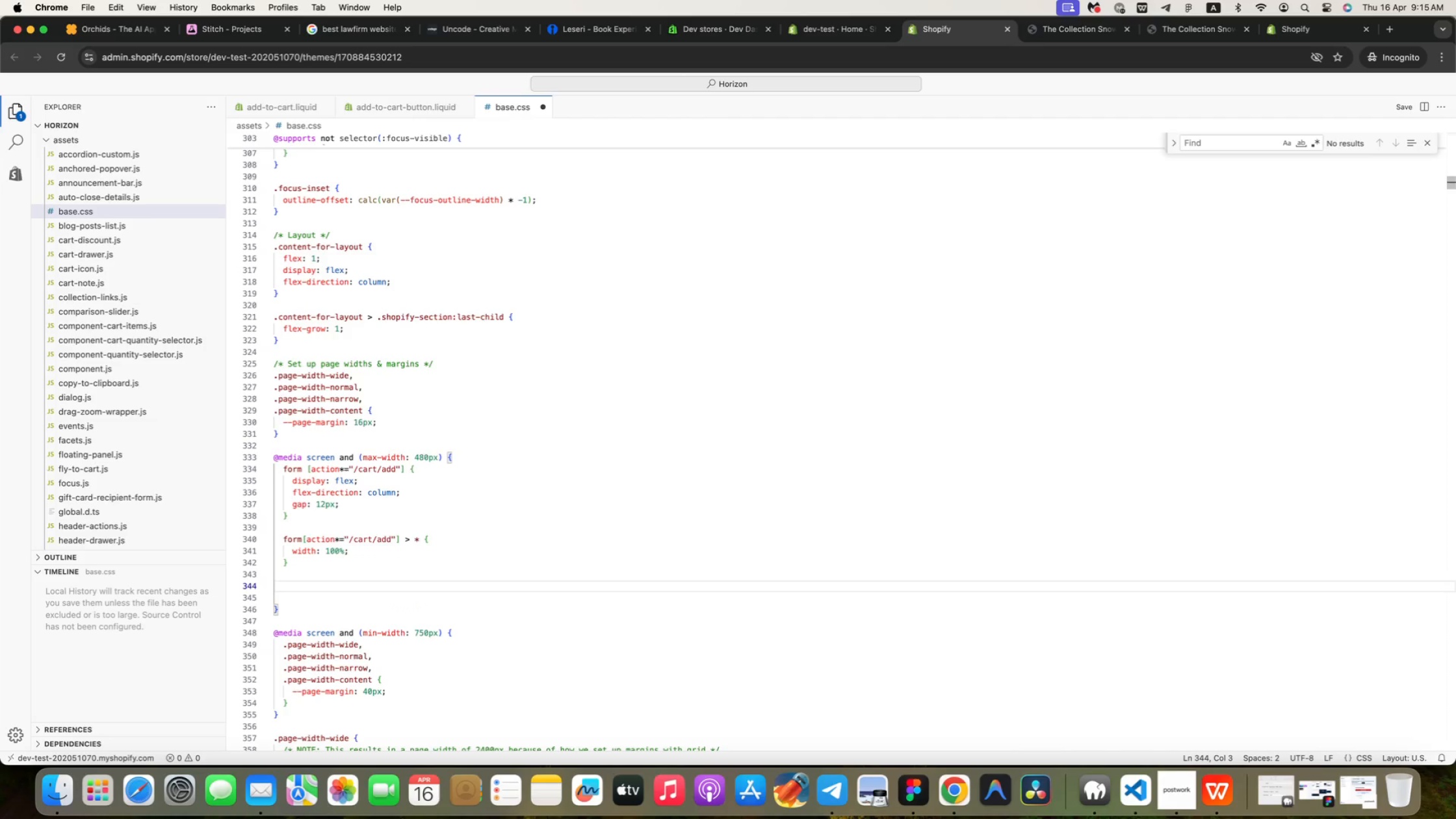 
type(quantity-input)
 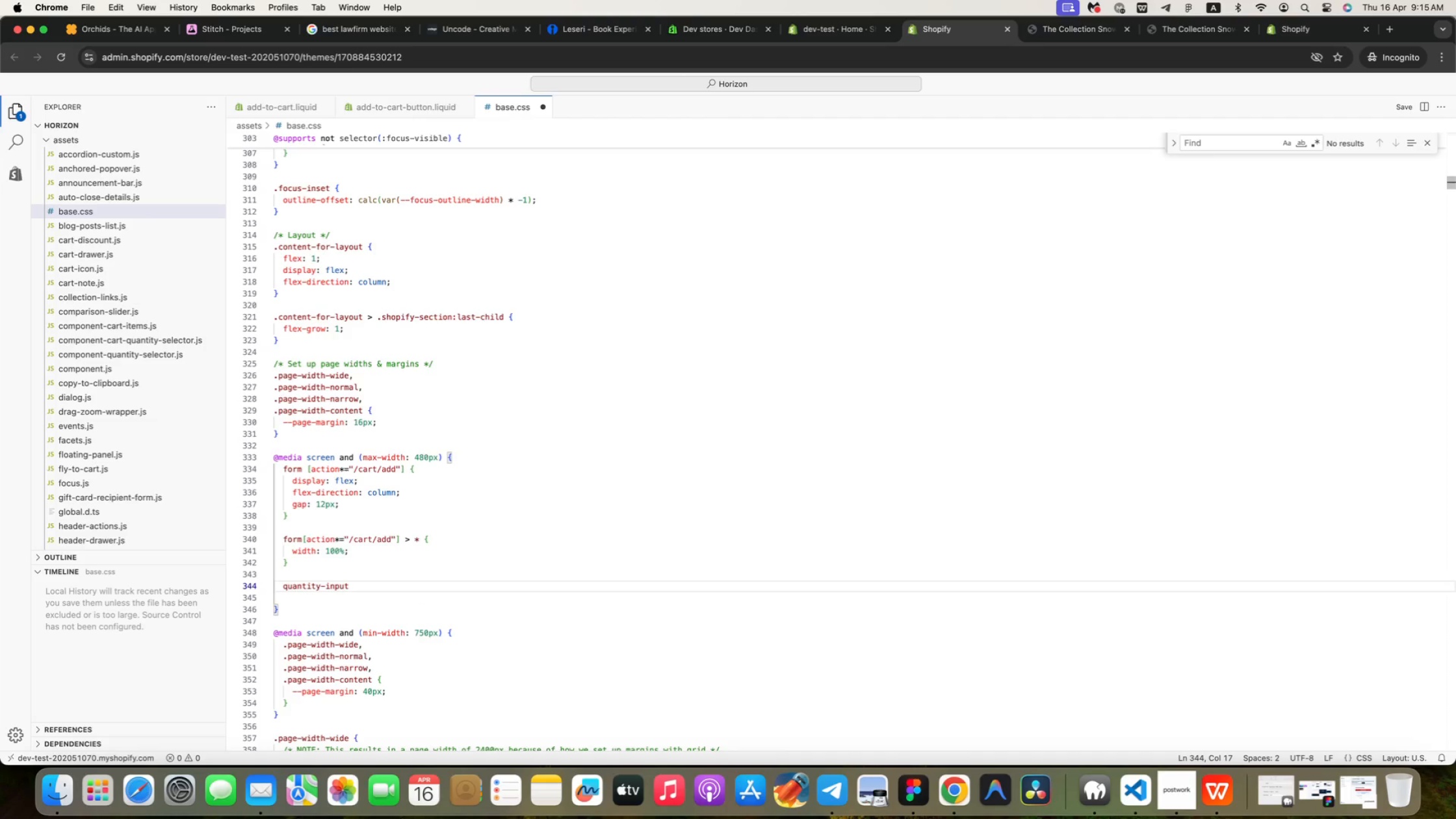 
key(Comma)
 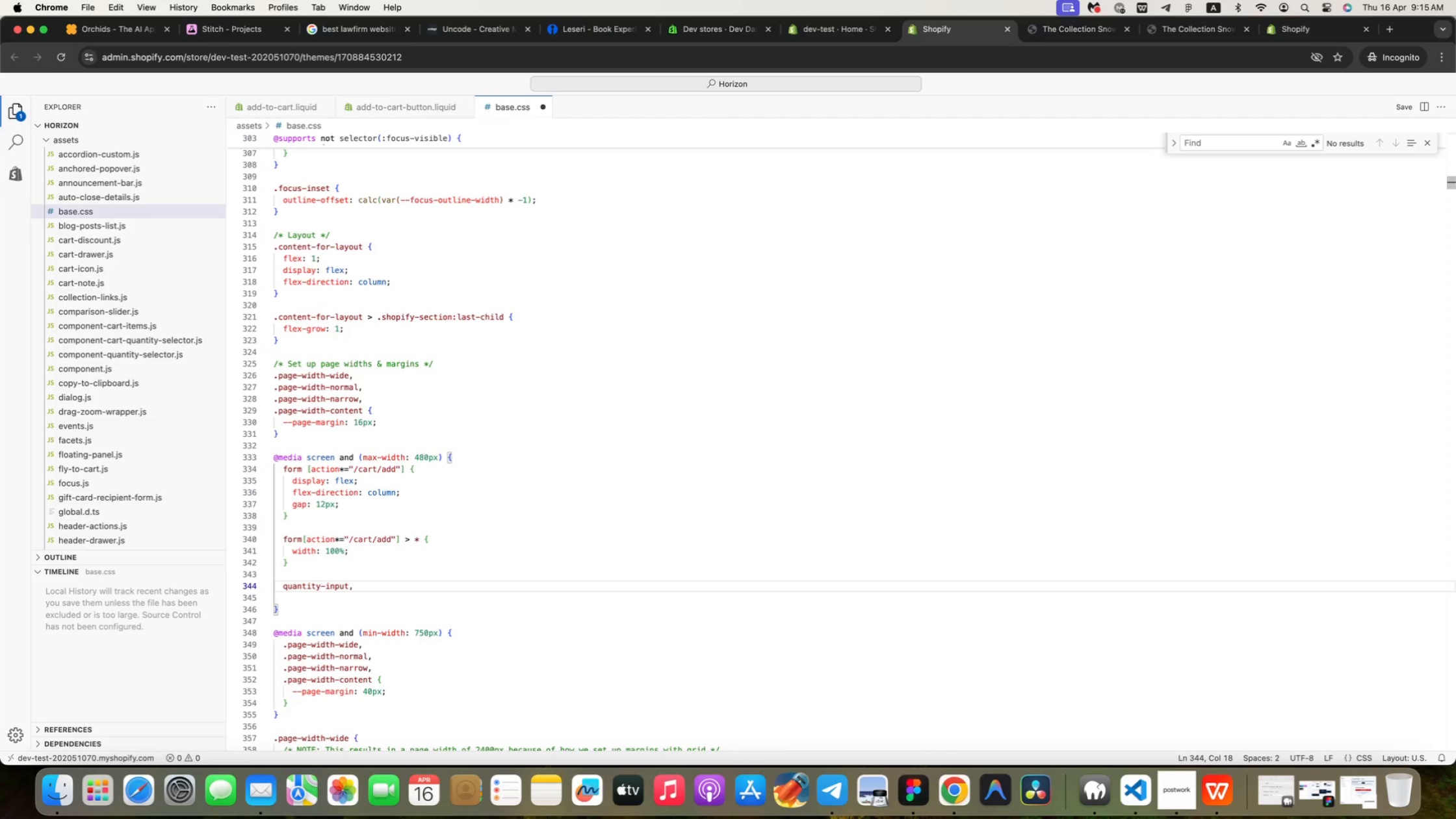 
key(Enter)
 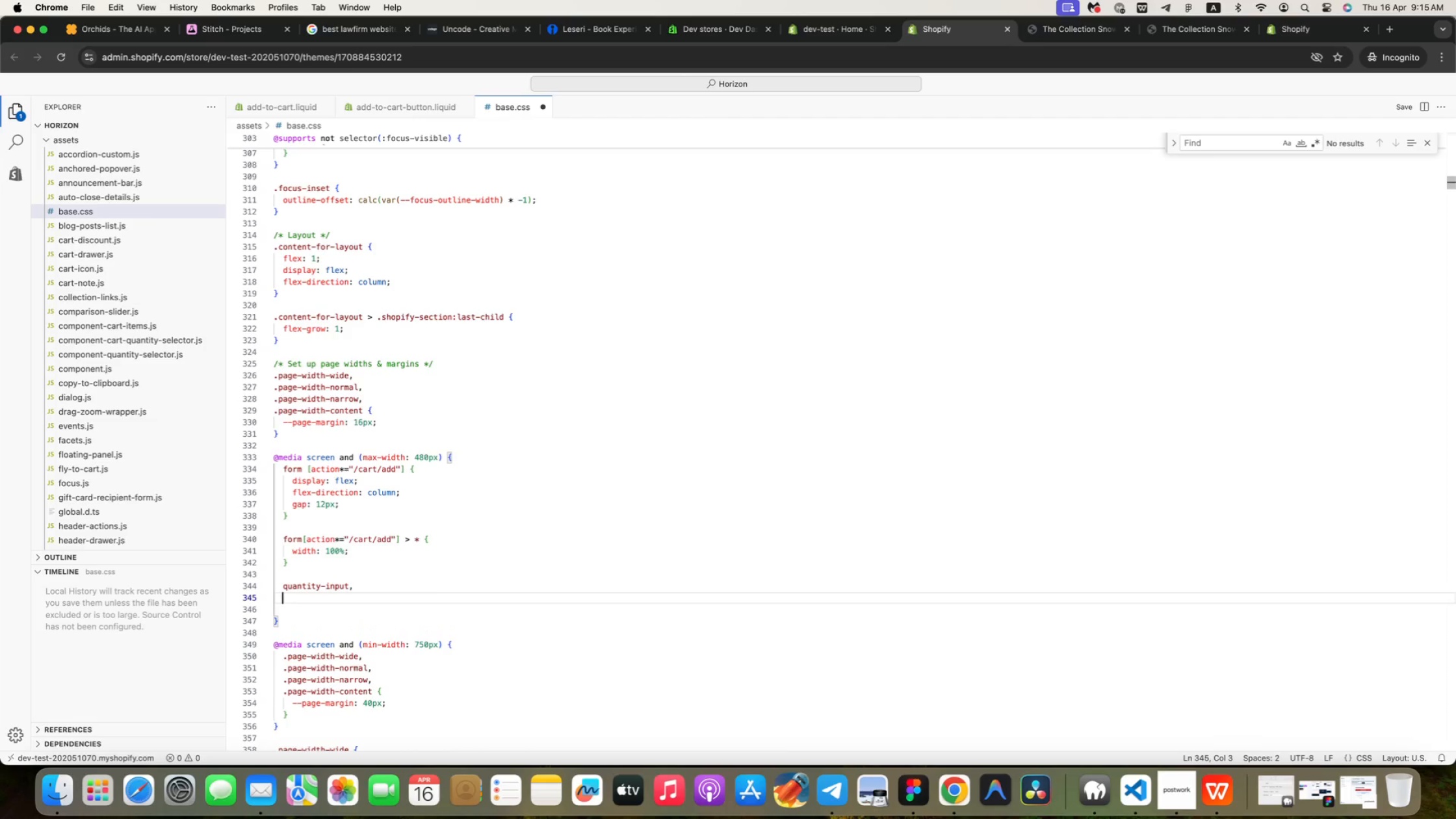 
type(.quam)
key(Backspace)
type(ntity)
 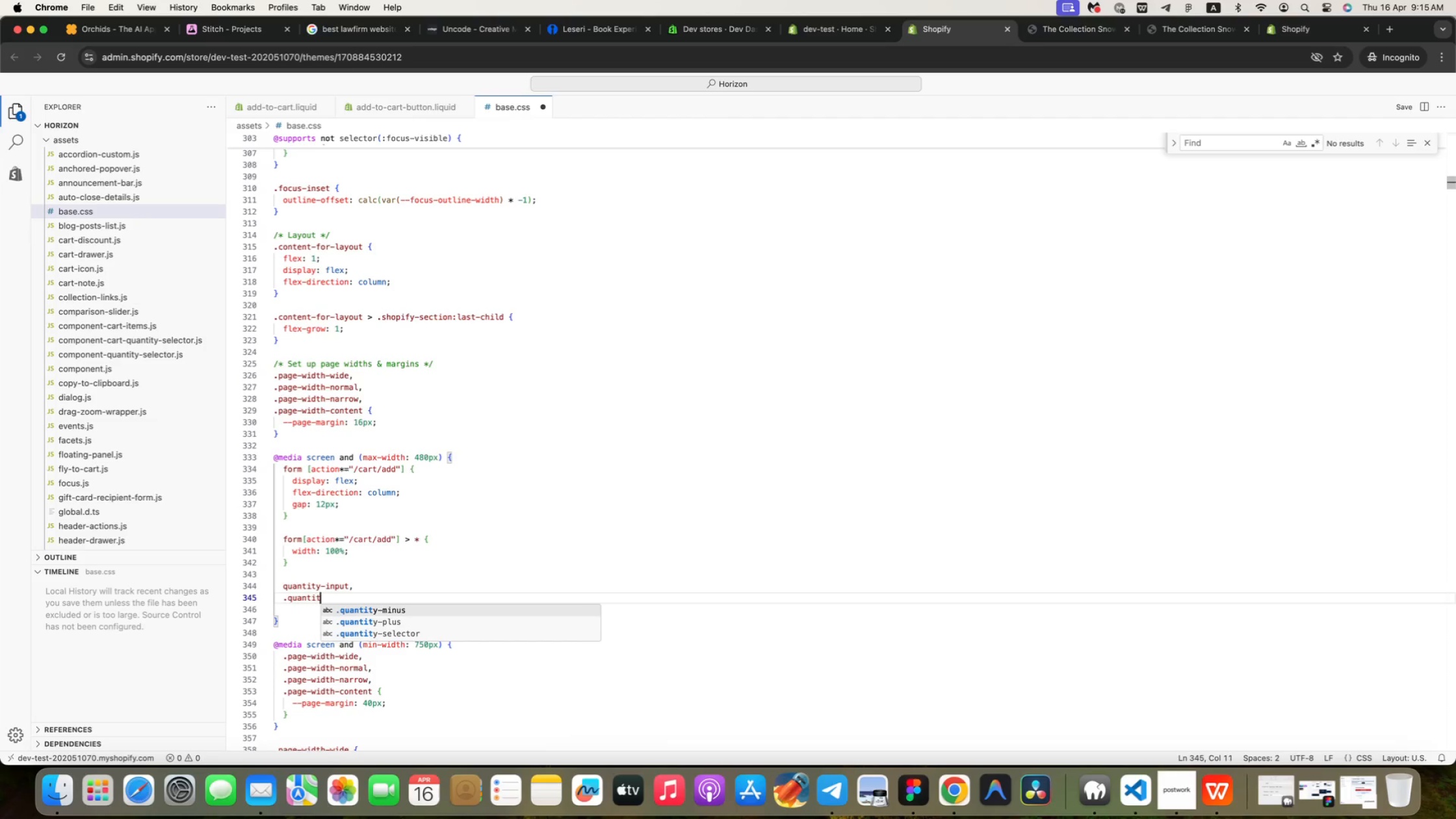 
key(Space)
 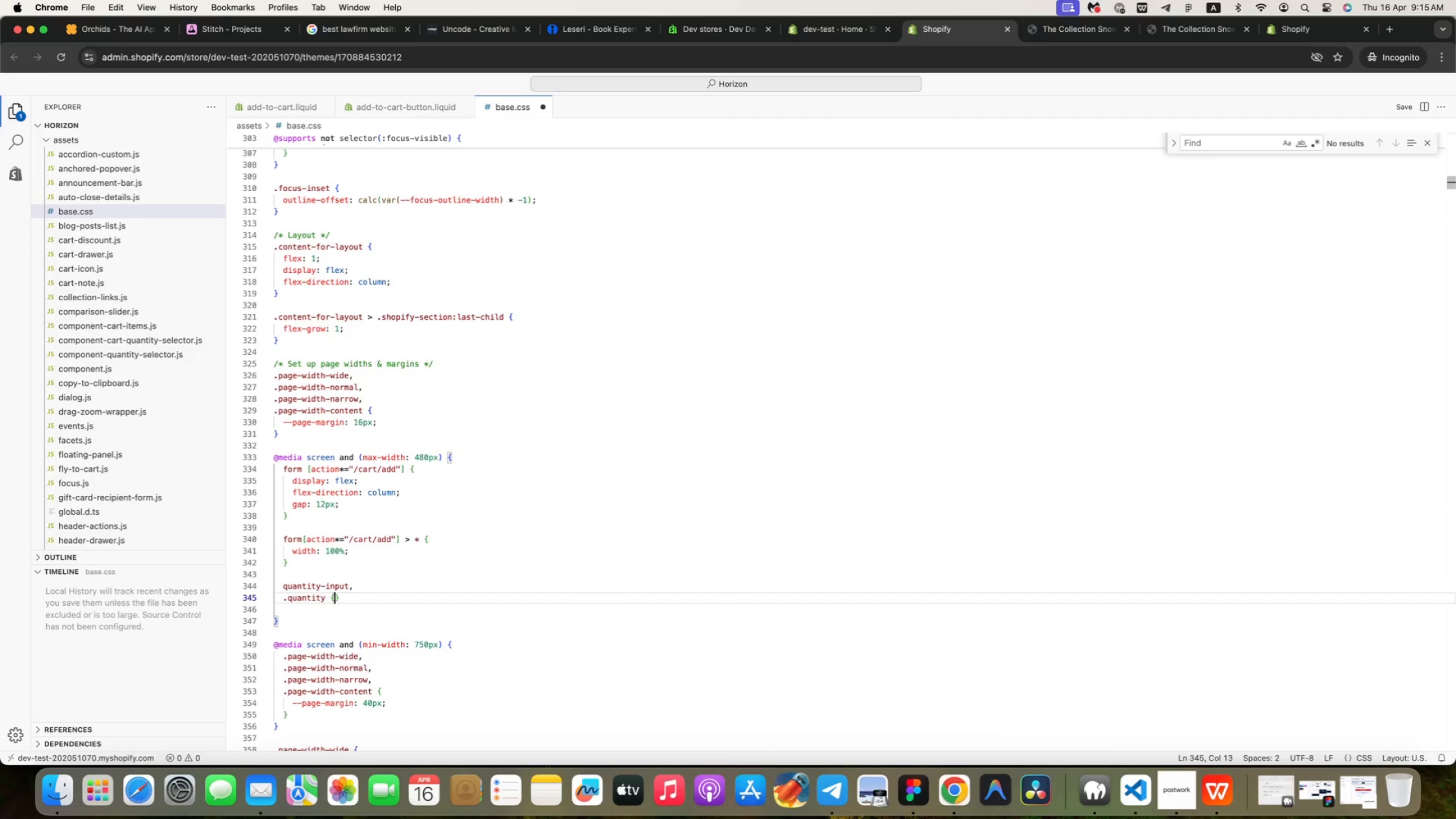 
key(Shift+BracketLeft)
 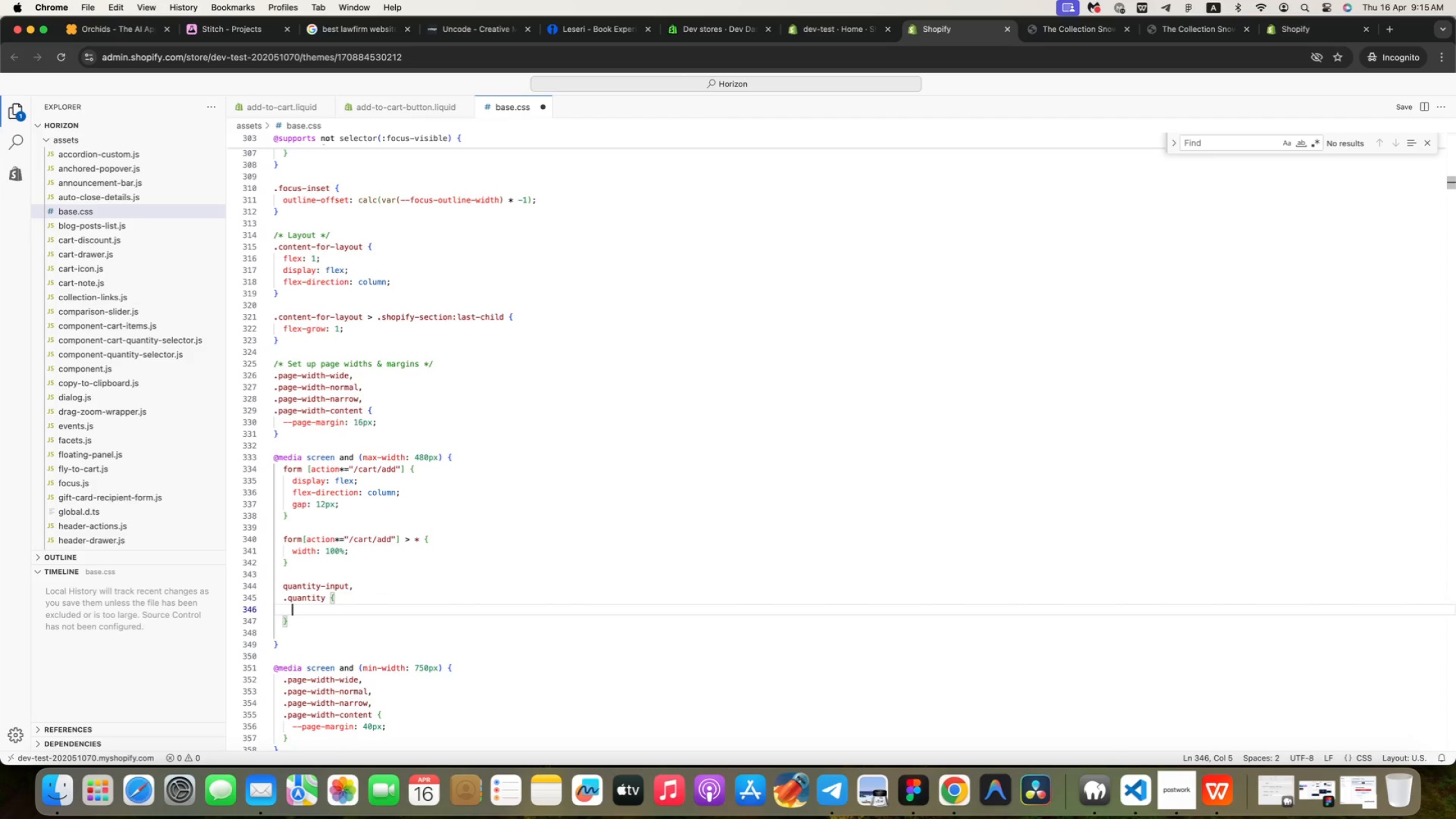 
key(Enter)
 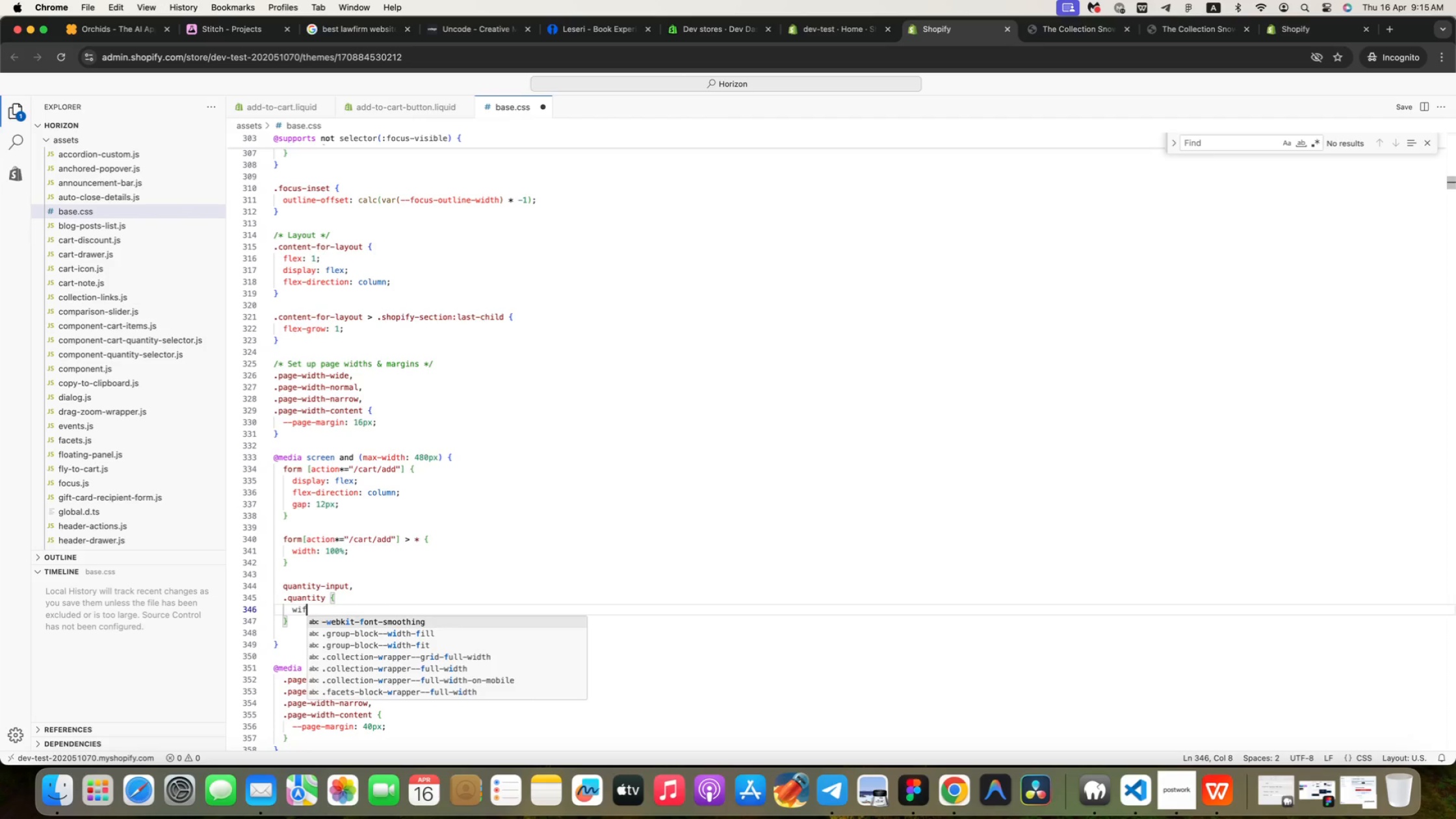 
type(wif)
key(Backspace)
type(dth: 1-)
key(Backspace)
type(005)
key(Backspace)
type(;)
 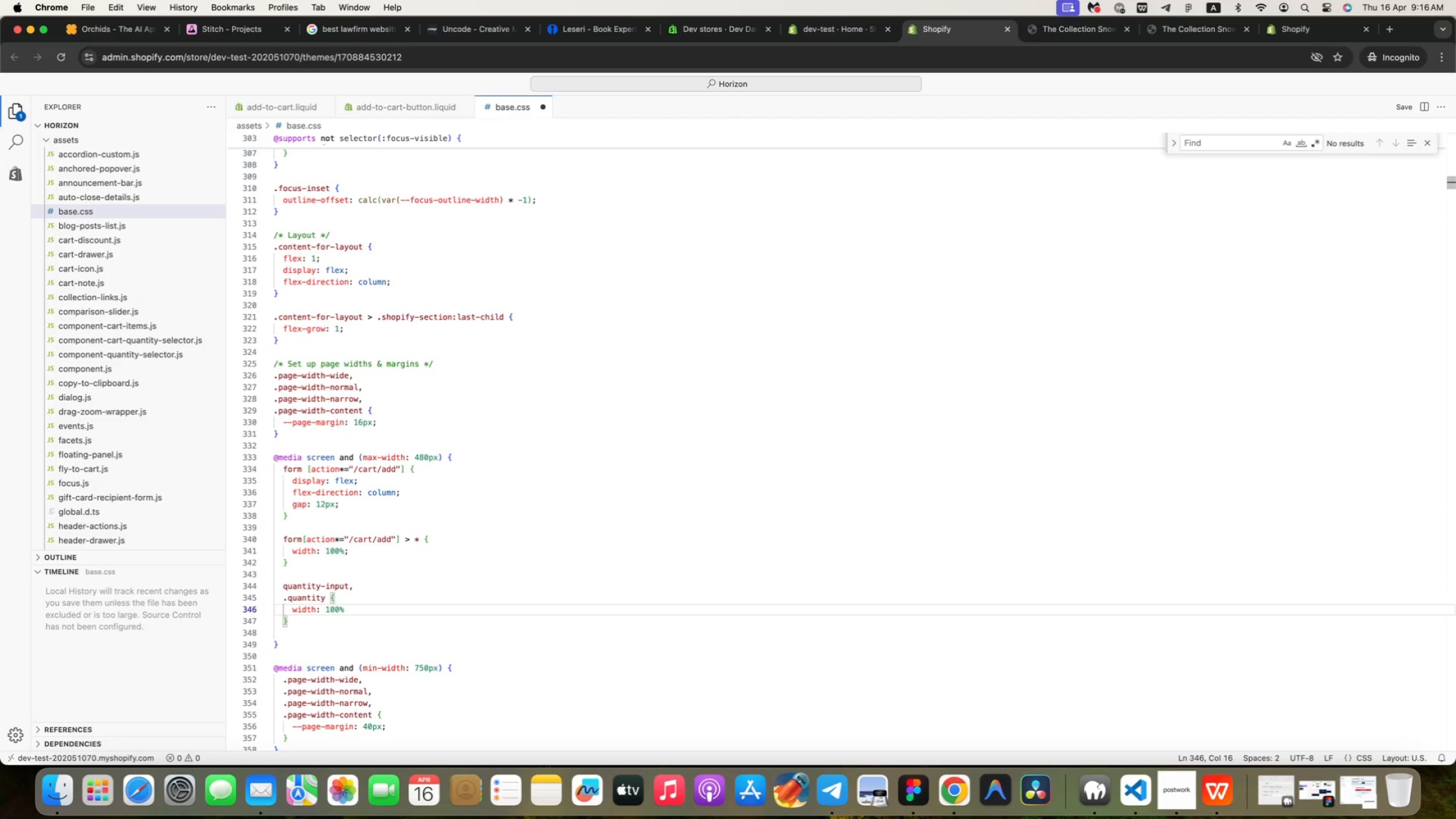 
 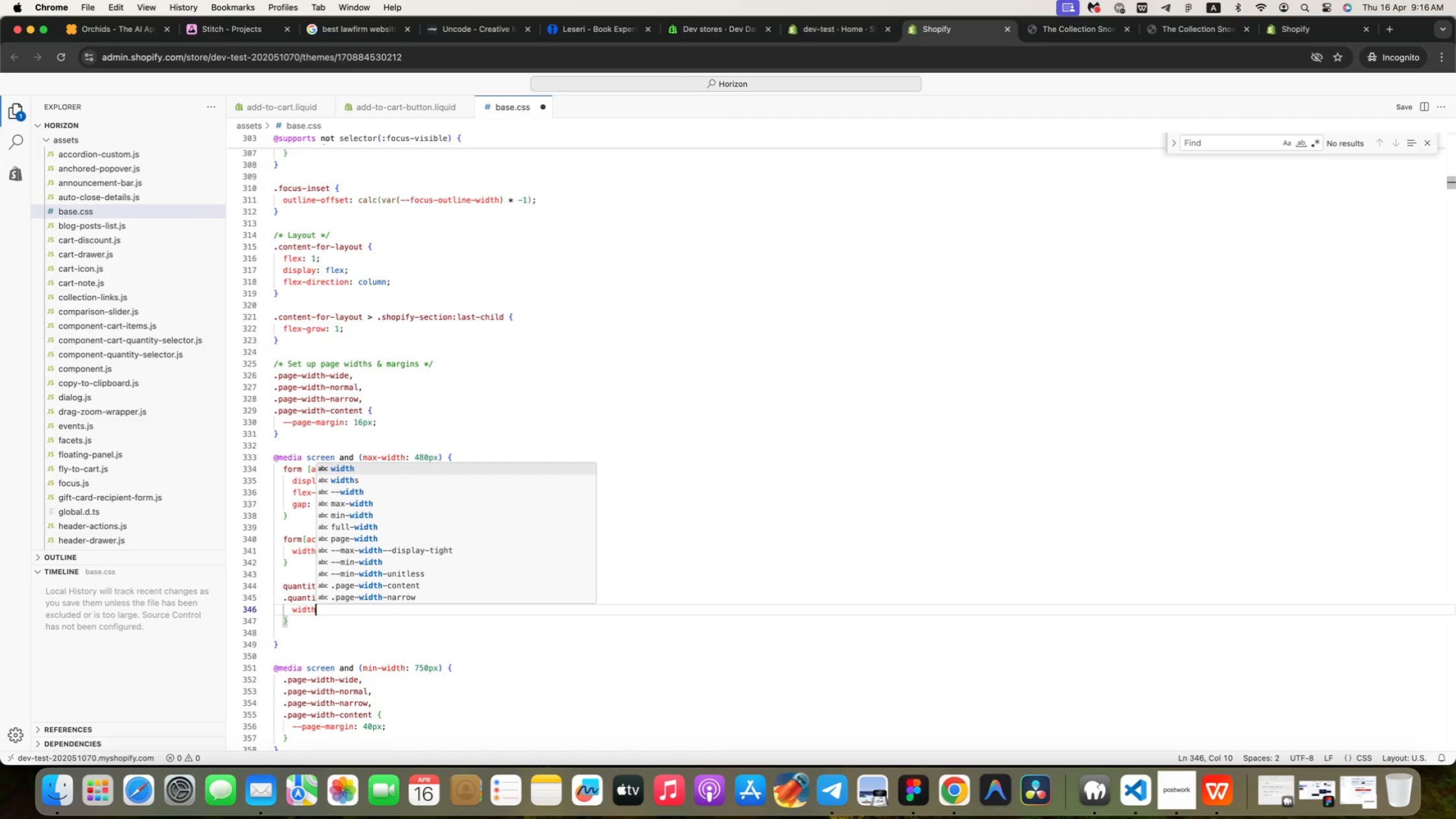 
hold_key(key=Enter, duration=0.56)
 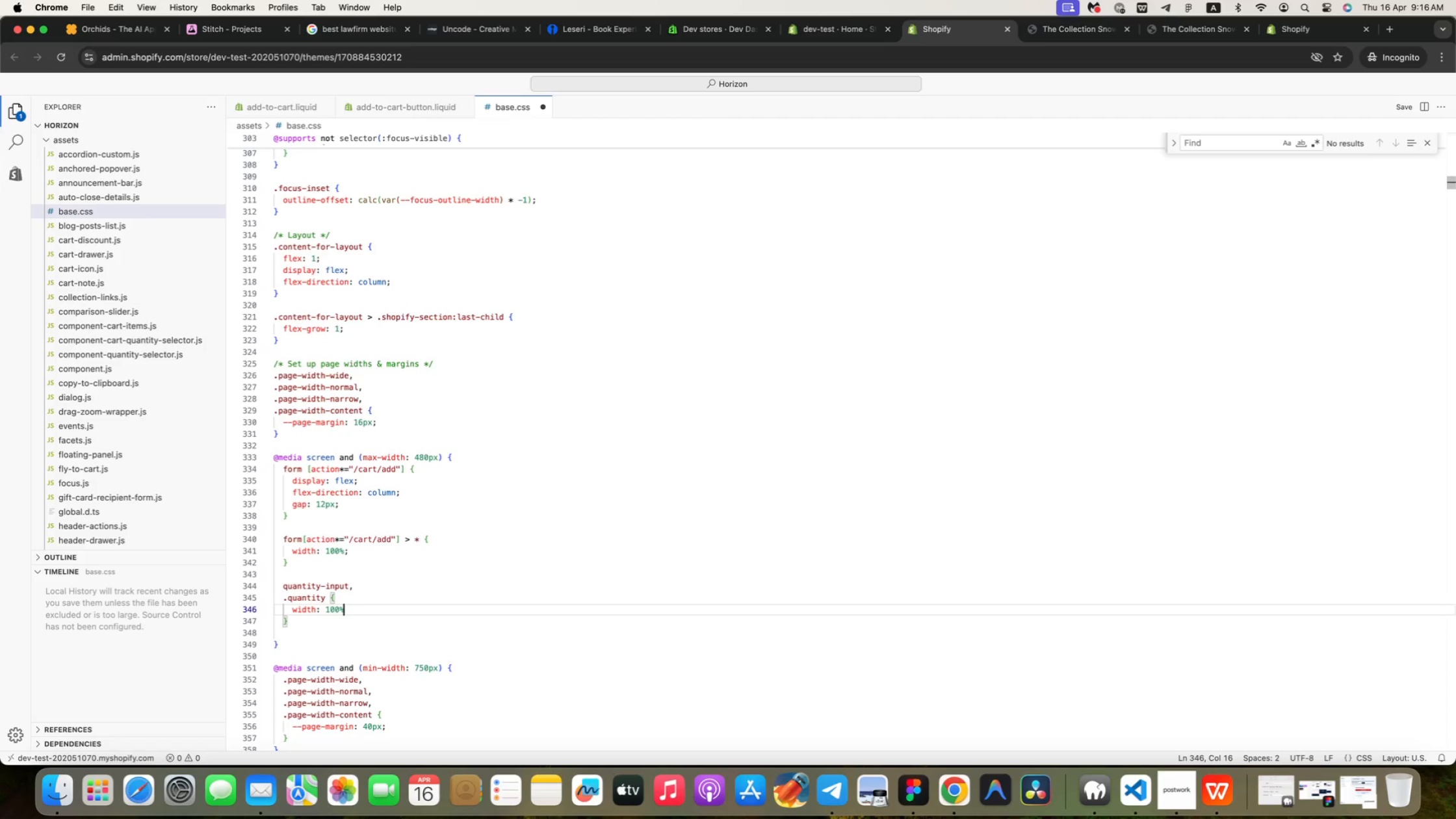 
key(ArrowDown)
 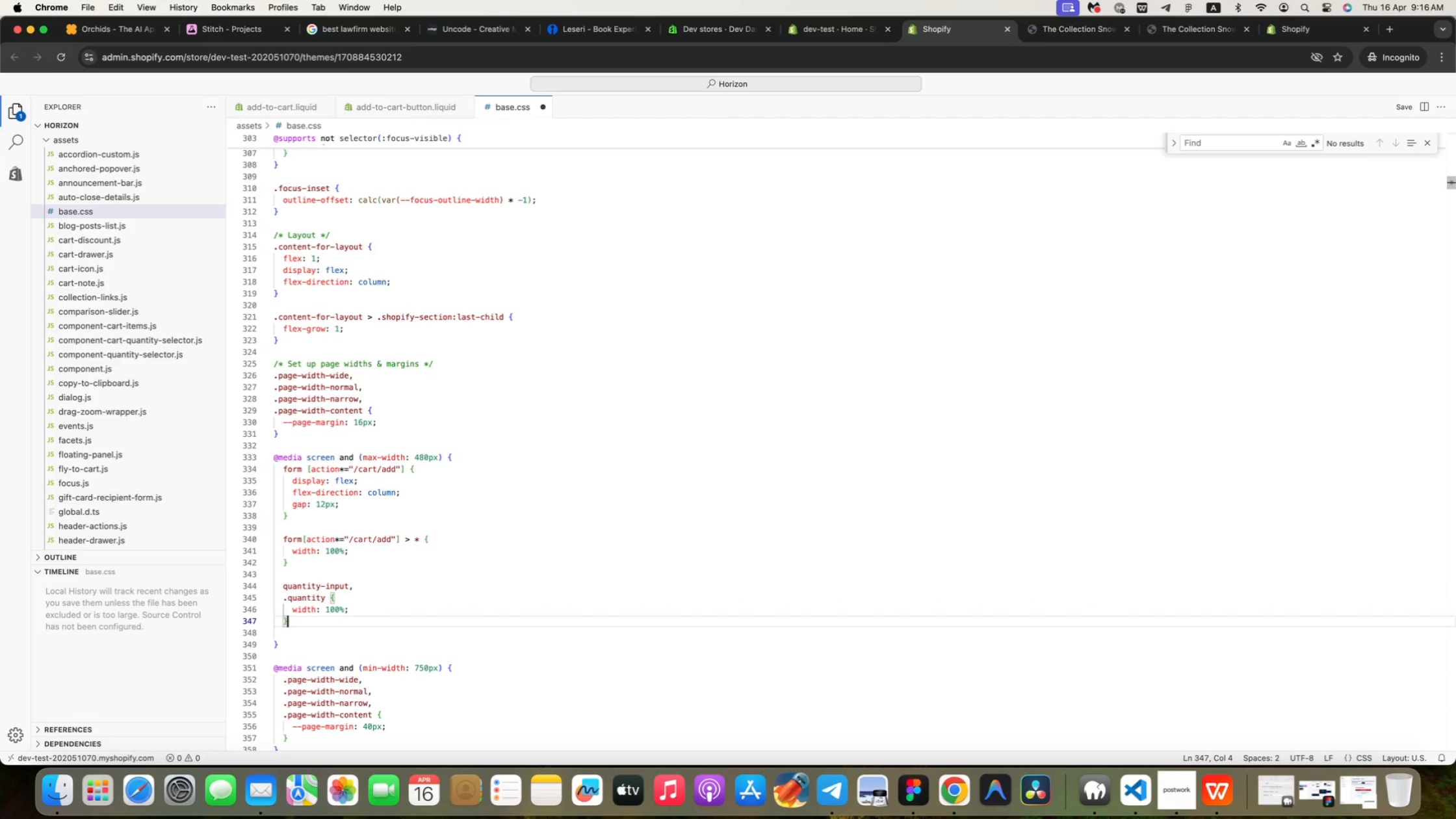 
key(ArrowDown)
 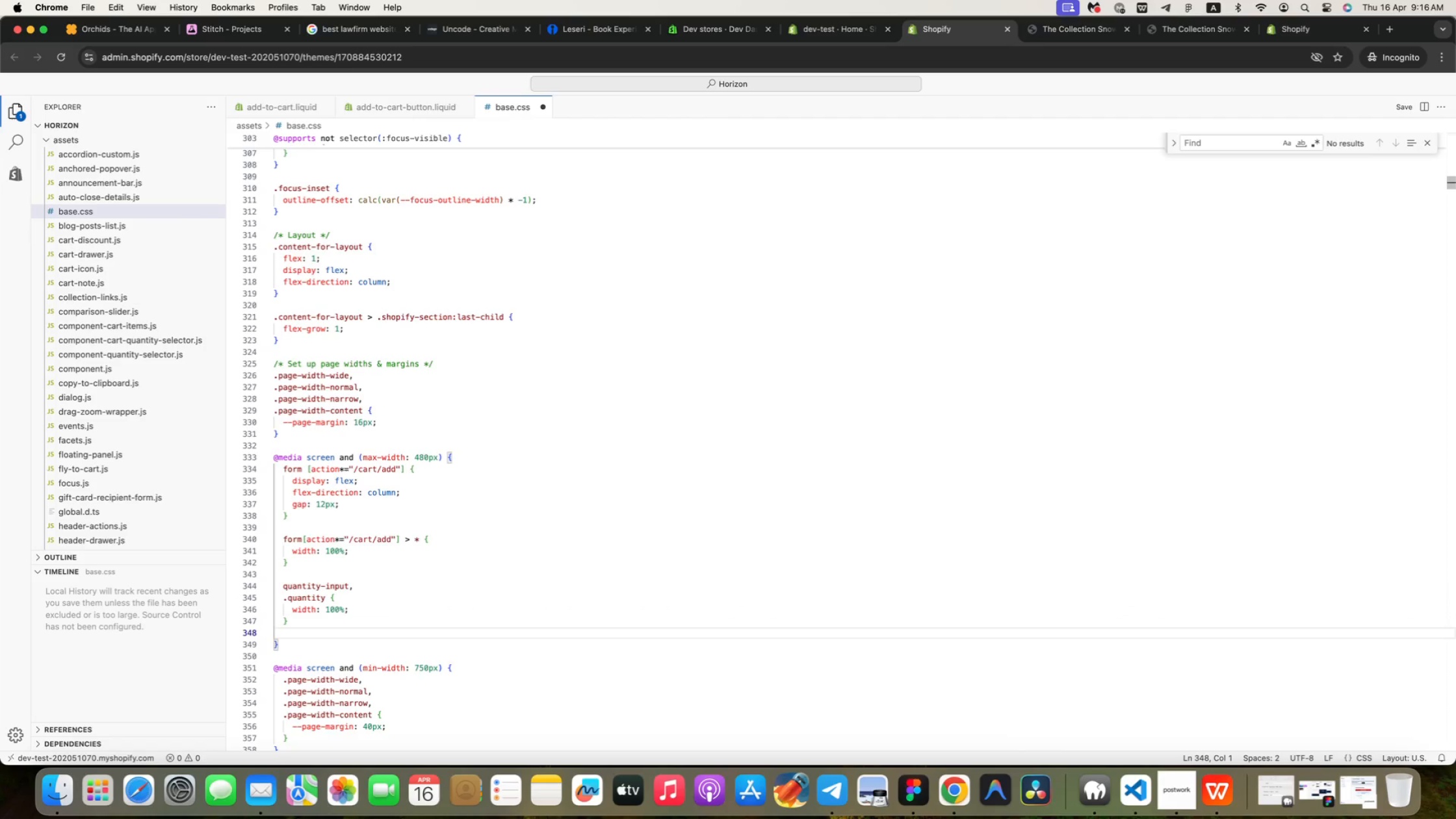 
key(Enter)
 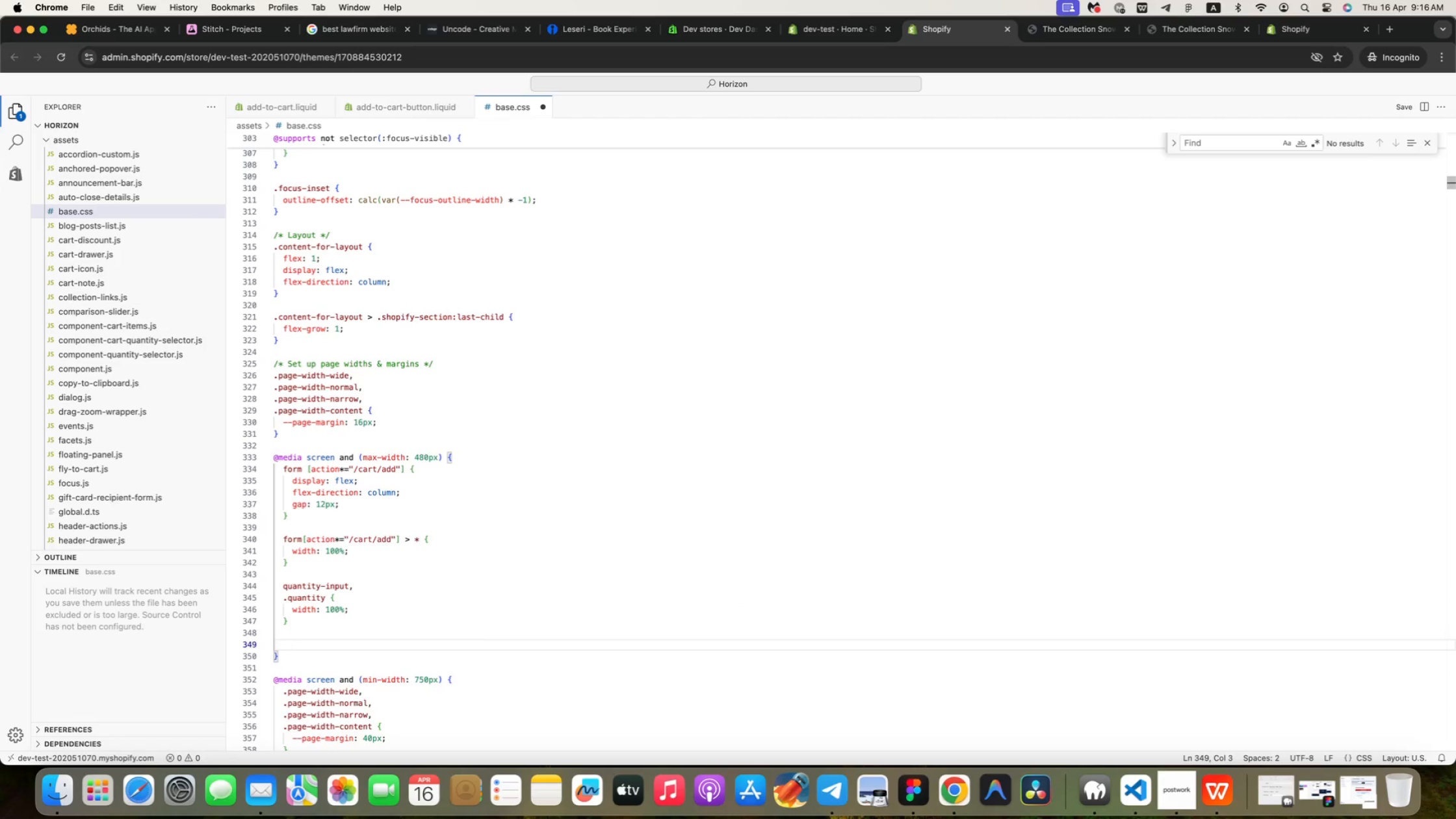 
key(Enter)
 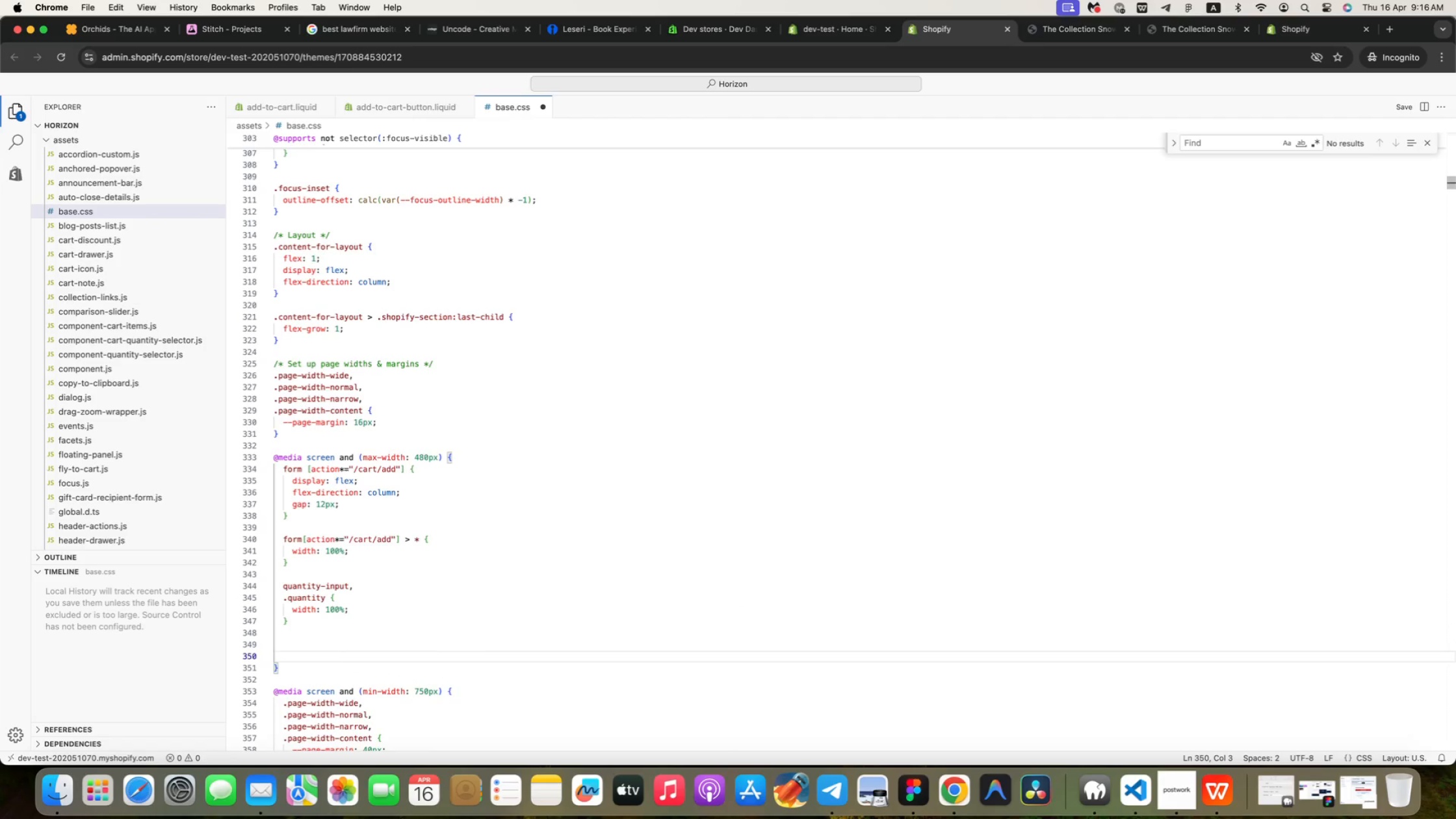 
key(ArrowUp)
 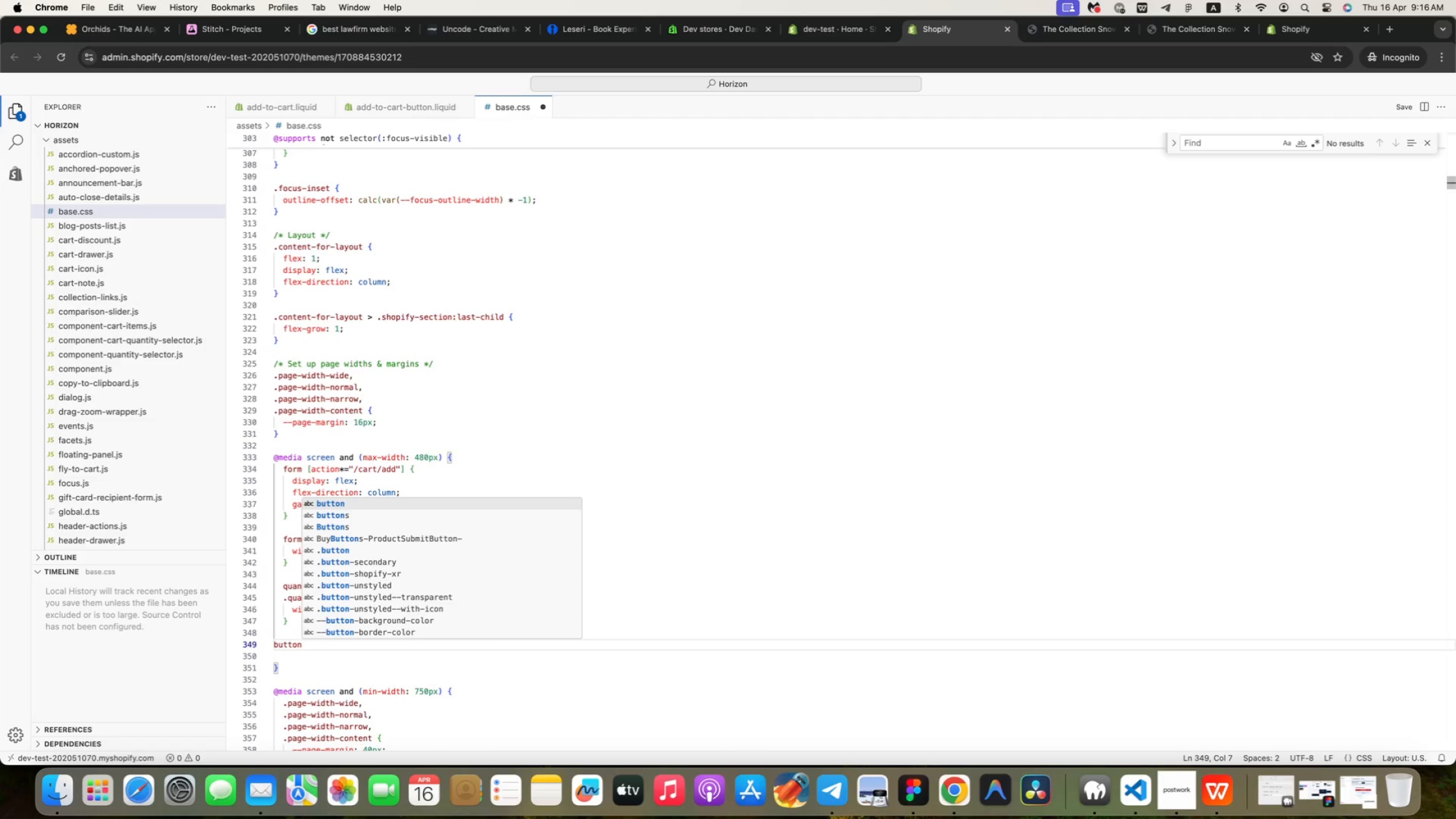 
type(button[name="add")
 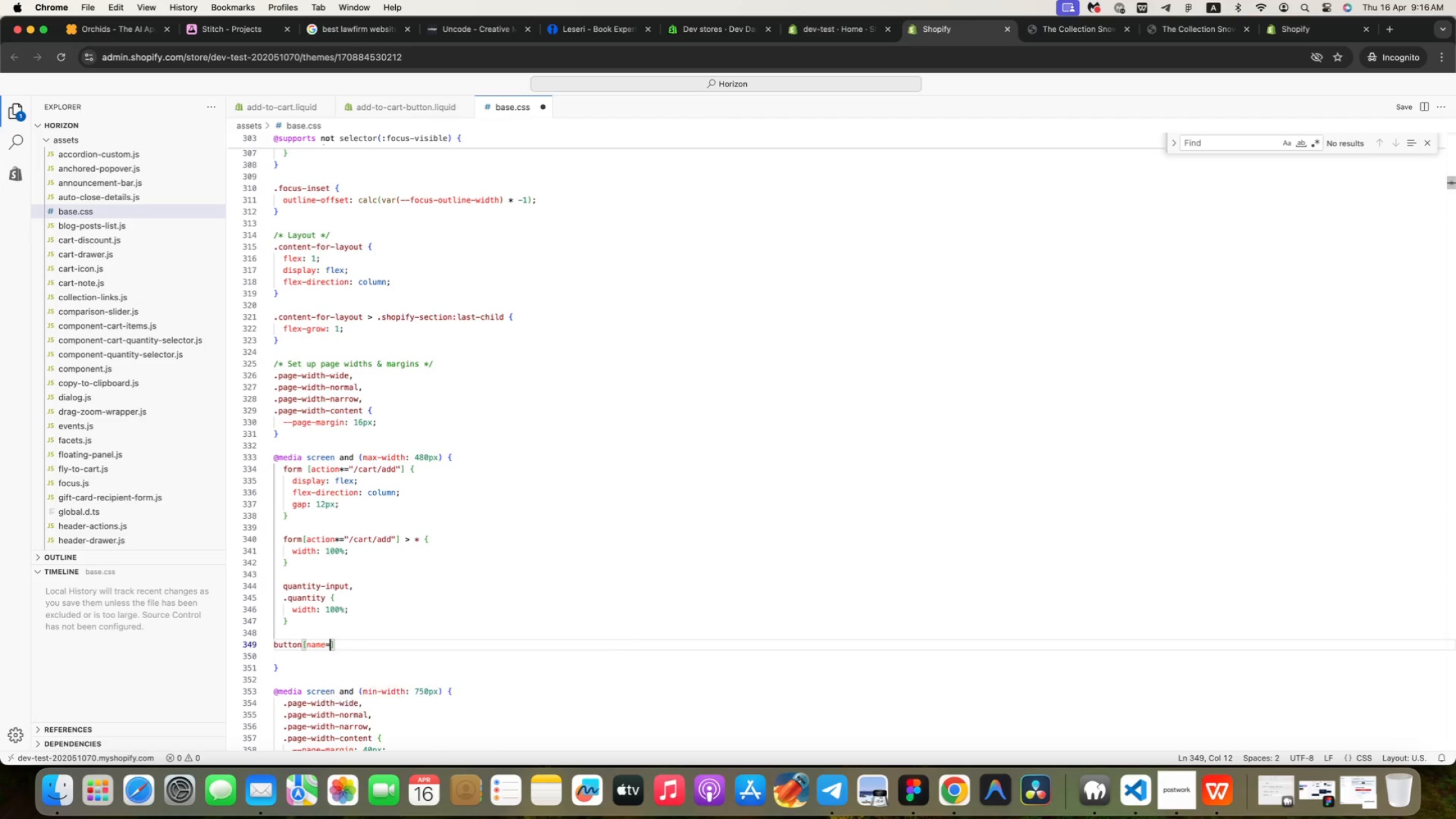 
key(ArrowRight)
 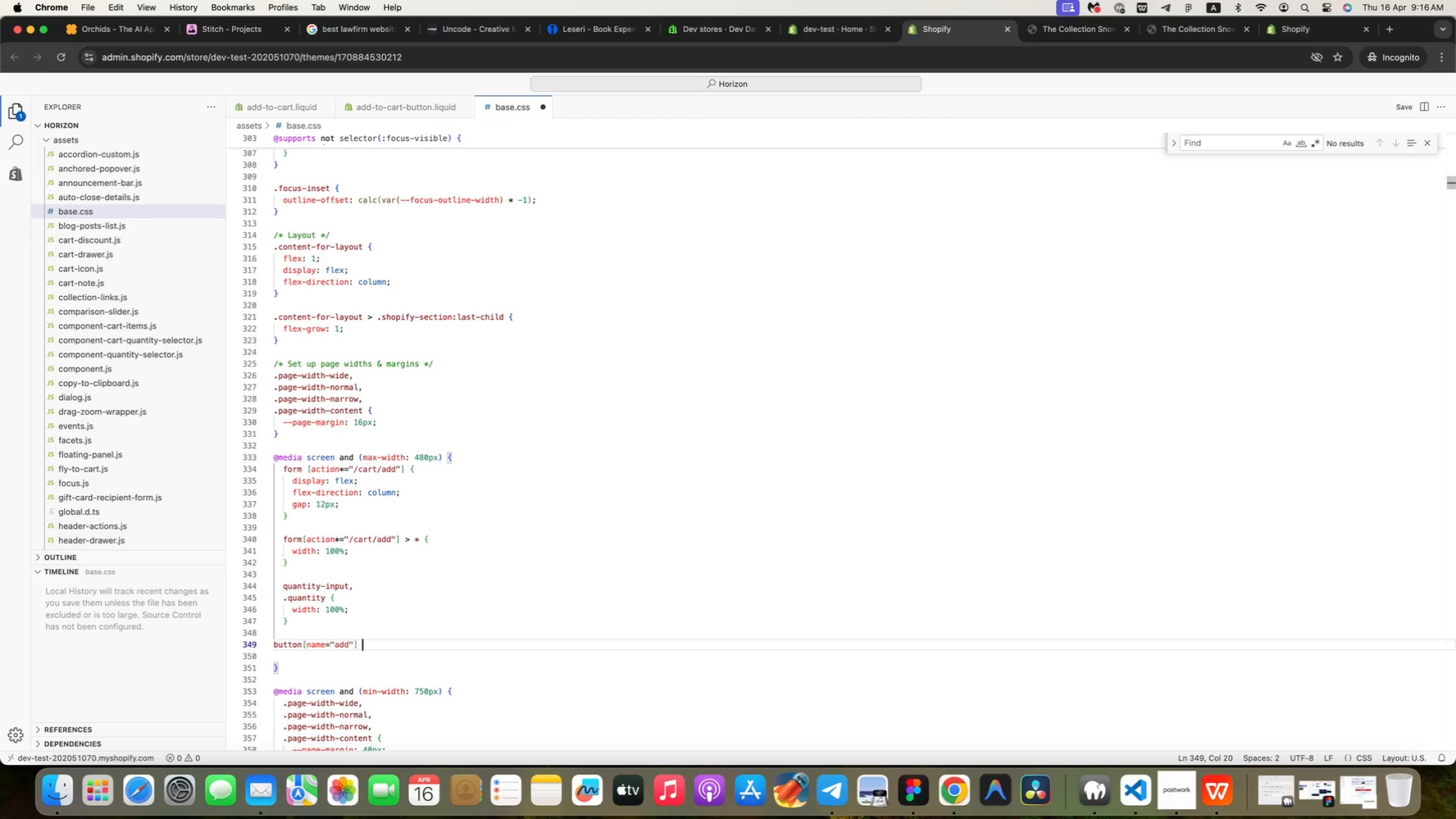 
key(Space)
 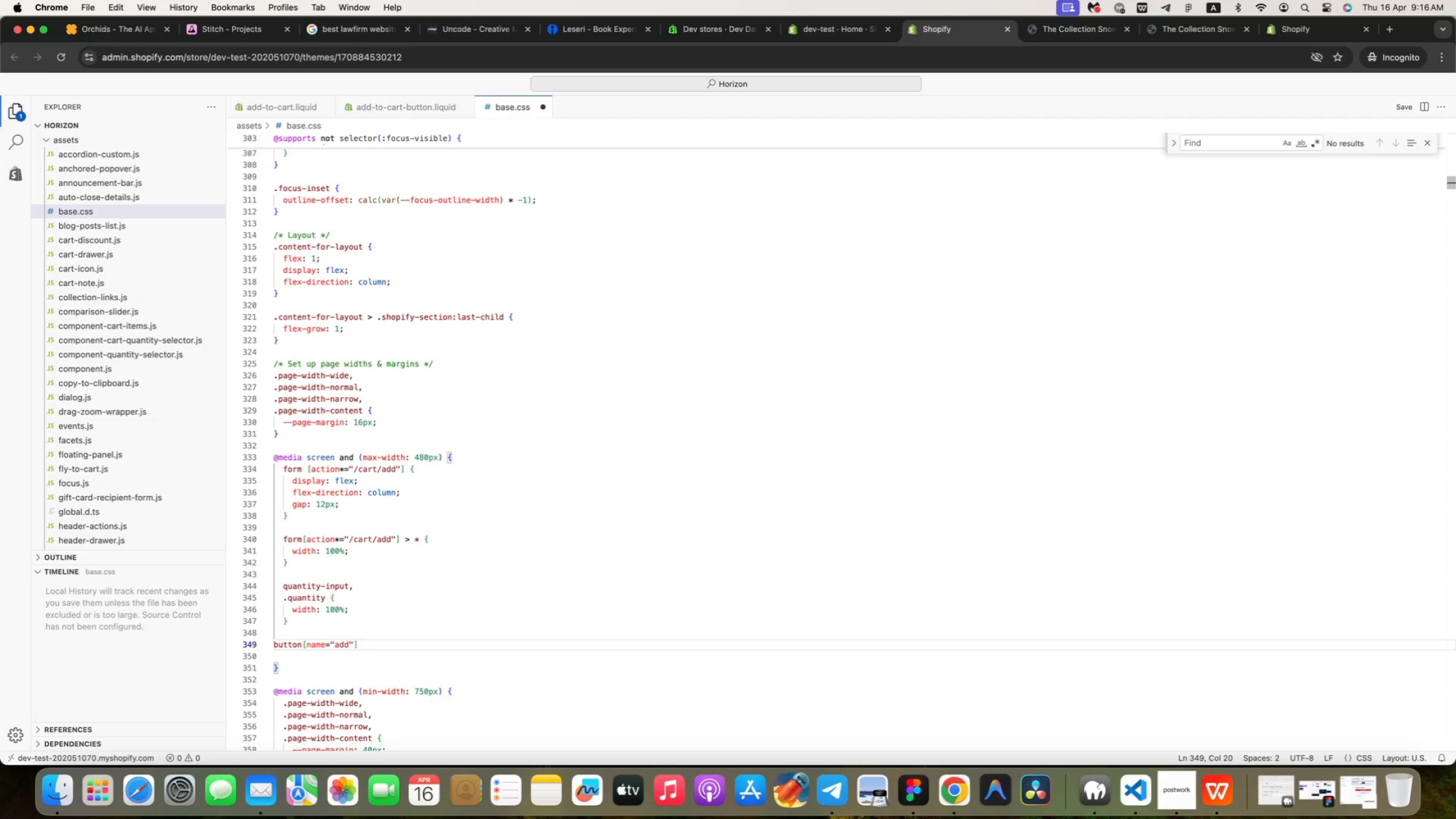 
key(Shift+BracketLeft)
 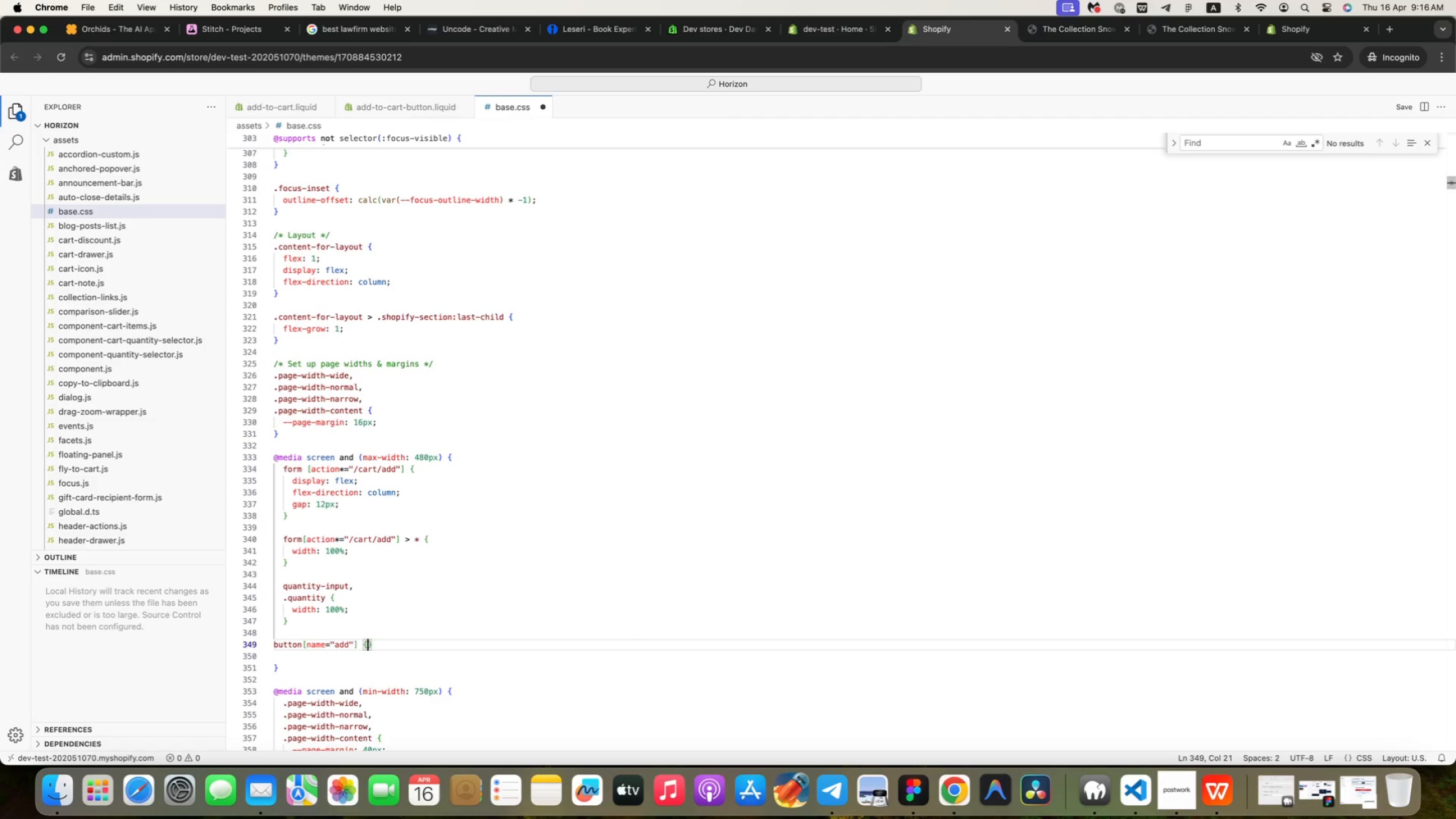 
key(Enter)
 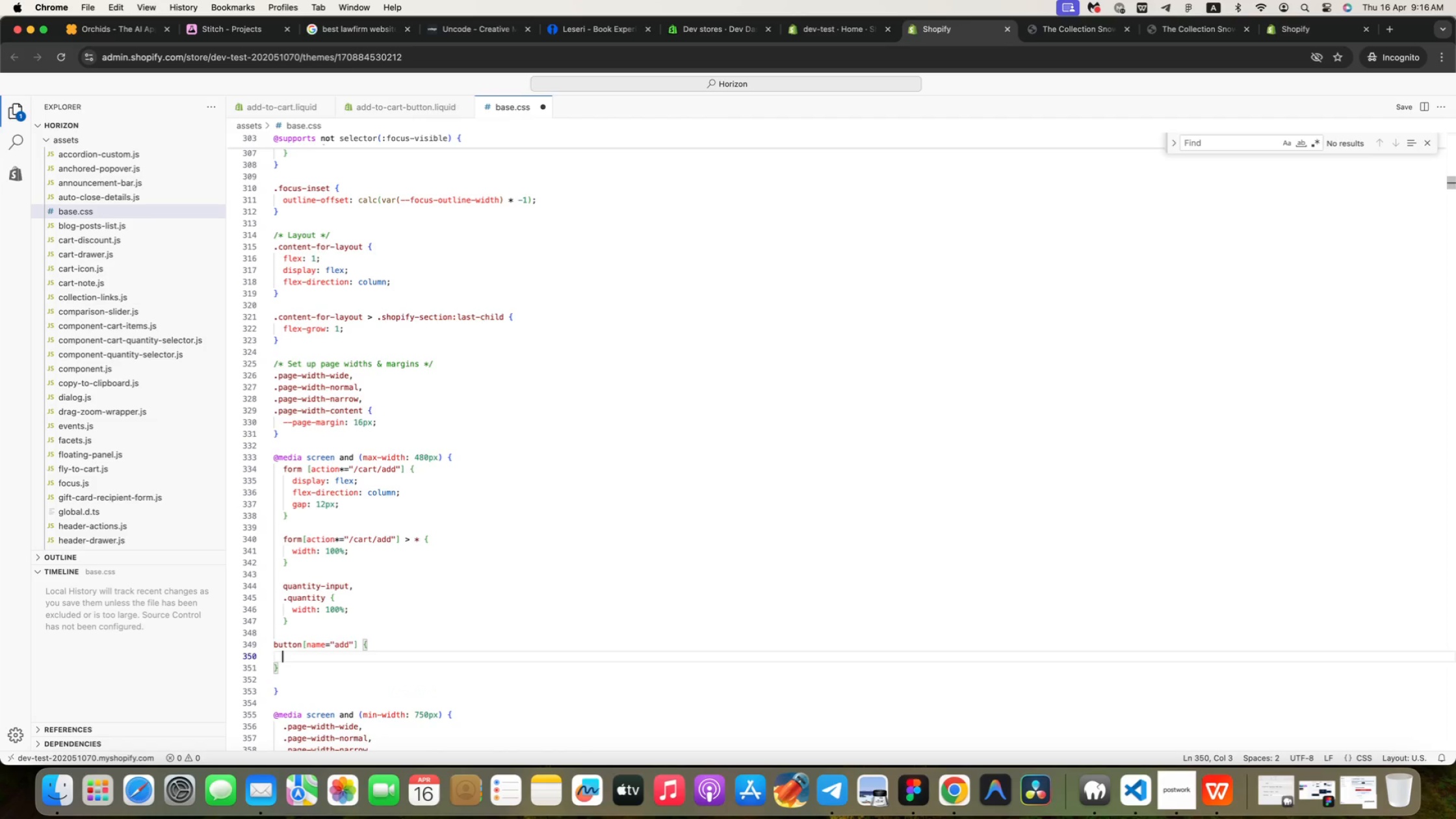 
type(width: 100%)
 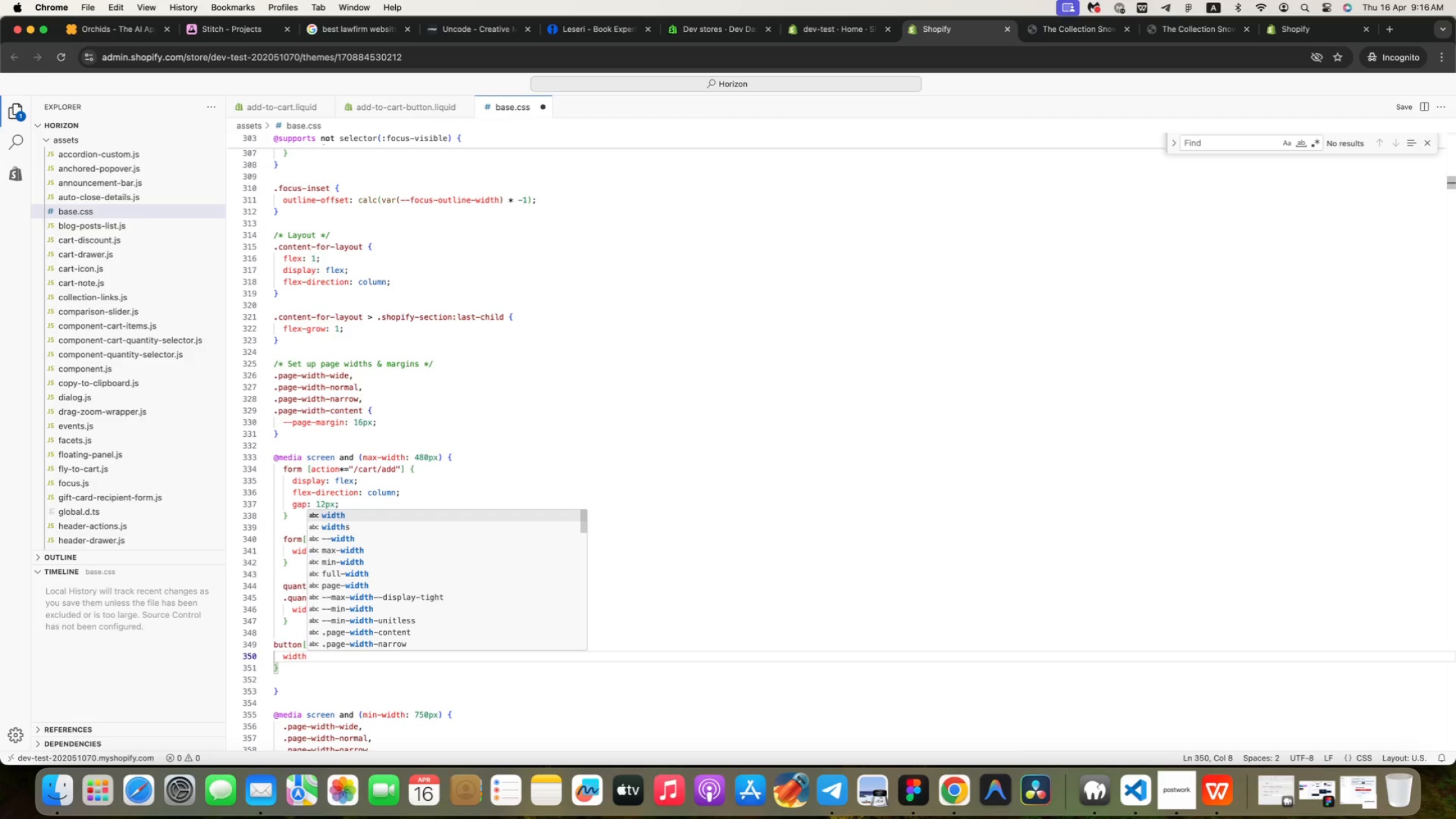 
key(ArrowRight)
 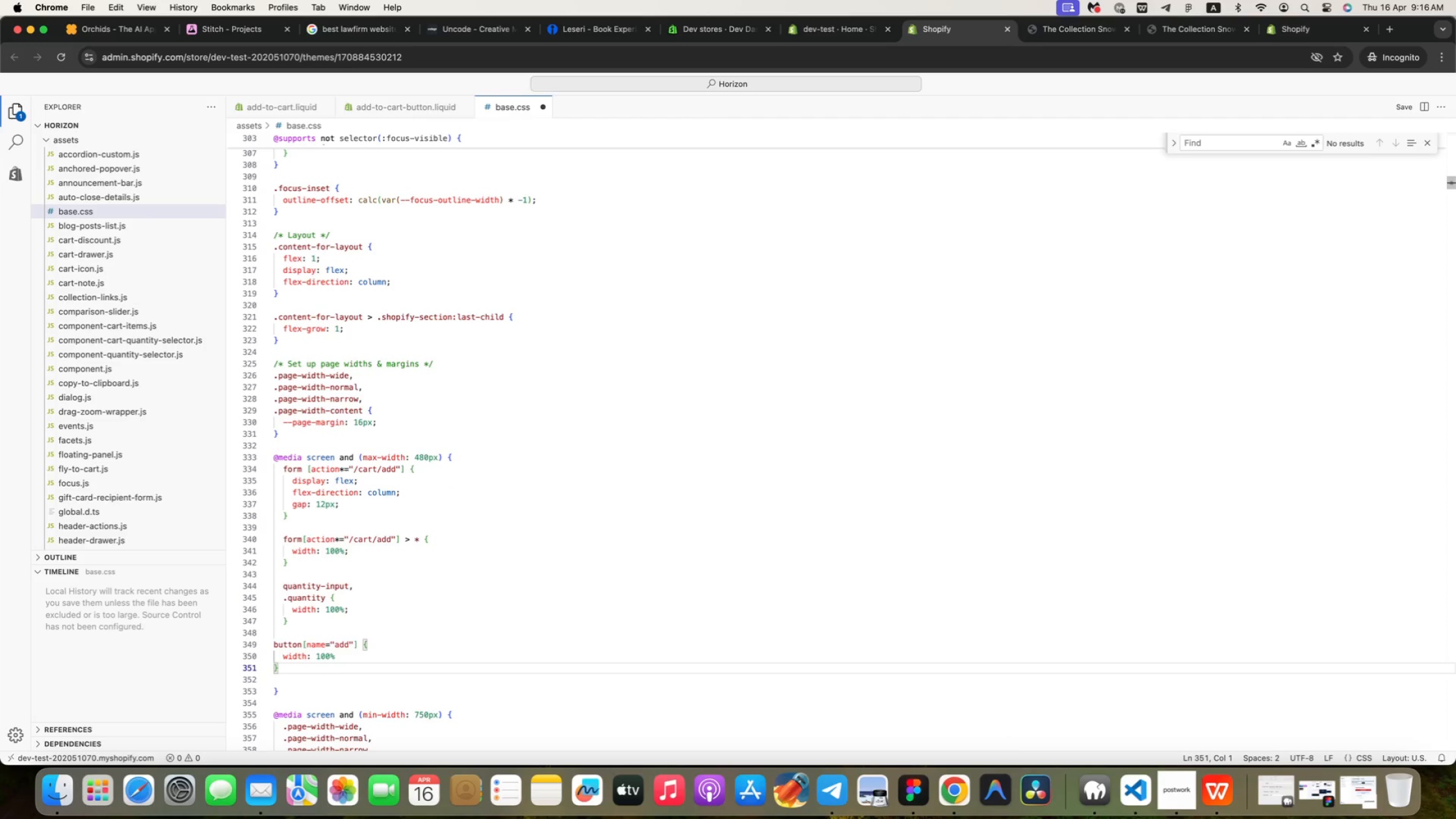 
key(ArrowLeft)
 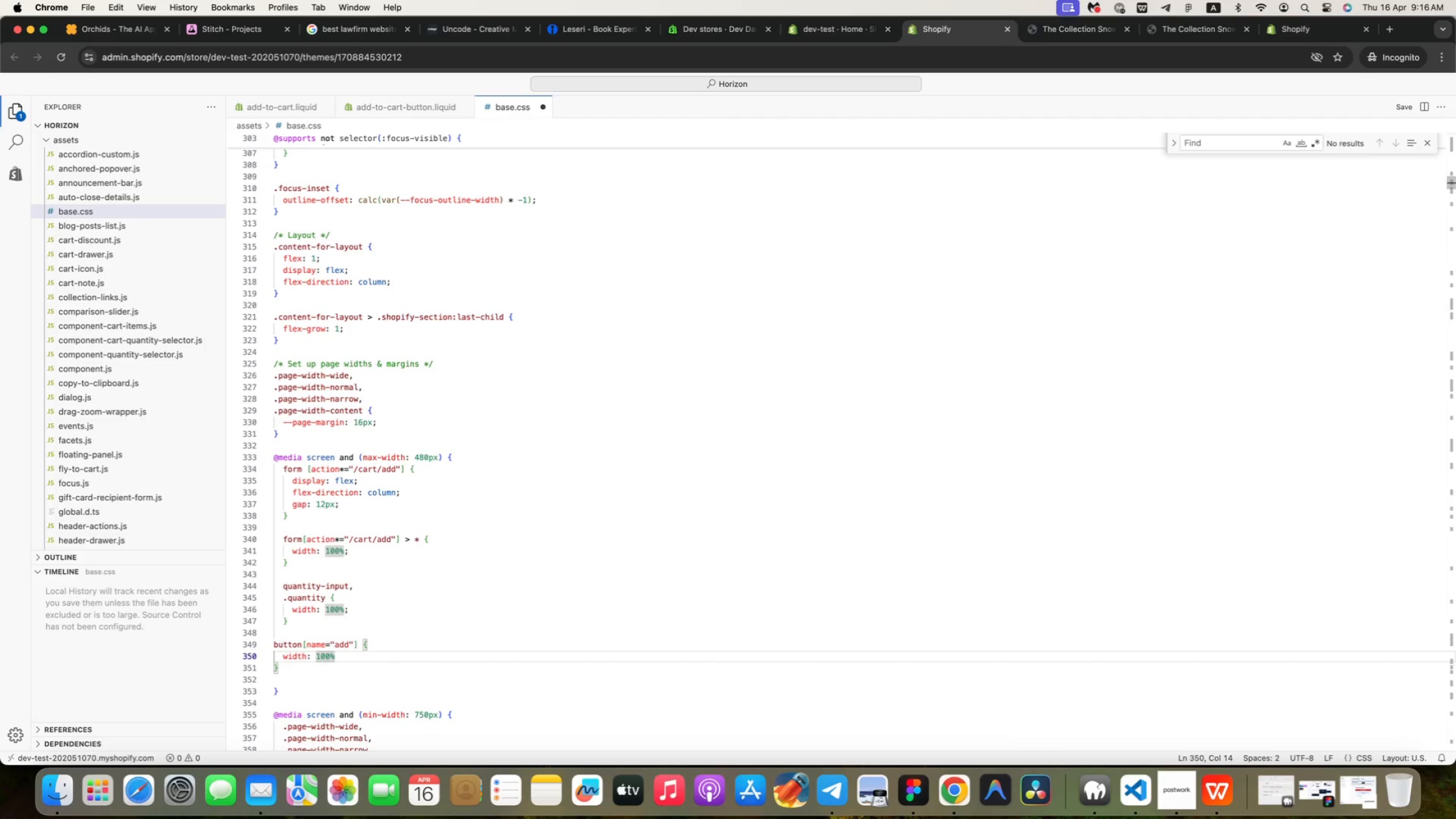 
key(Semicolon)
 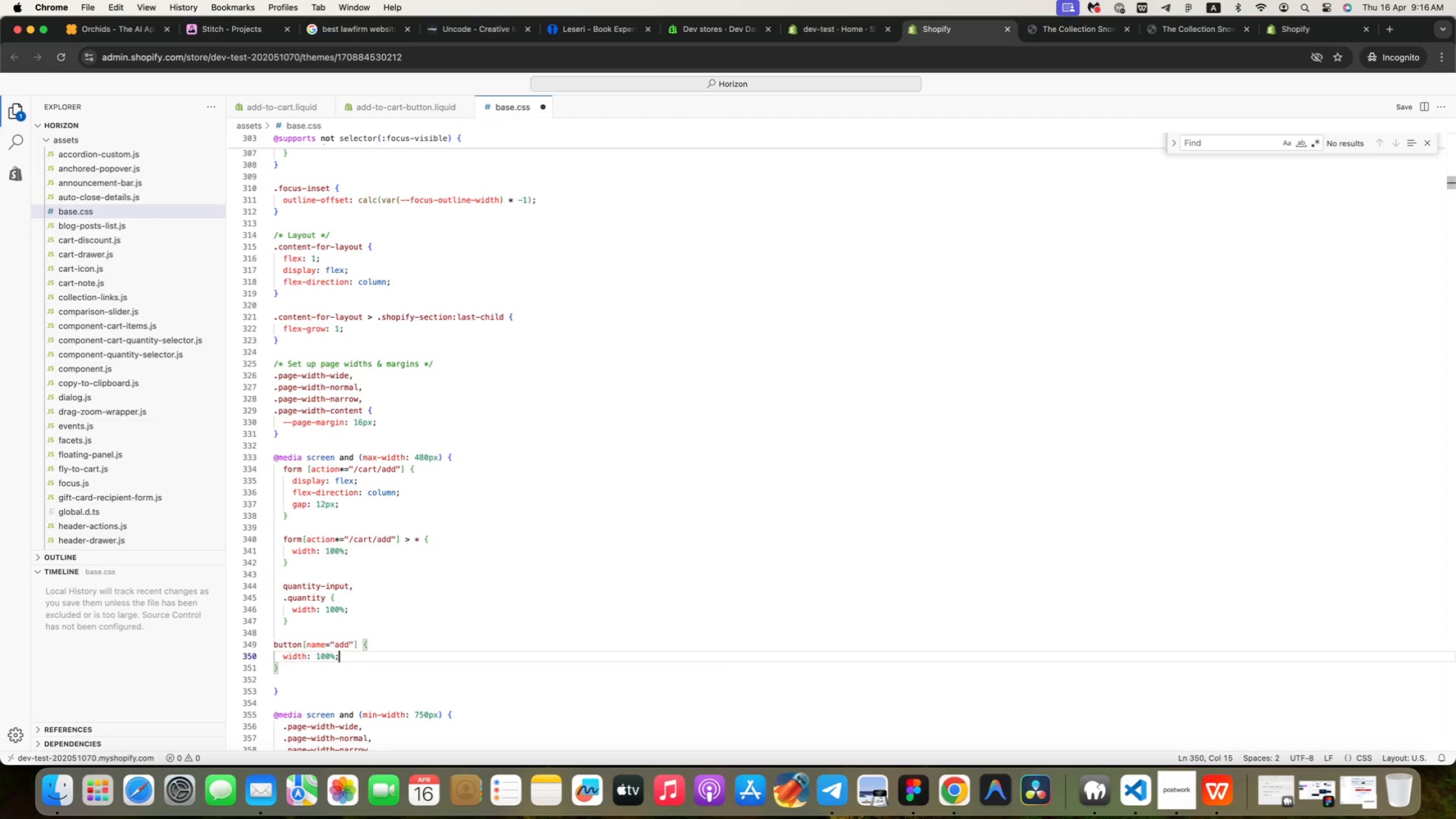 
key(ArrowUp)
 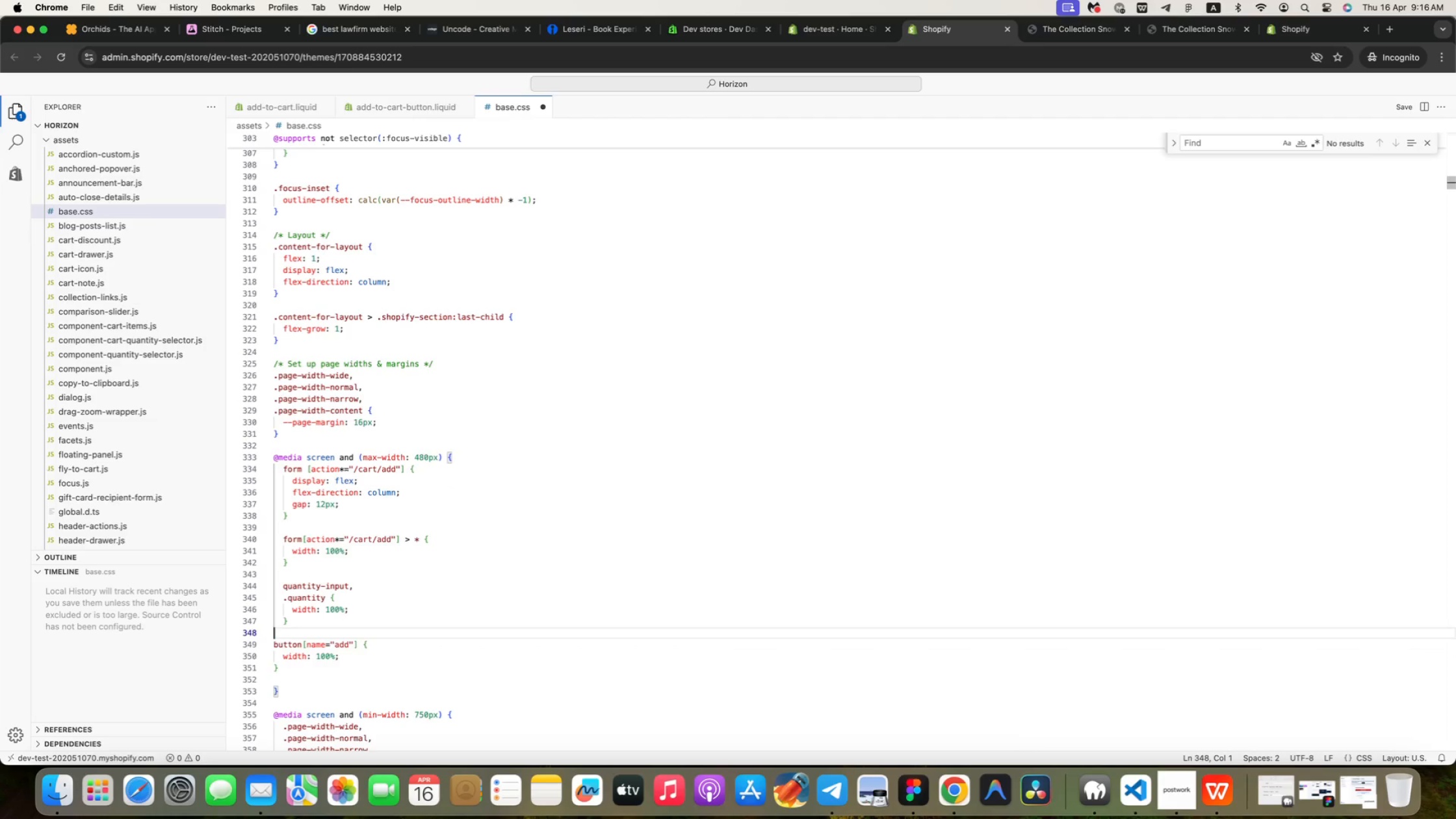 
key(ArrowUp)
 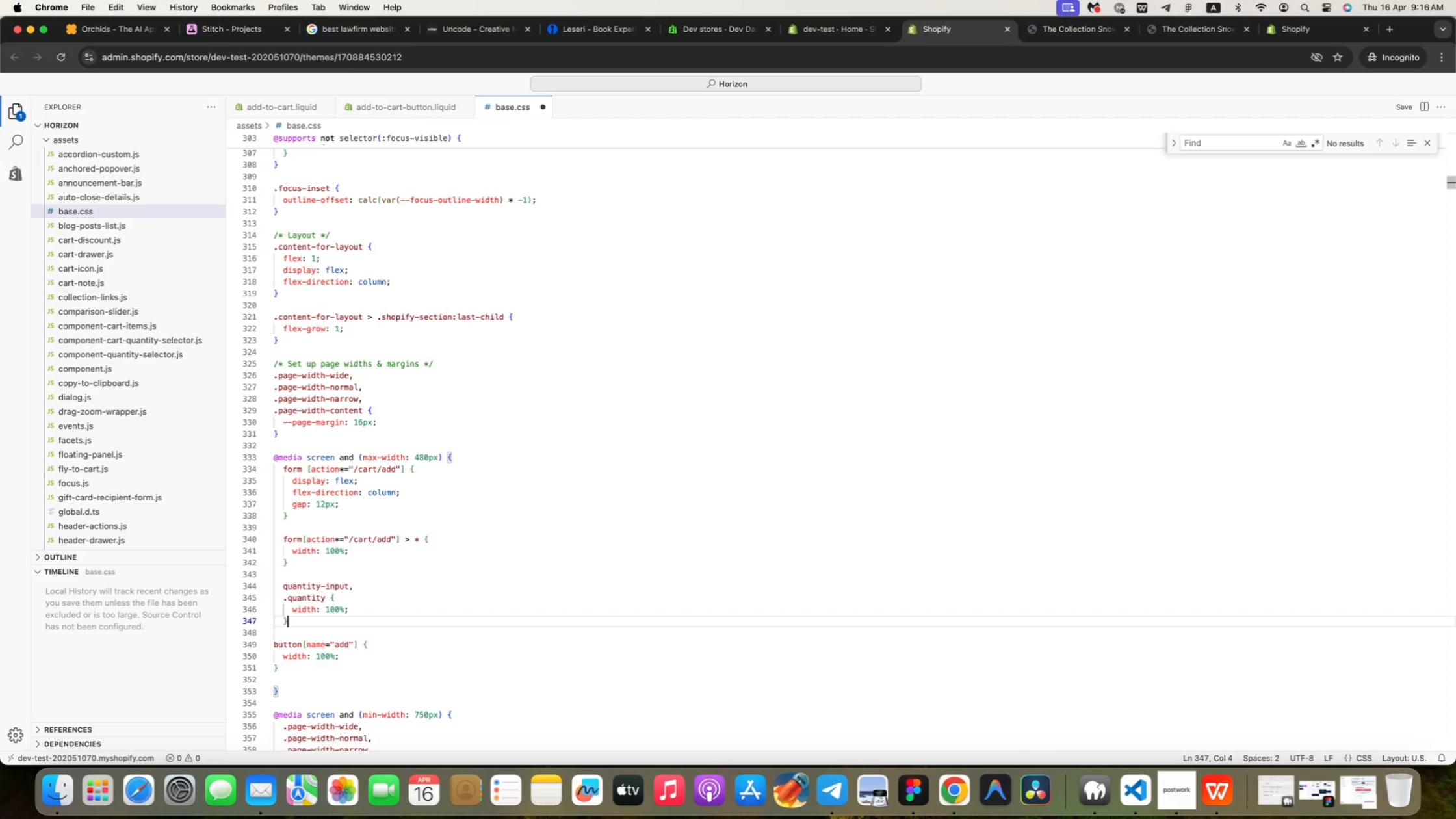 
key(ArrowUp)
 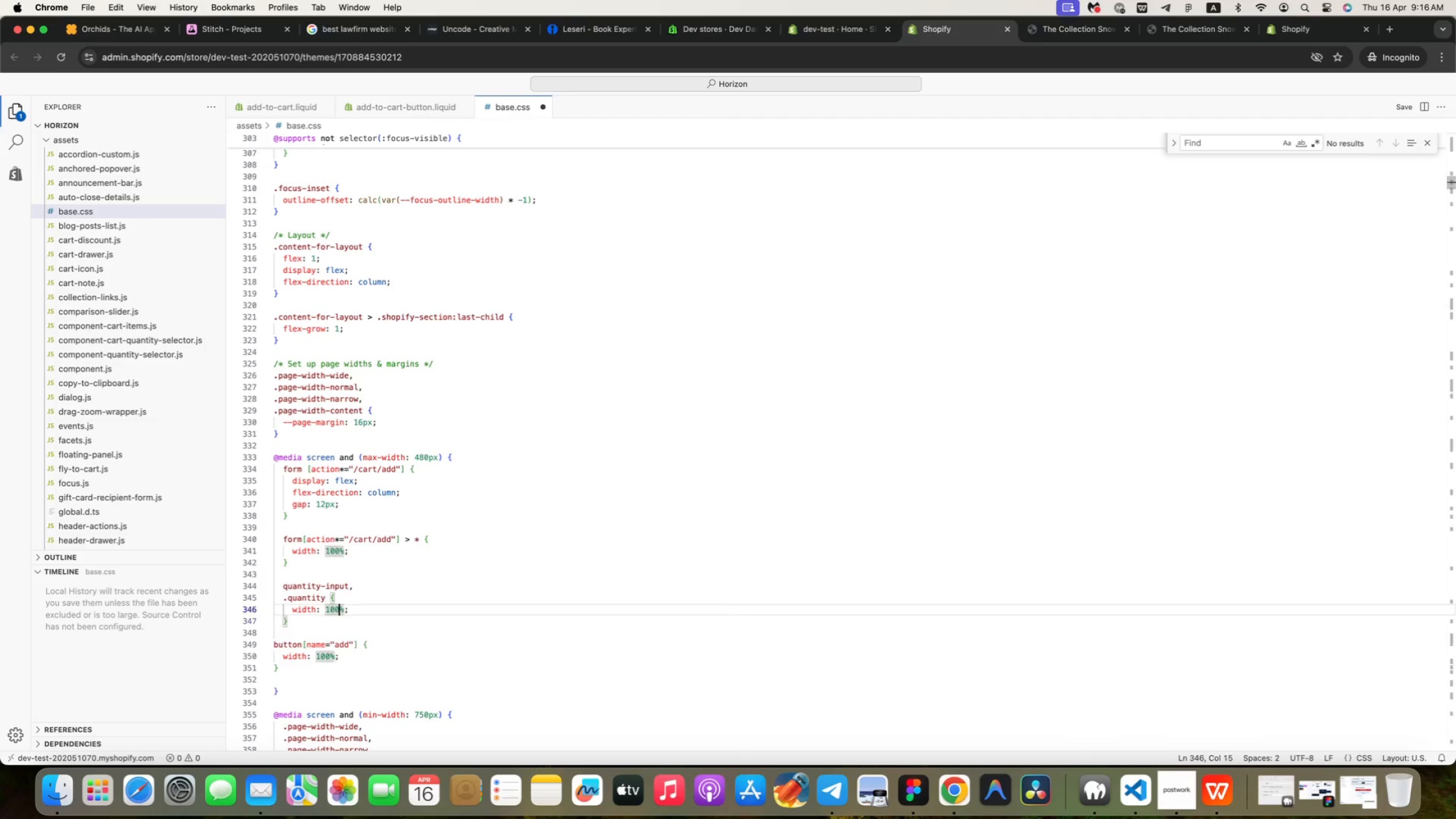 
key(ArrowUp)
 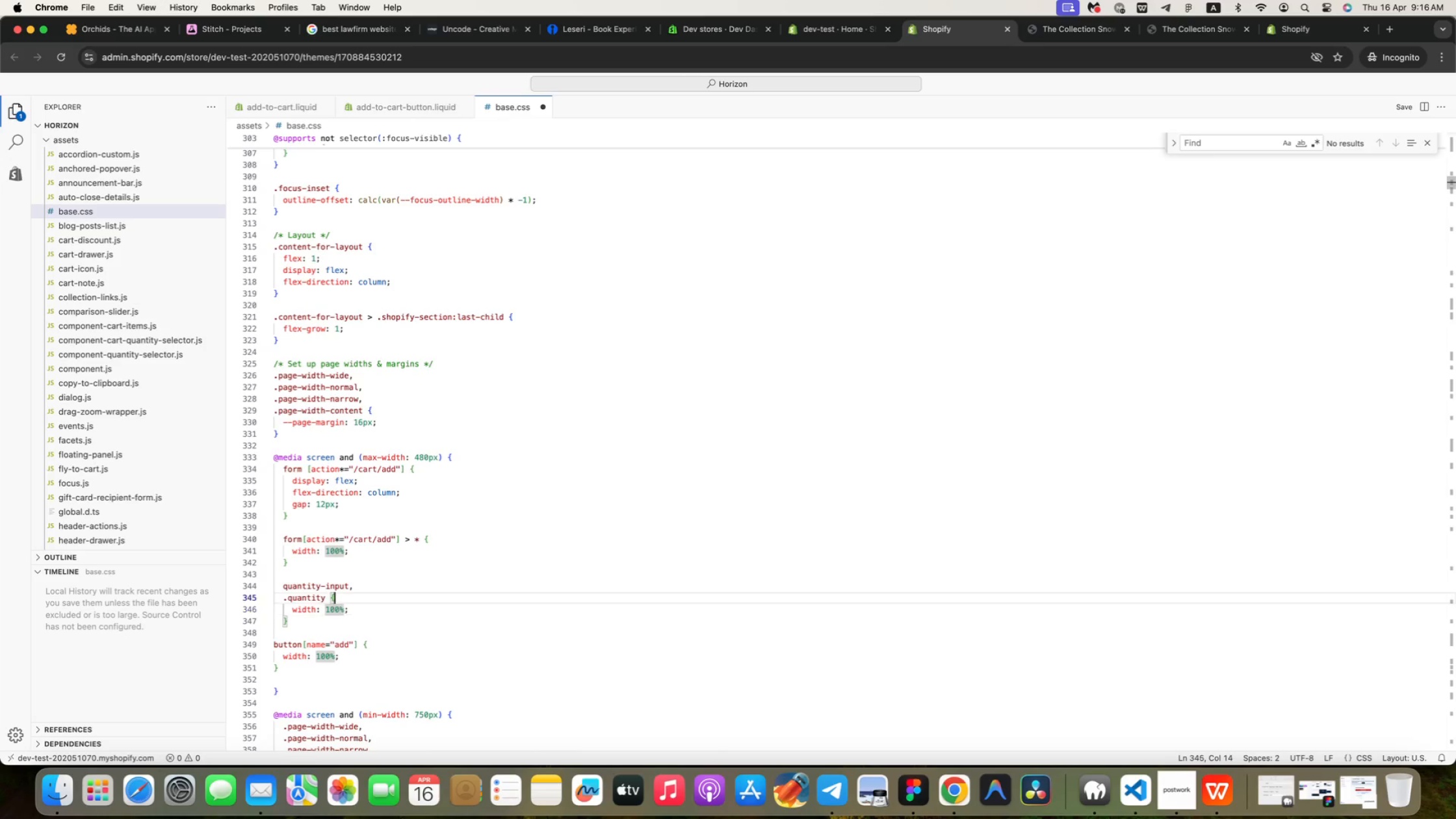 
key(ArrowUp)
 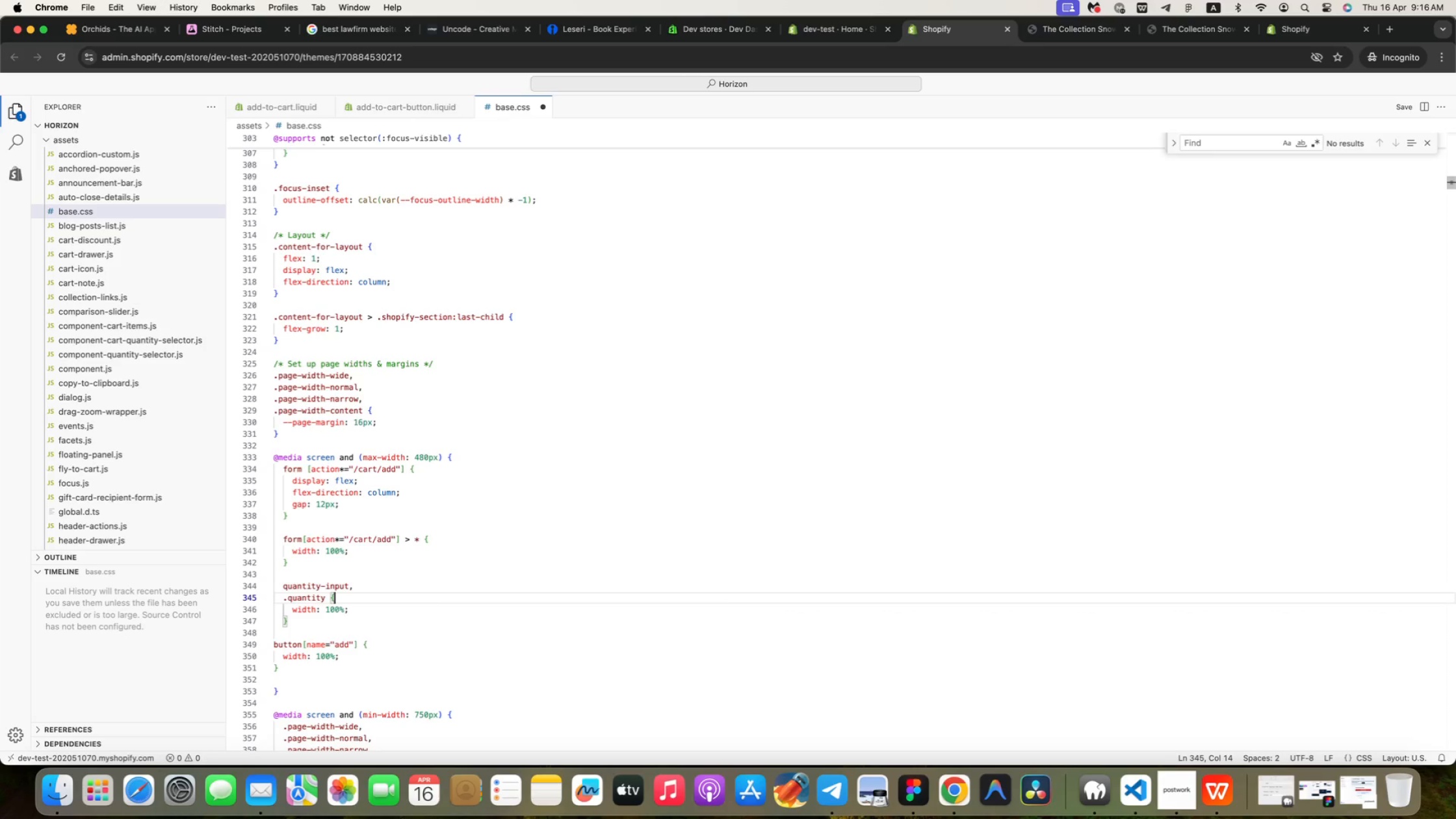 
key(ArrowDown)
 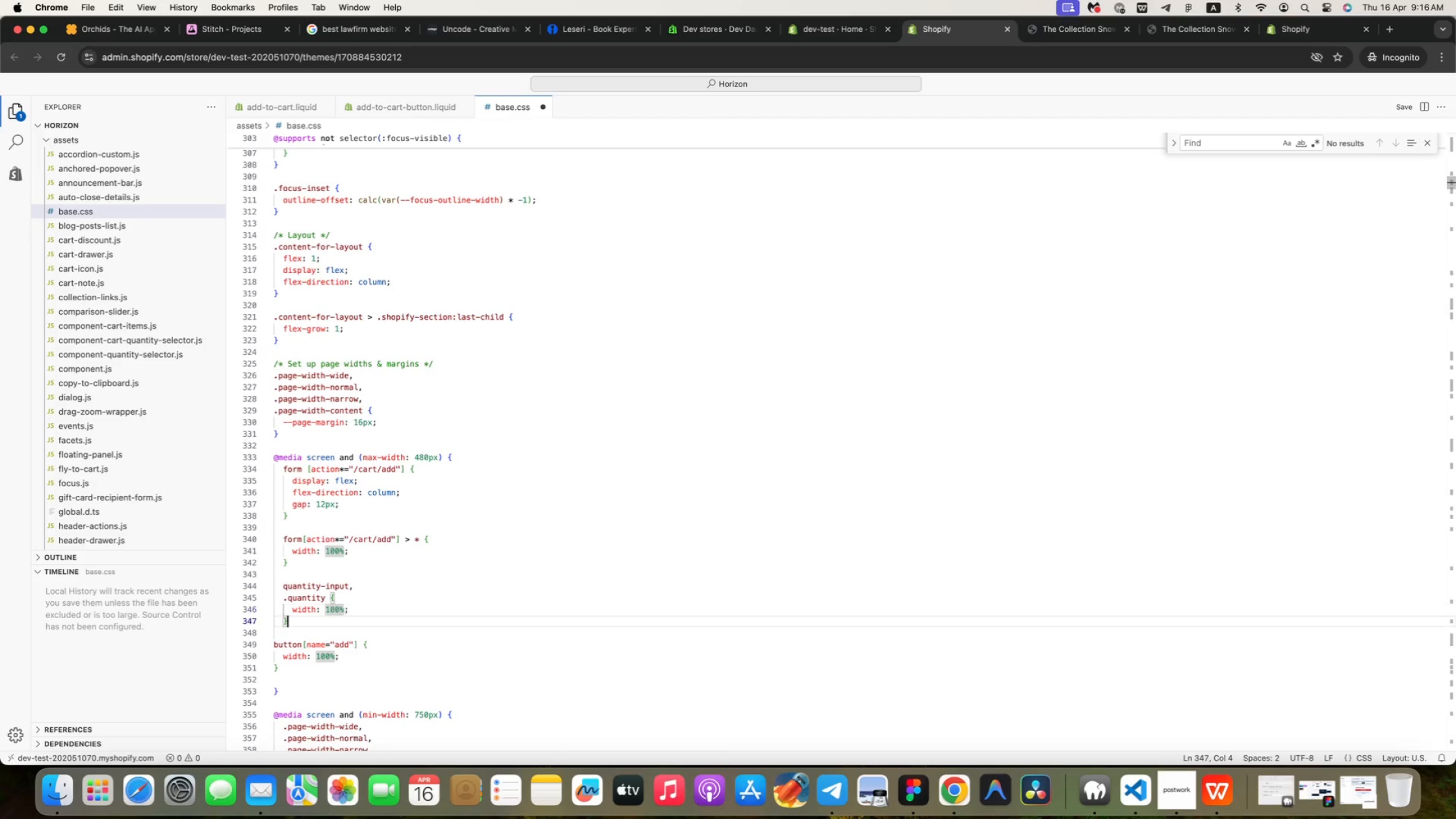 
key(ArrowDown)
 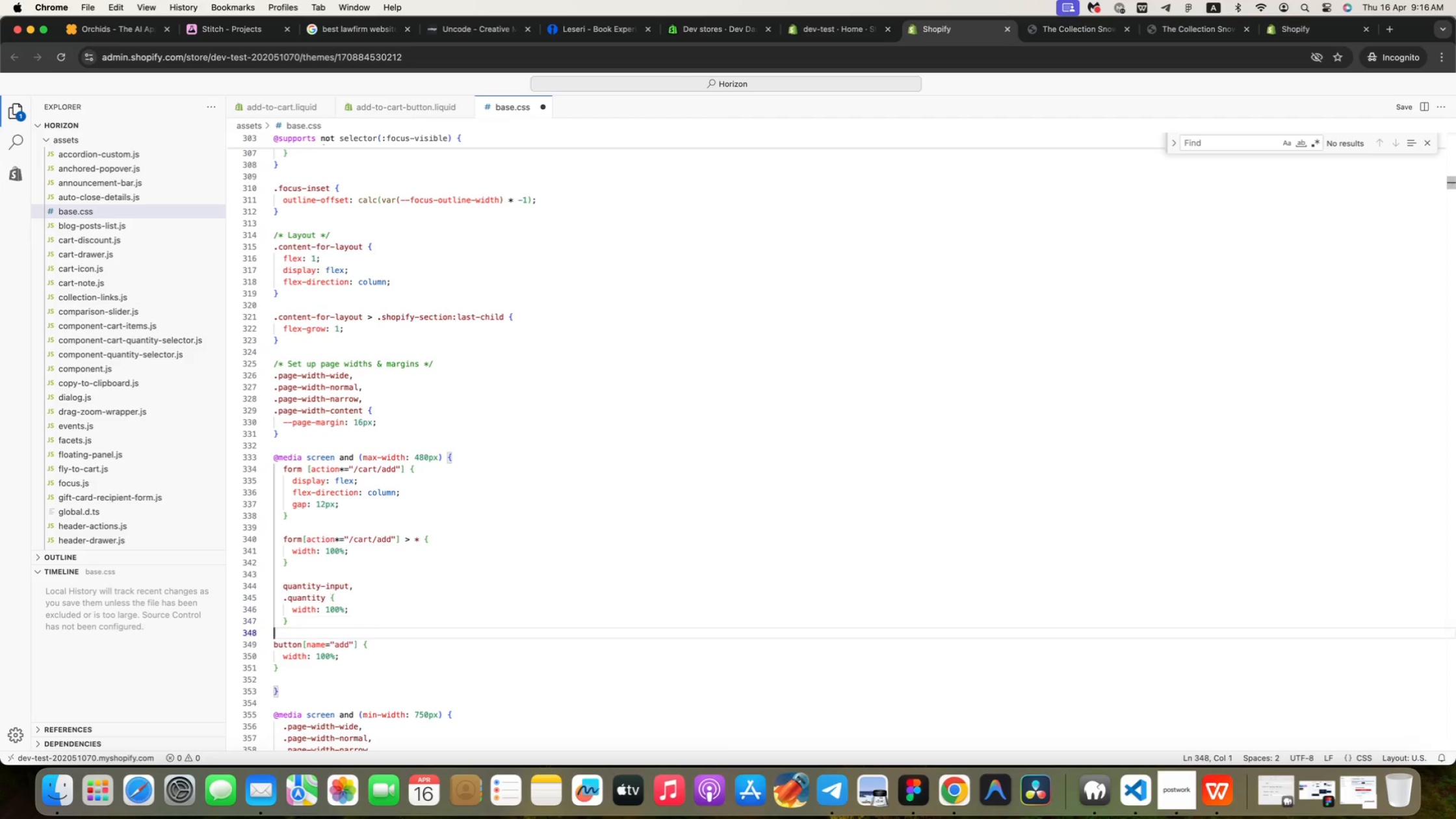 
key(ArrowDown)
 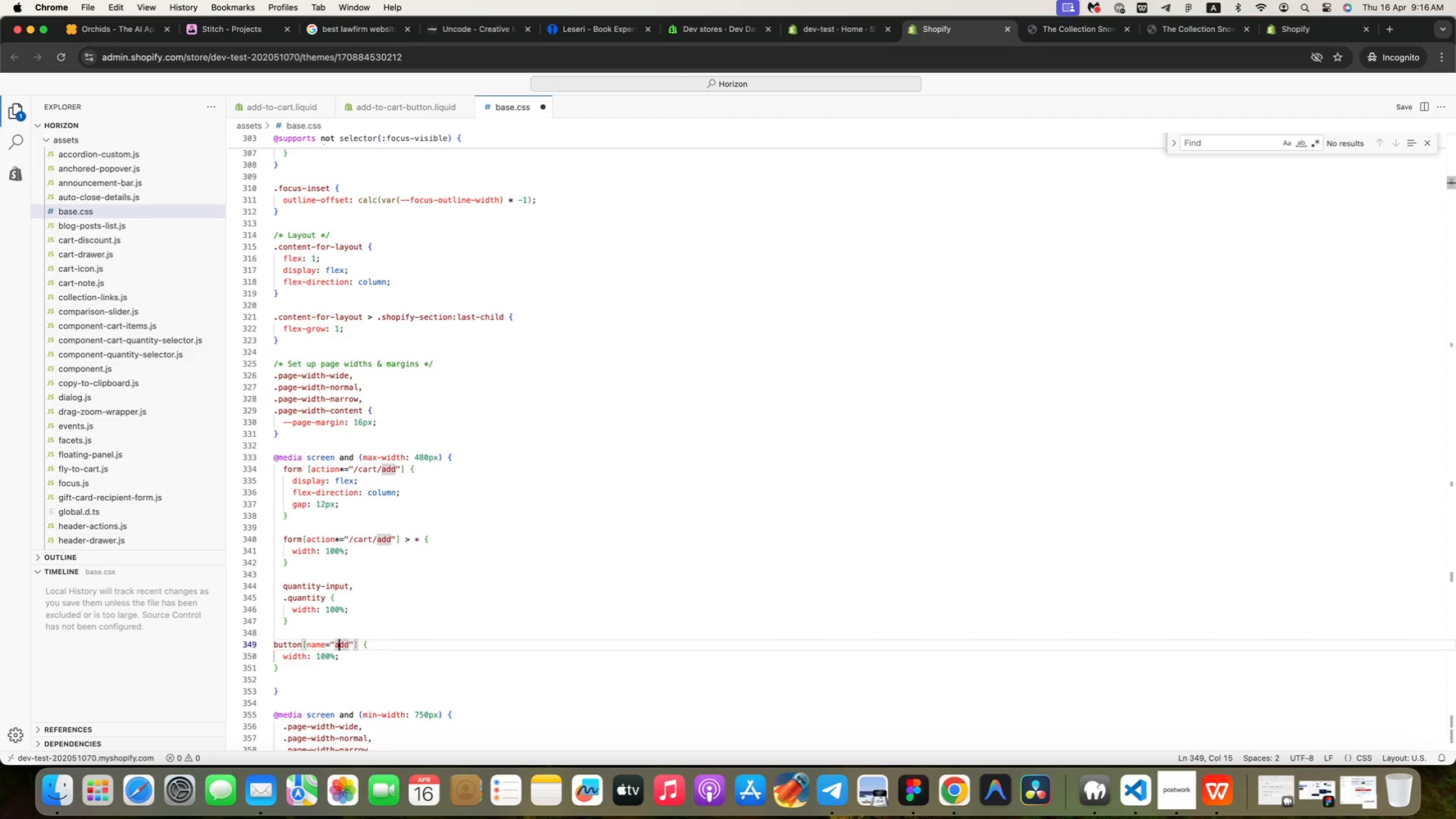 
key(ArrowDown)
 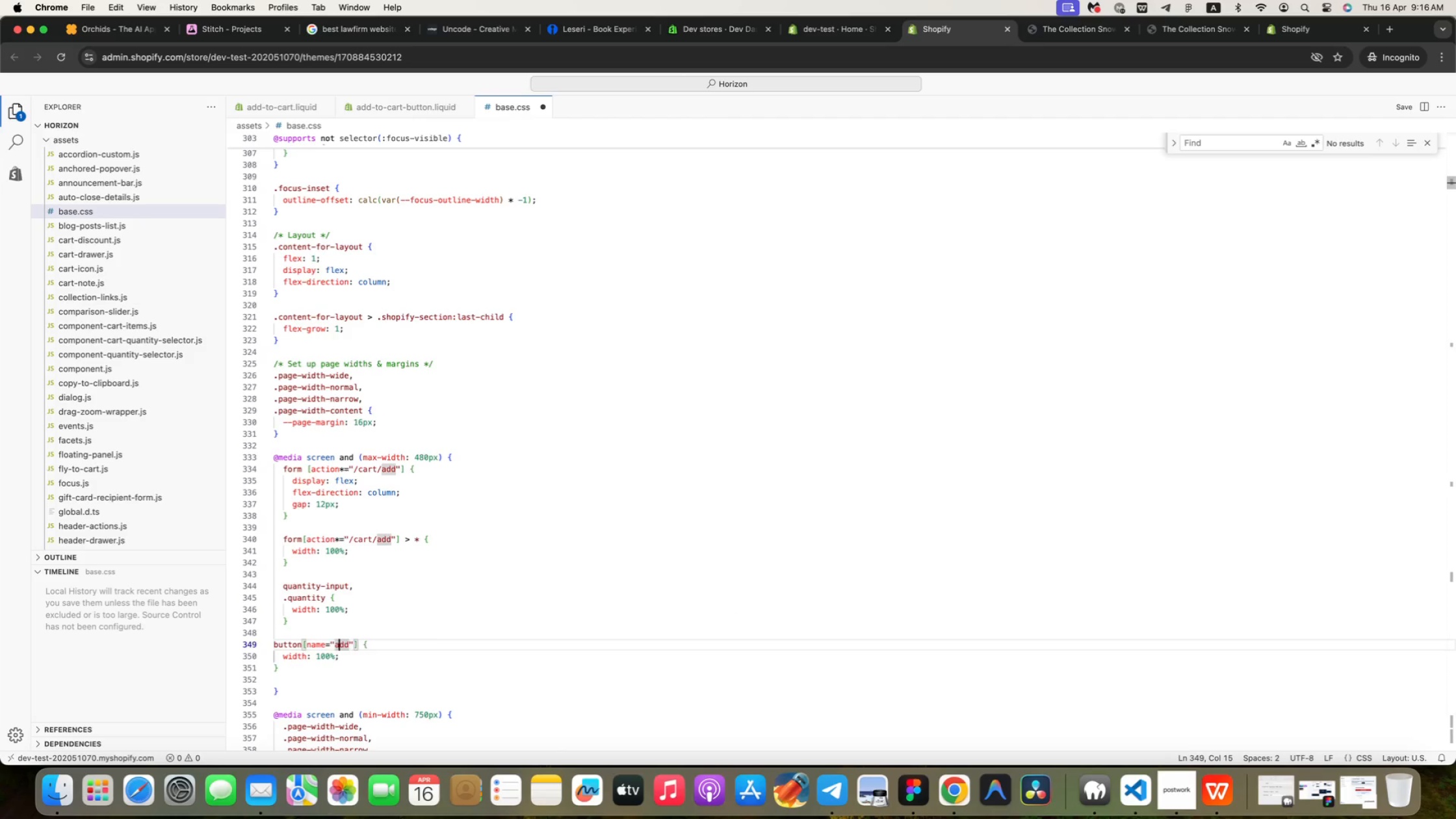 
key(ArrowDown)
 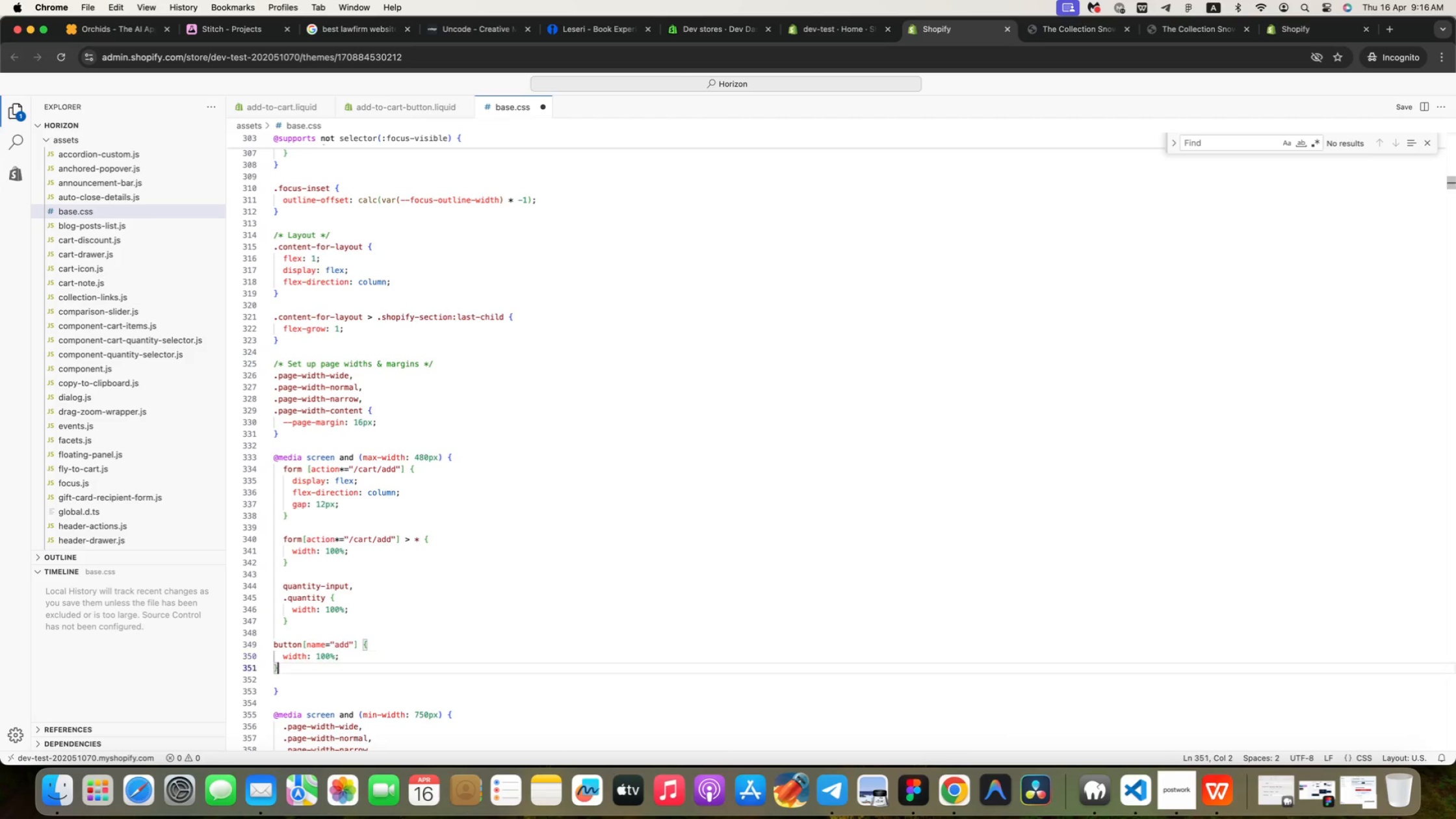 
key(ArrowDown)
 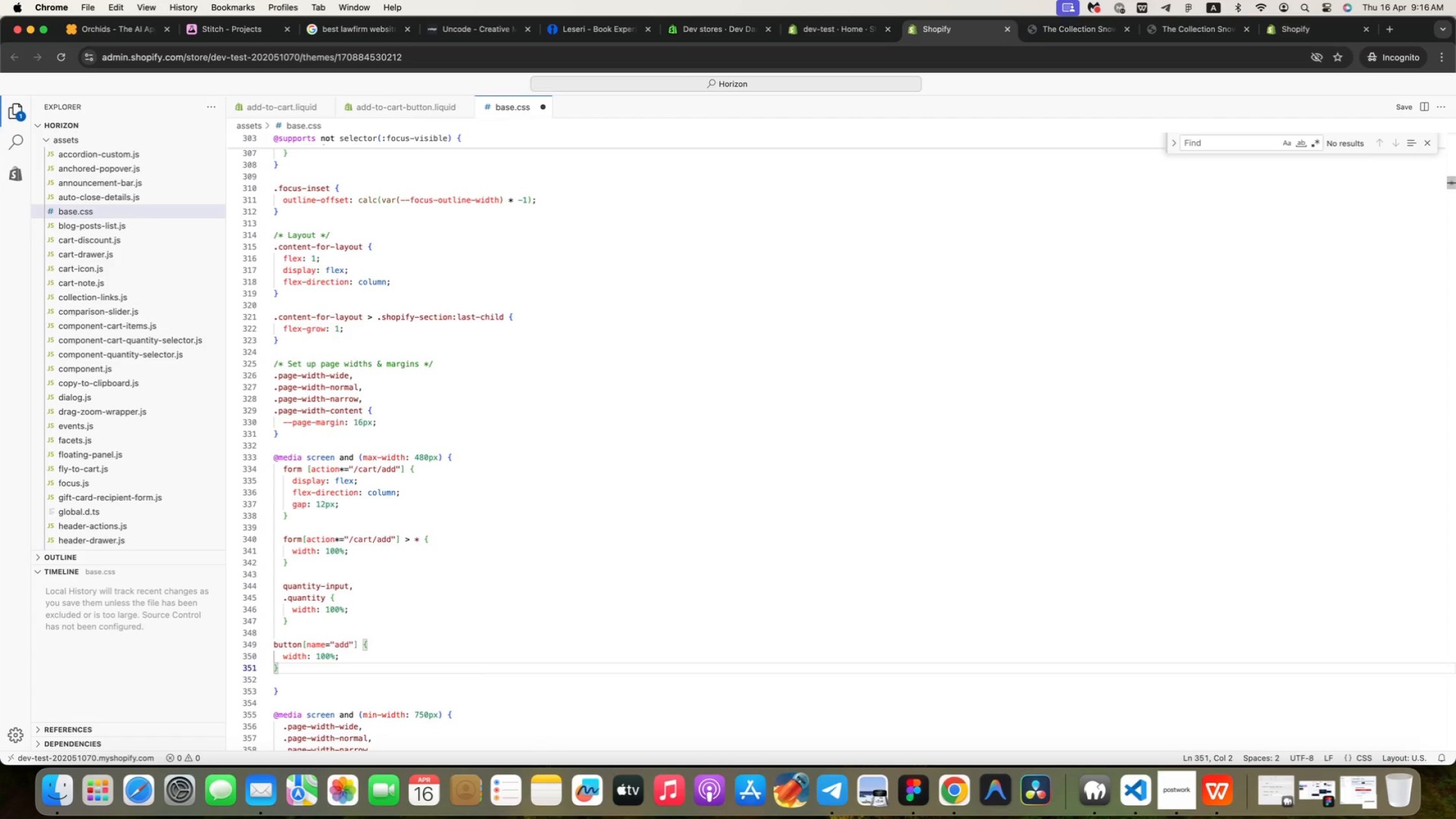 
key(ArrowDown)
 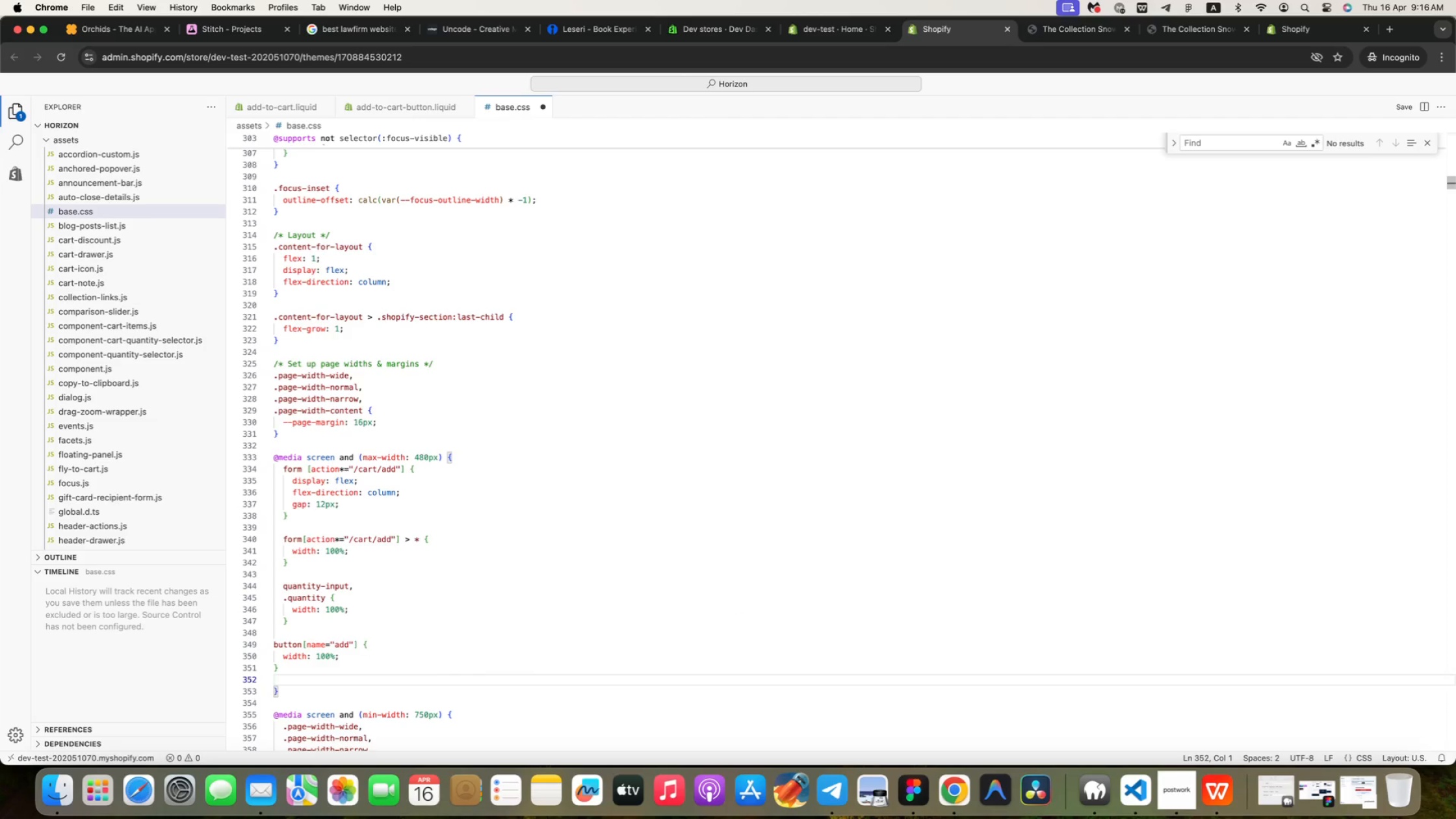 
key(Backspace)
 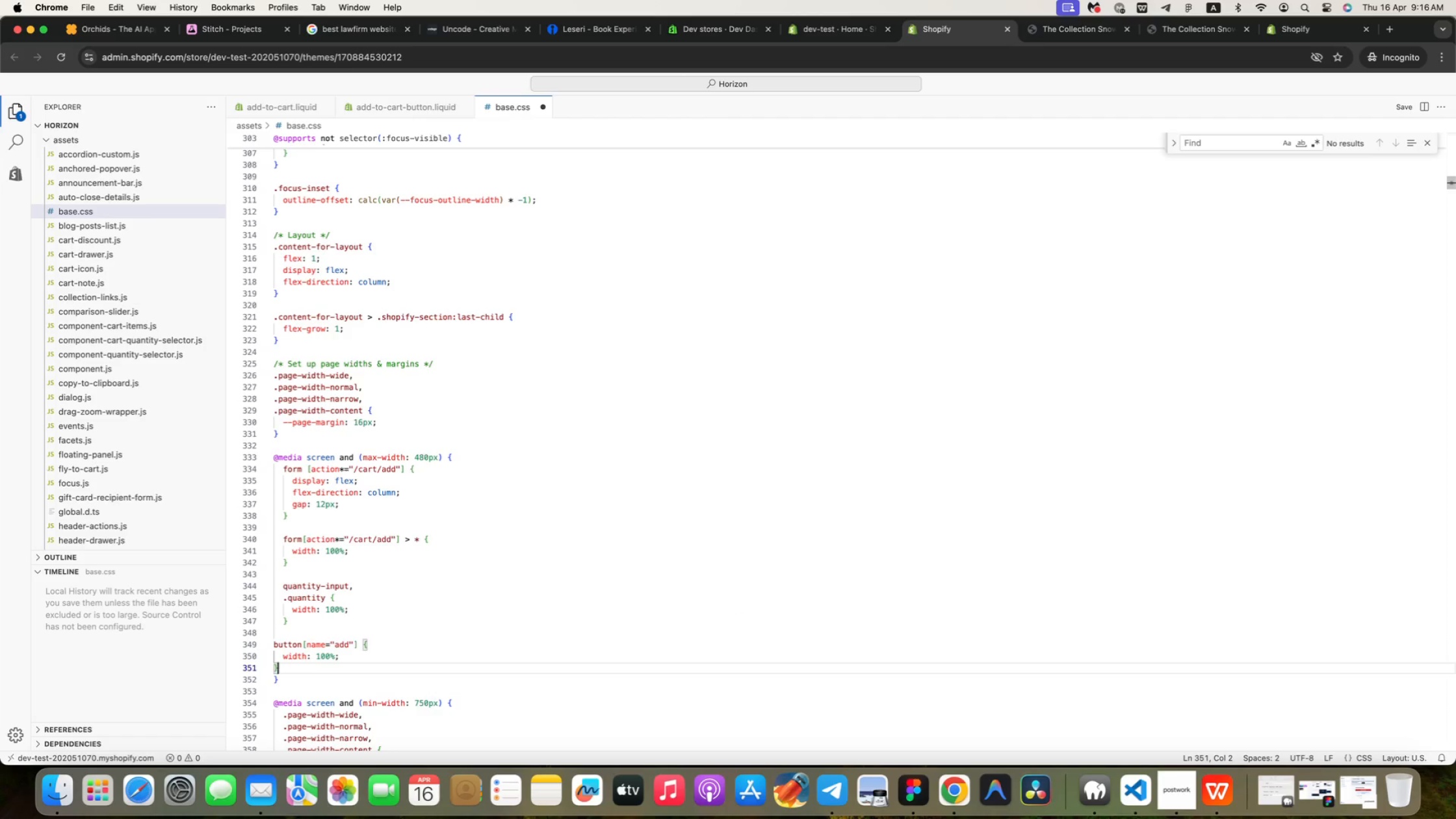 
key(ArrowUp)
 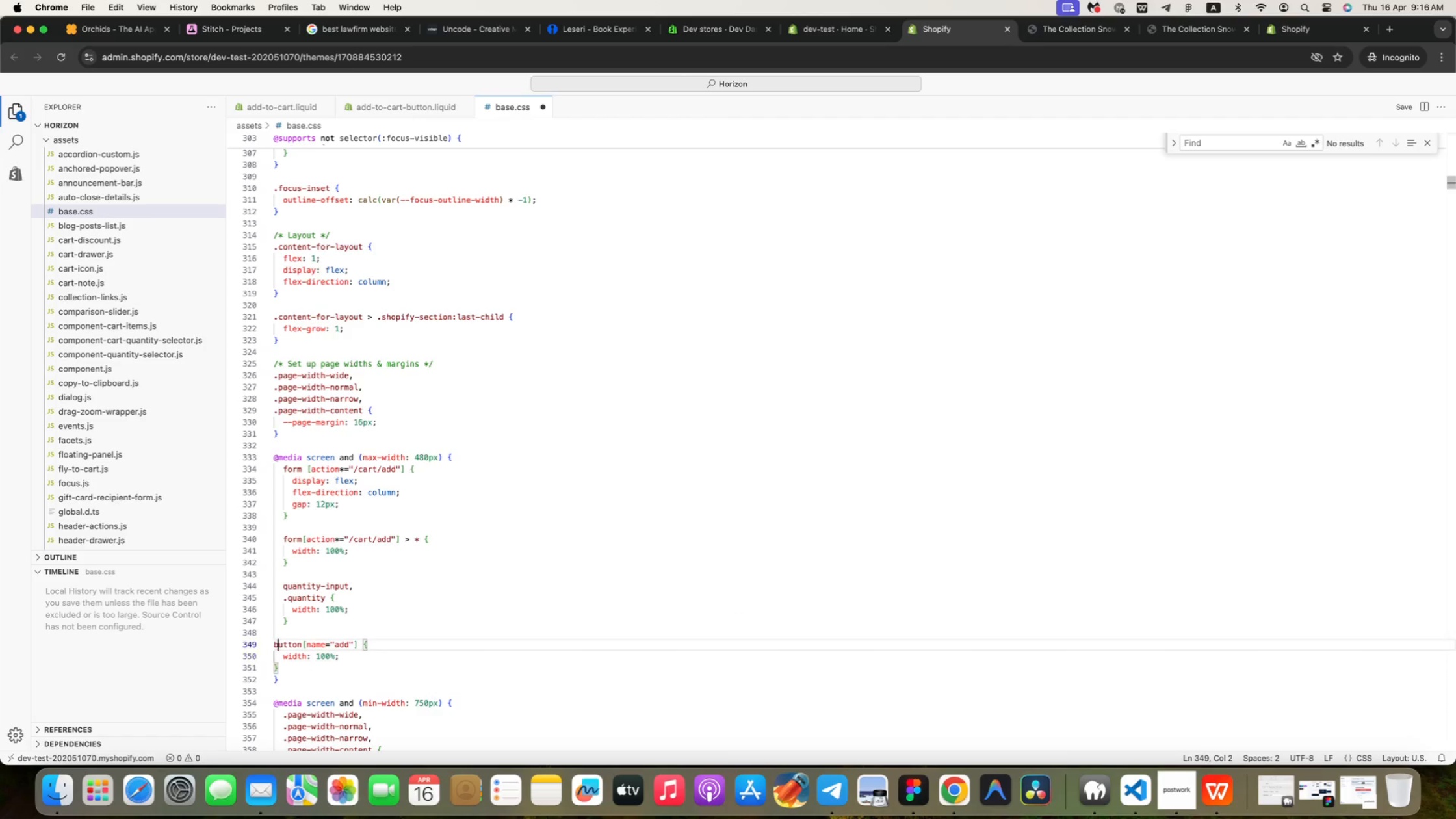 
key(ArrowUp)
 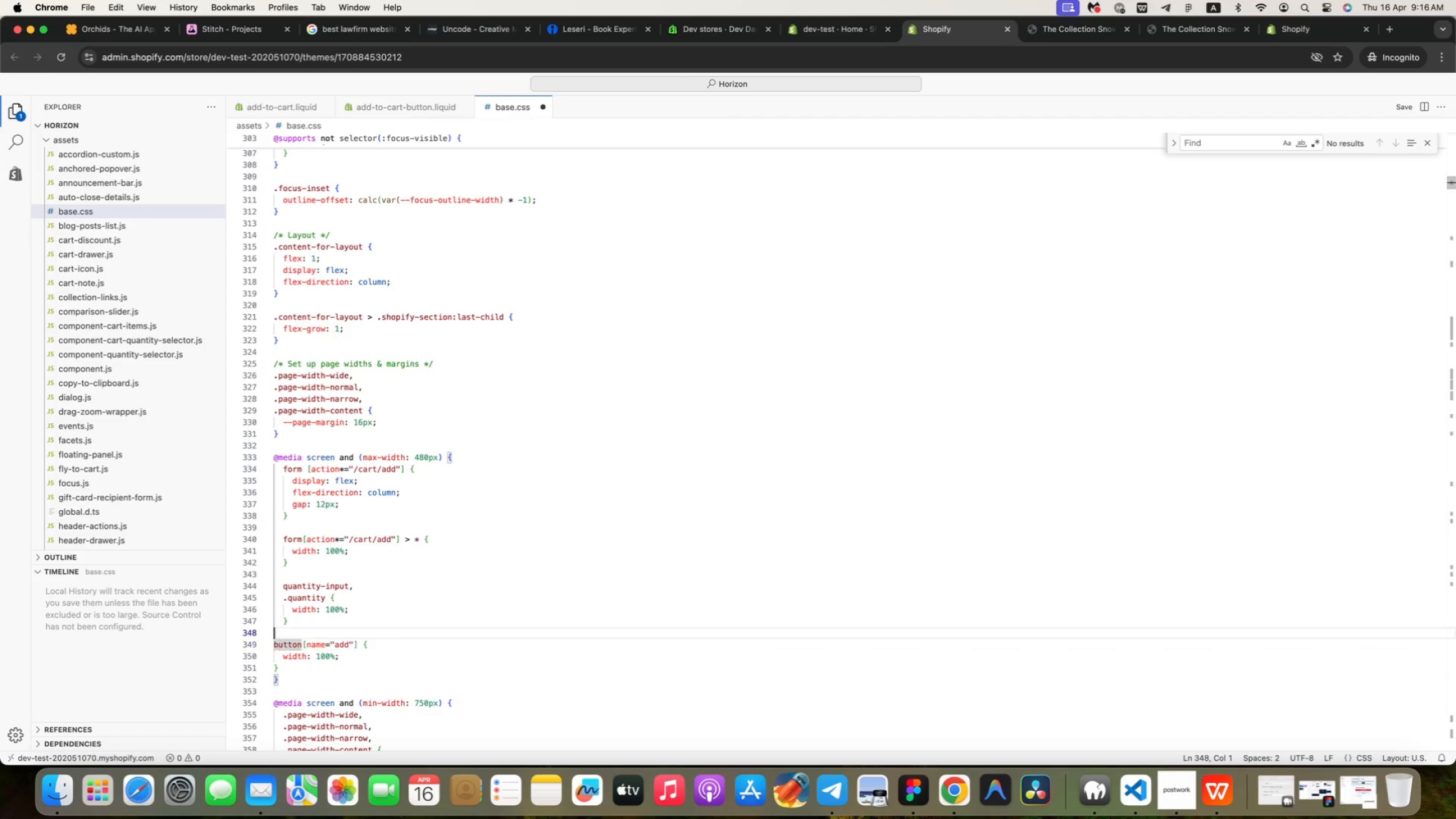 
key(ArrowUp)
 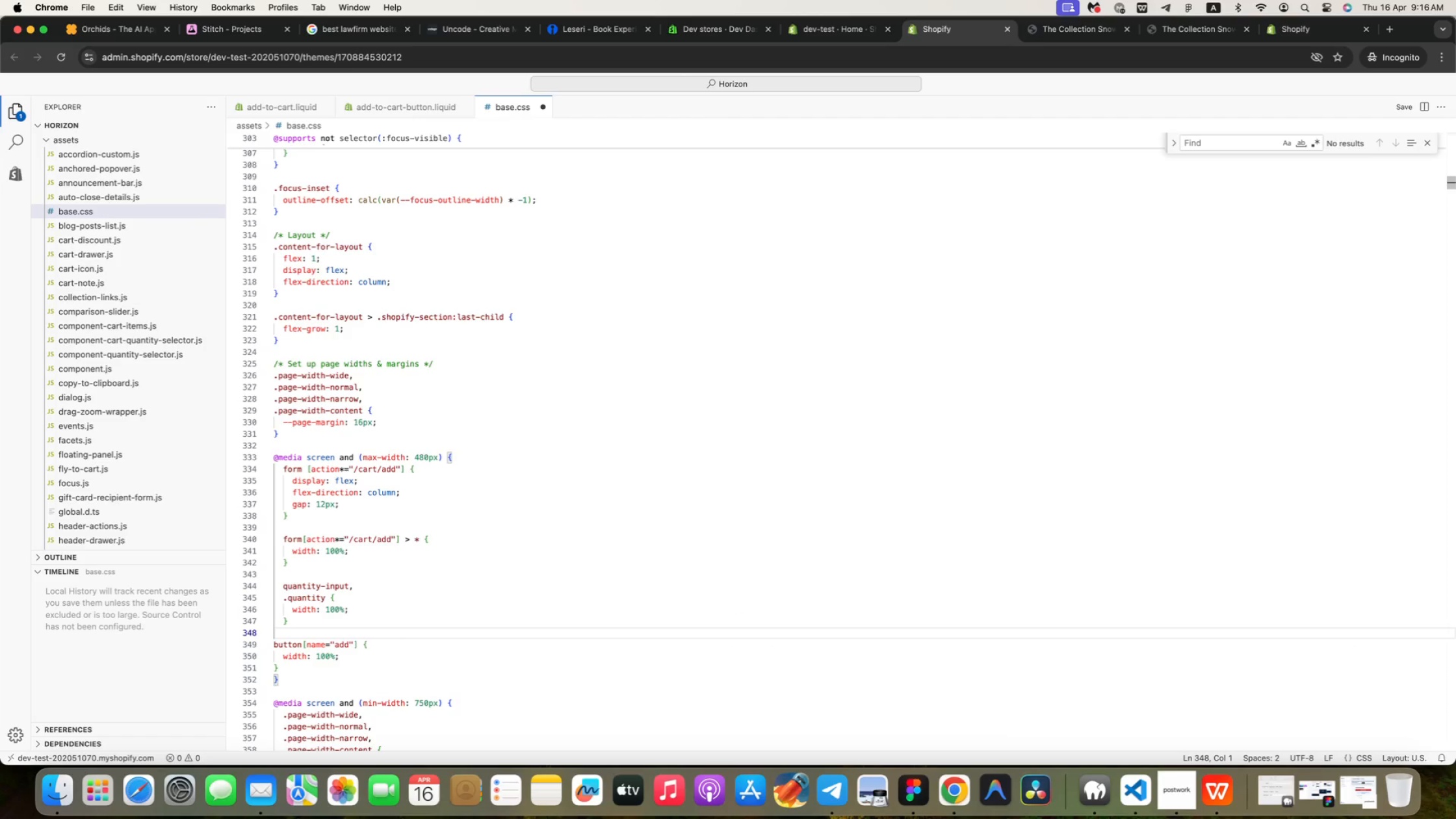 
key(ArrowUp)
 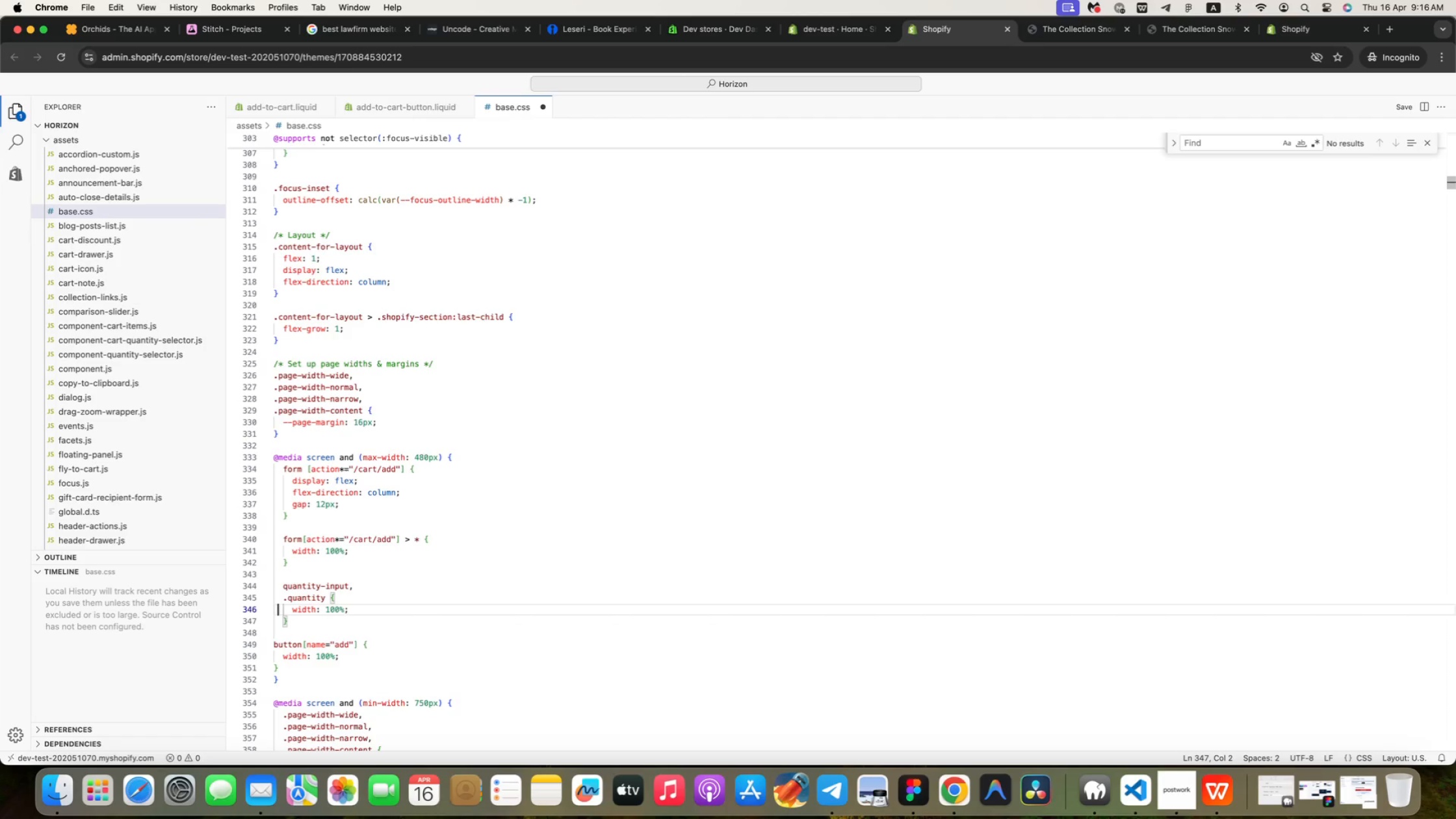 
key(ArrowUp)
 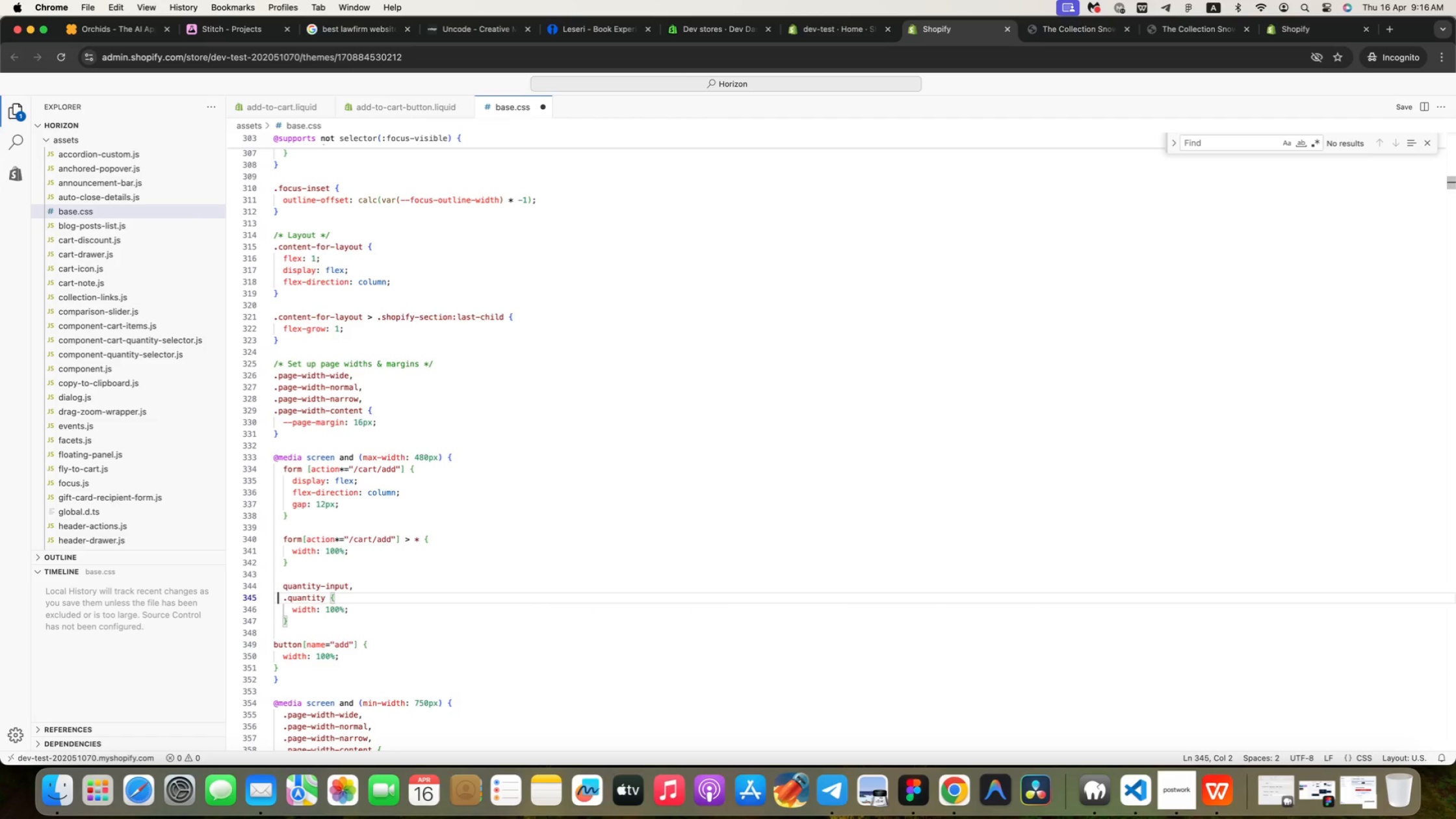 
key(ArrowUp)
 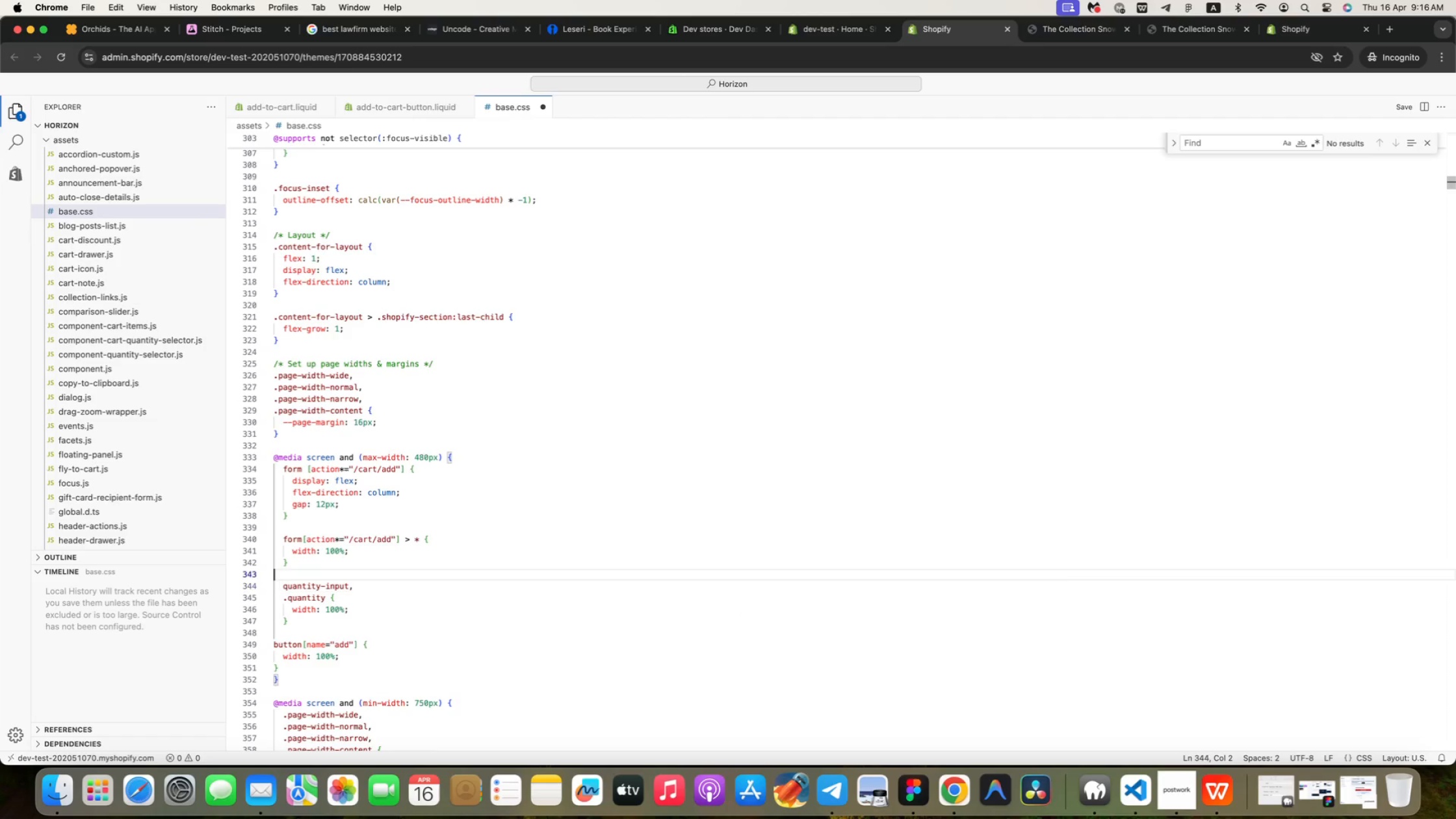 
key(ArrowUp)
 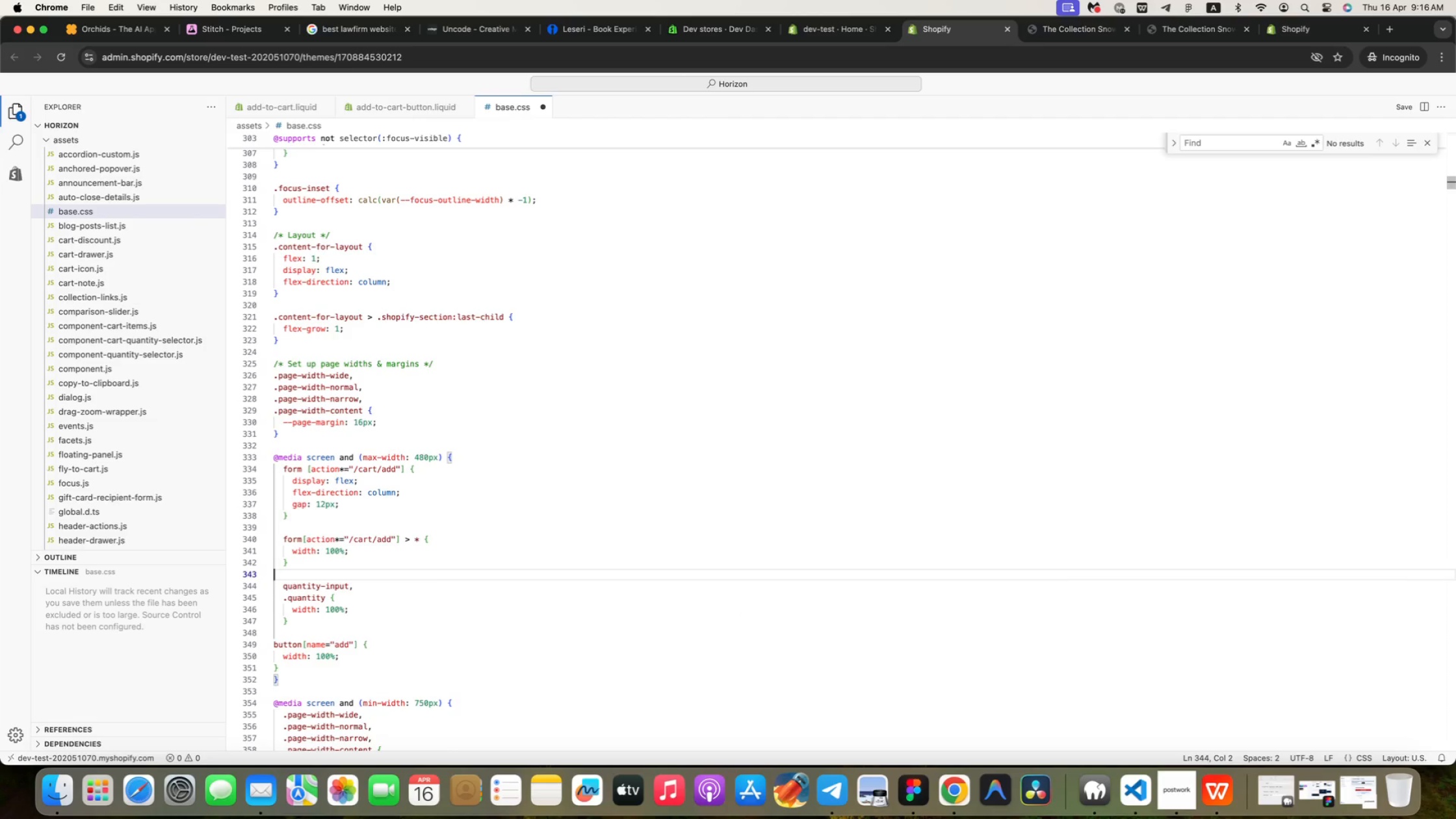 
key(ArrowUp)
 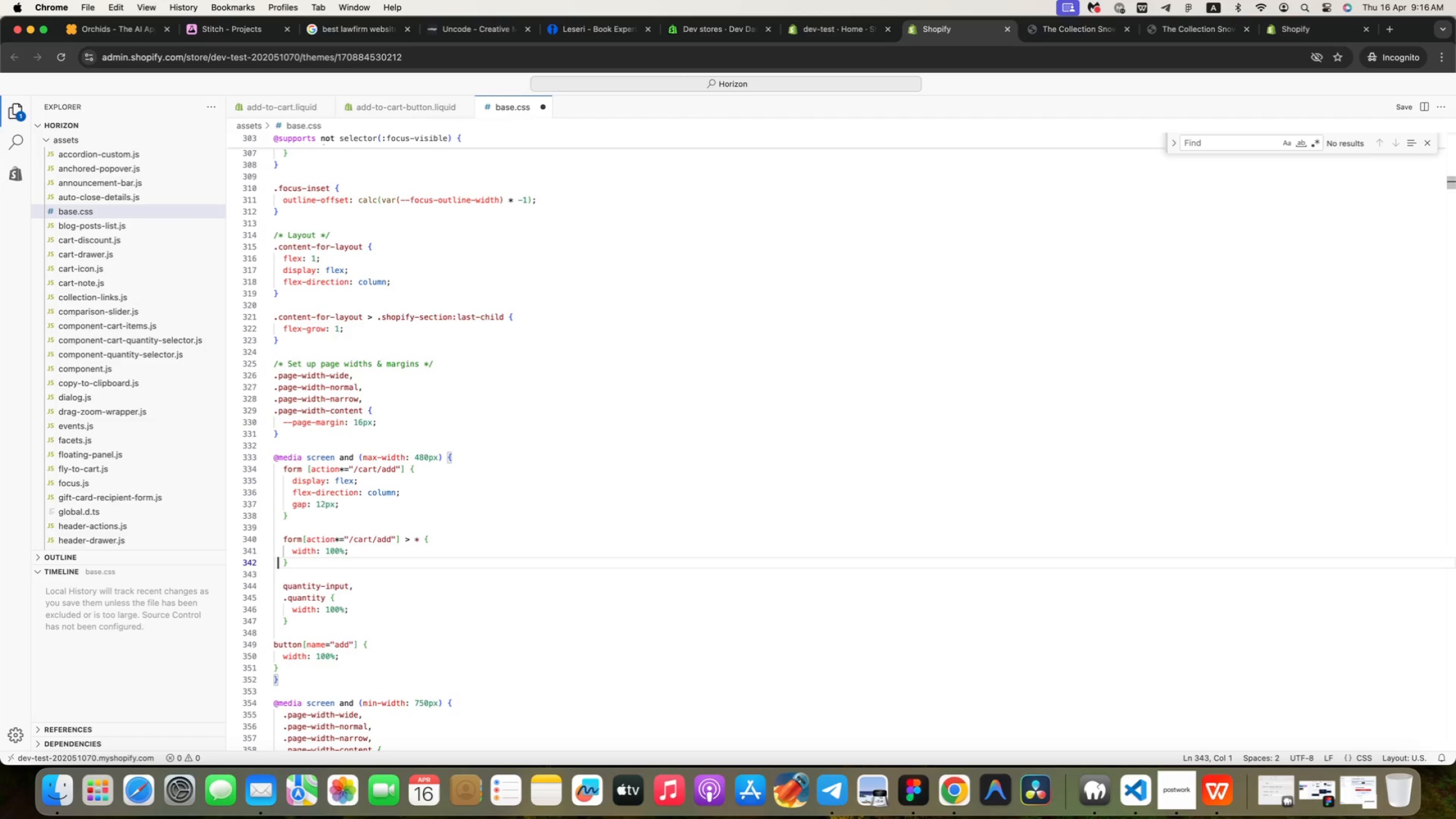 
key(ArrowUp)
 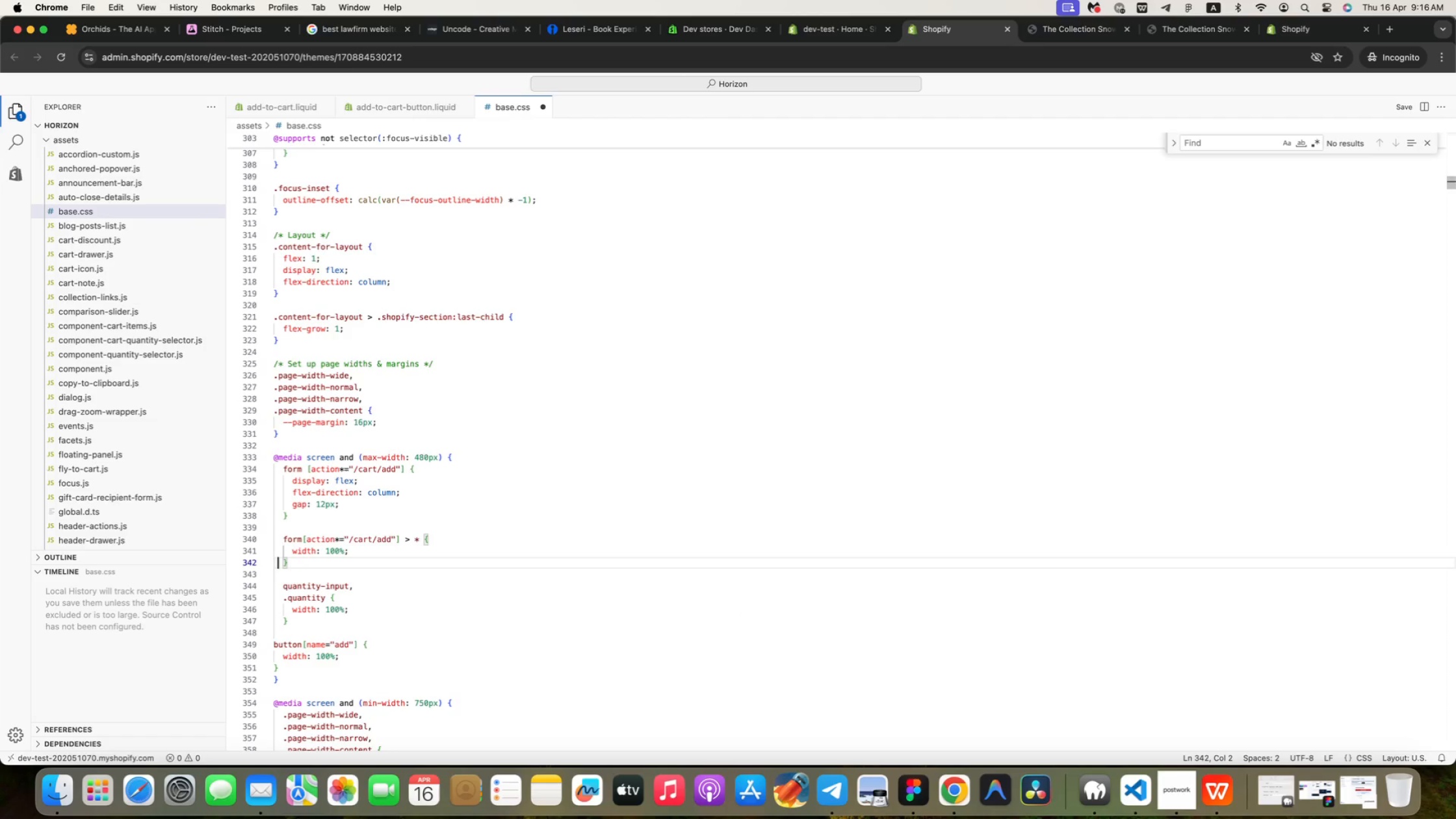 
key(ArrowUp)
 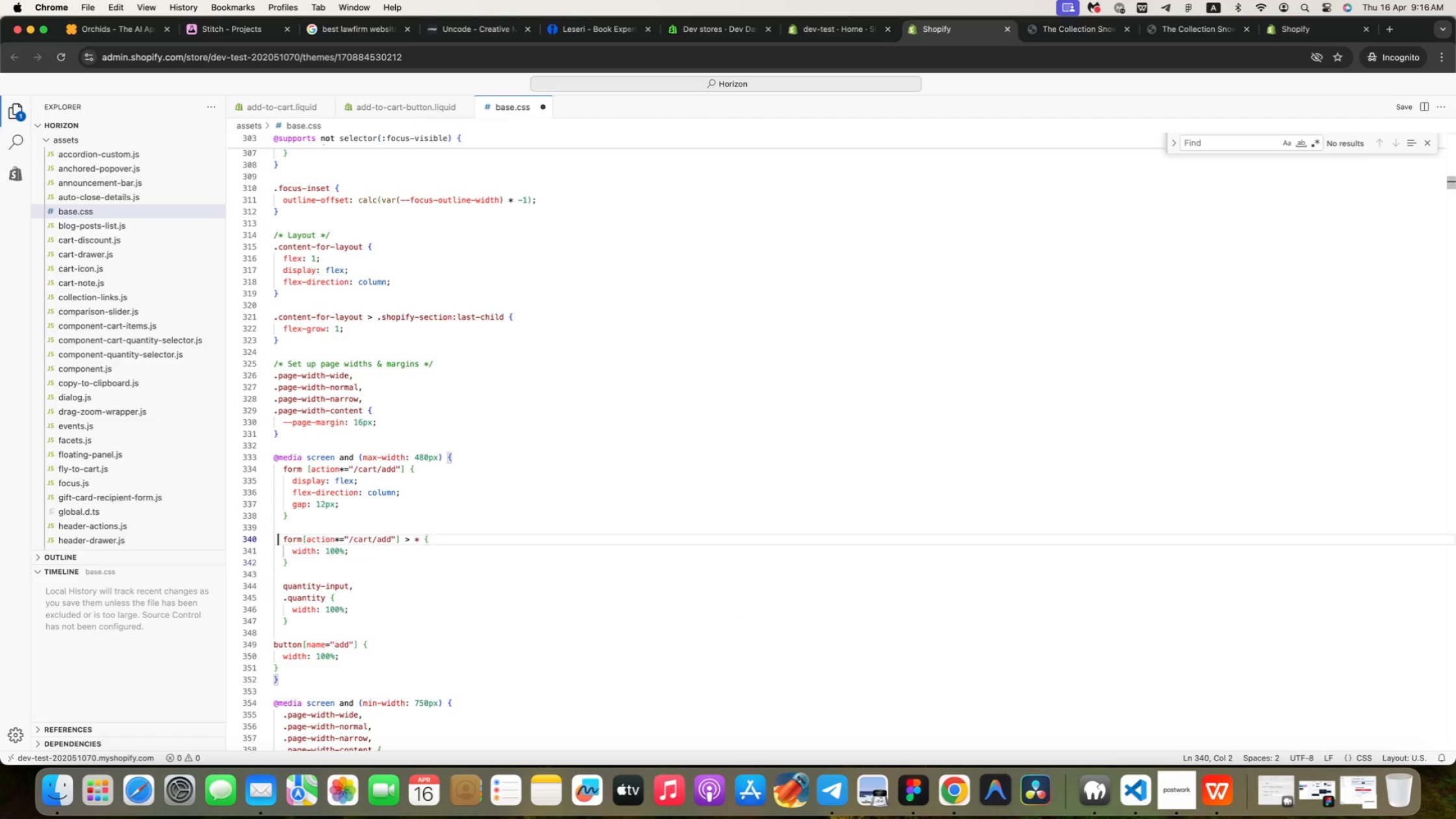 
key(ArrowUp)
 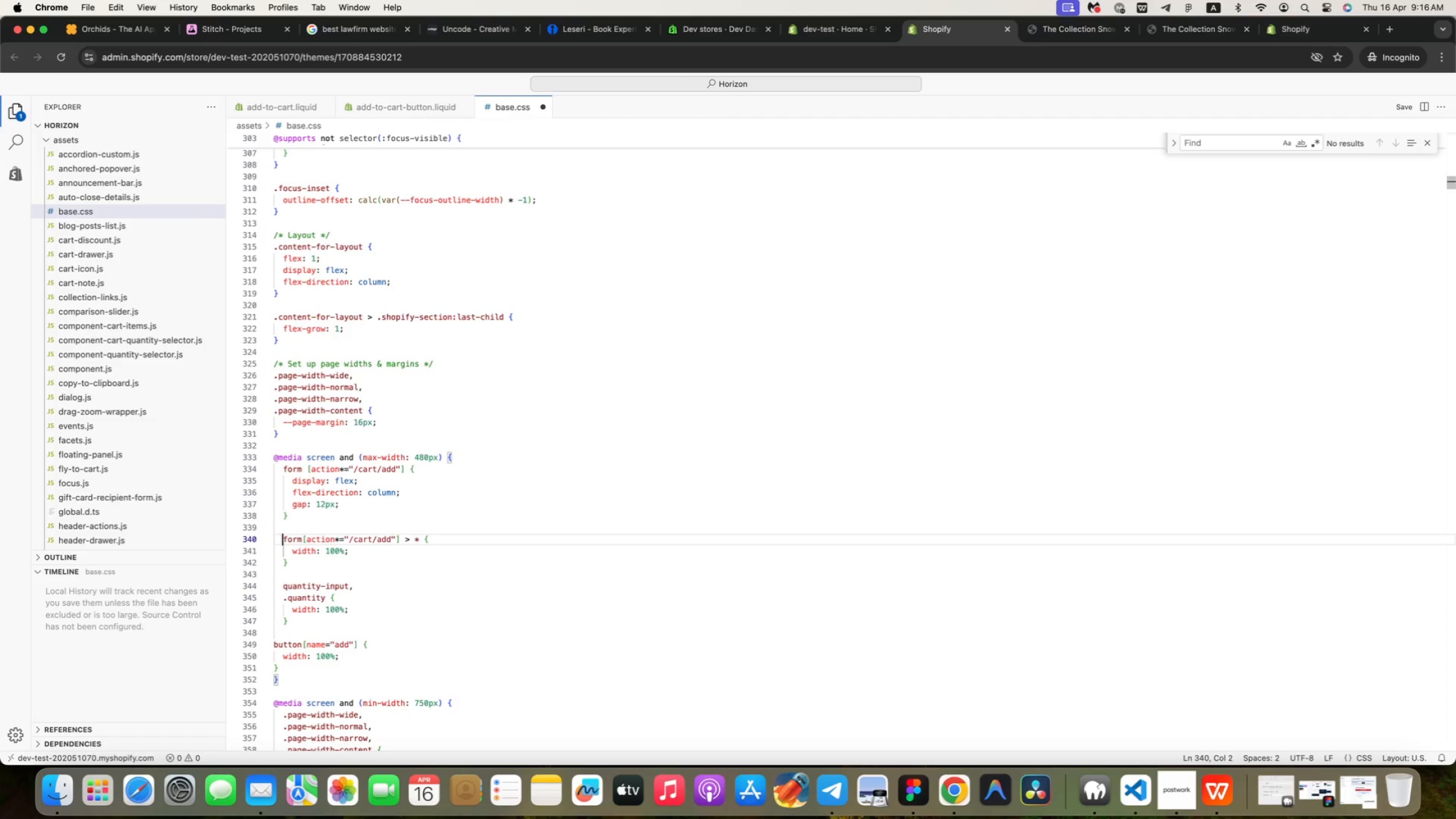 
key(ArrowRight)
 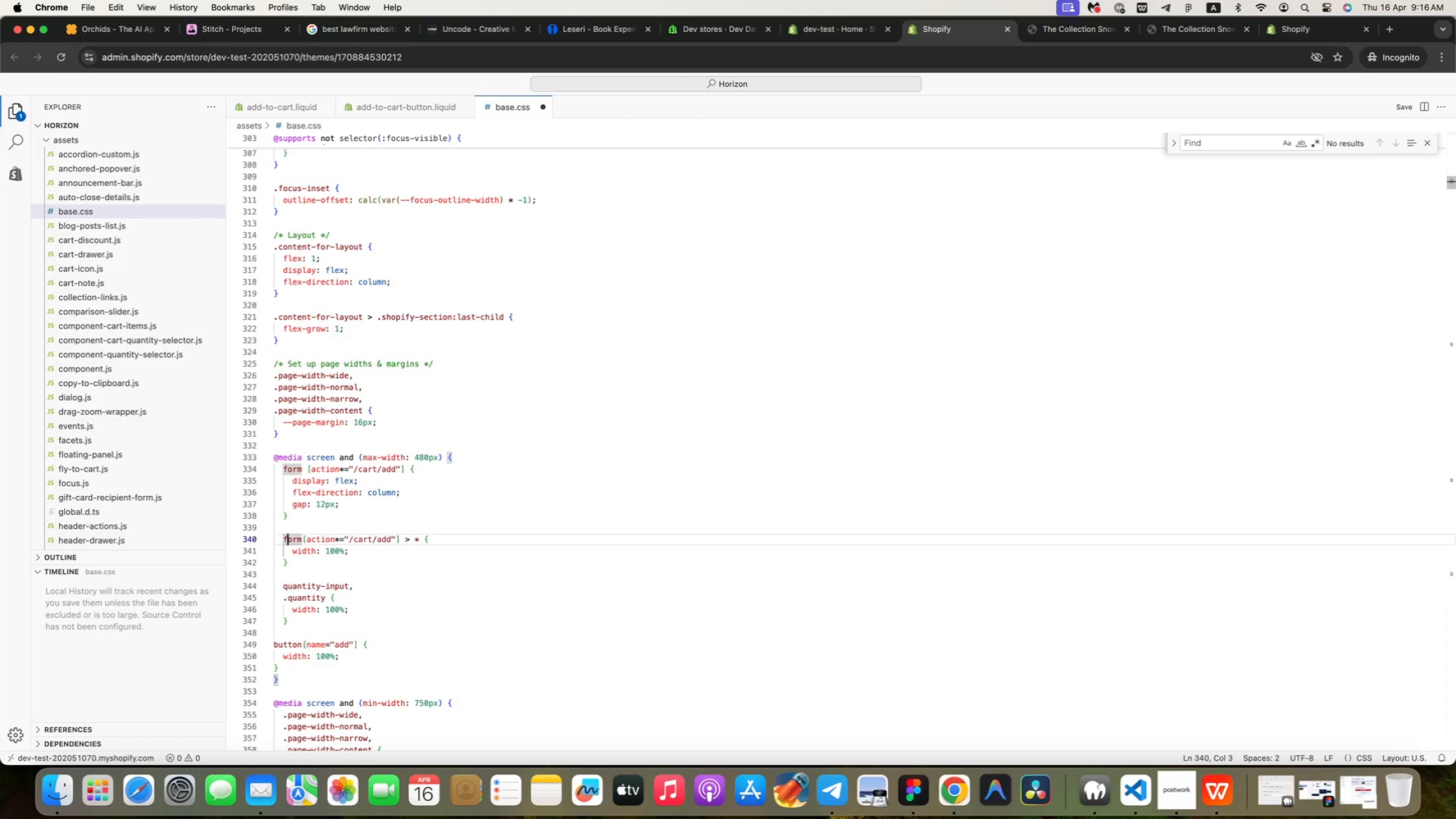 
key(ArrowRight)
 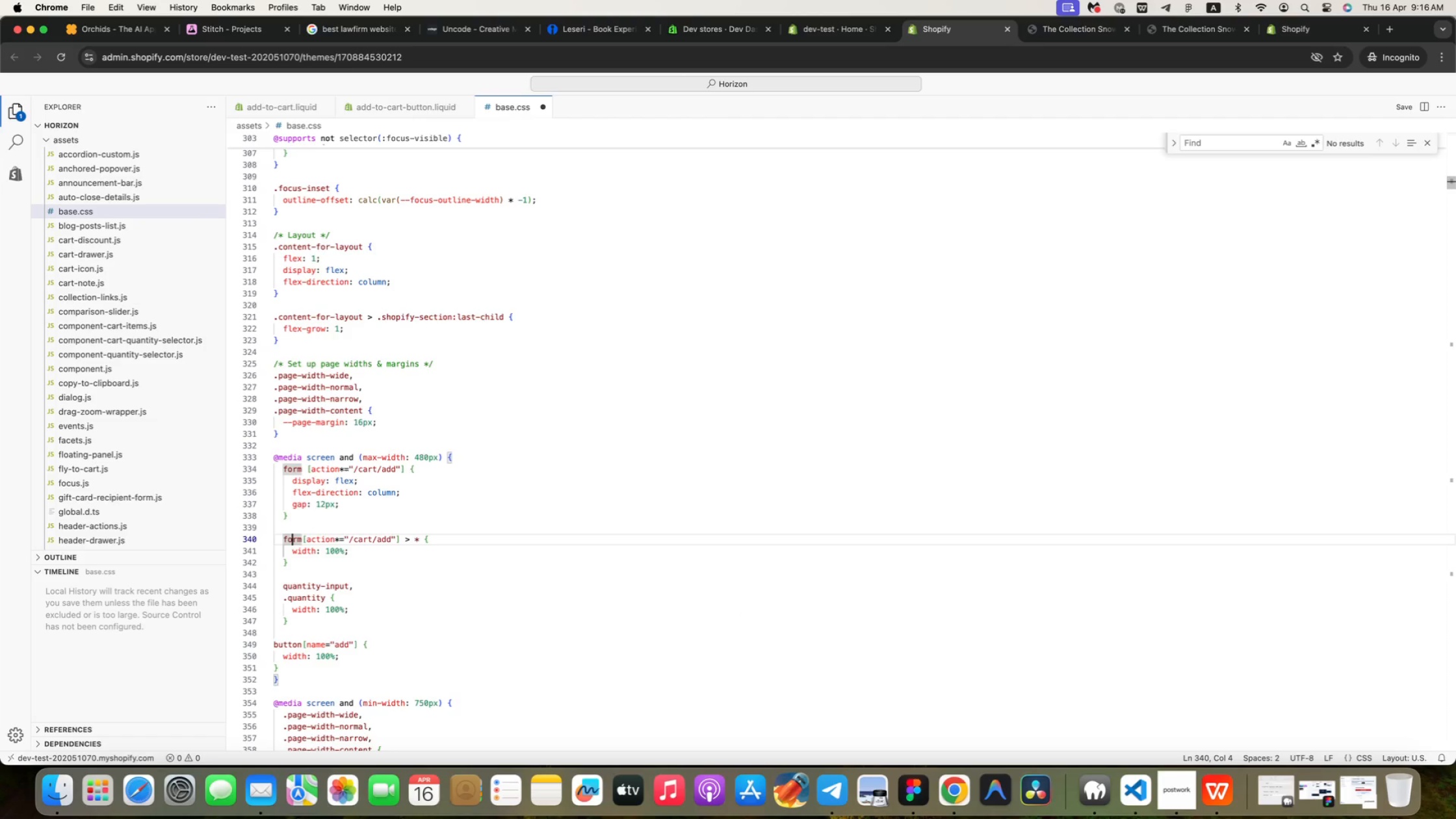 
key(ArrowRight)
 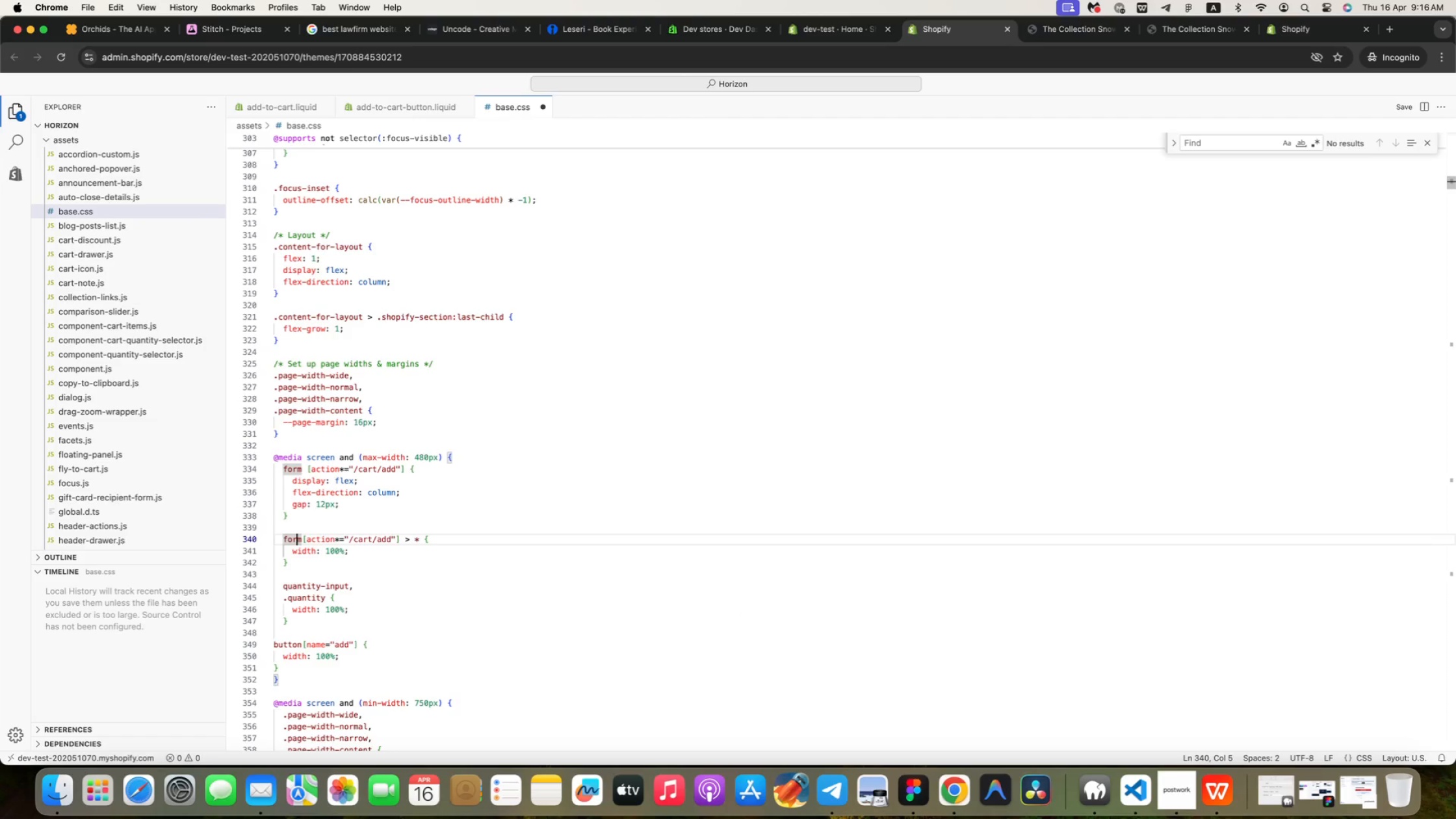 
key(ArrowRight)
 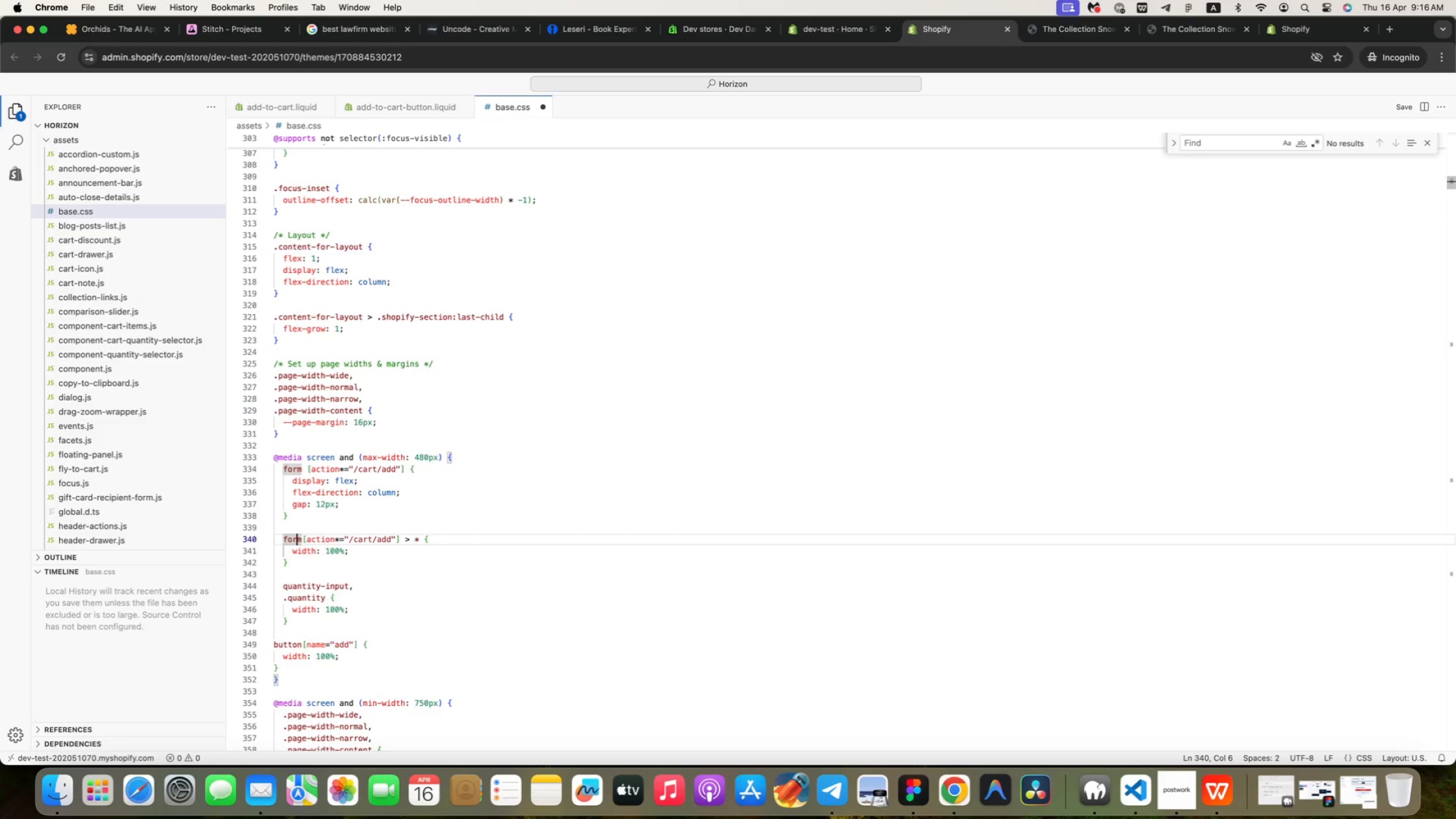 
key(ArrowRight)
 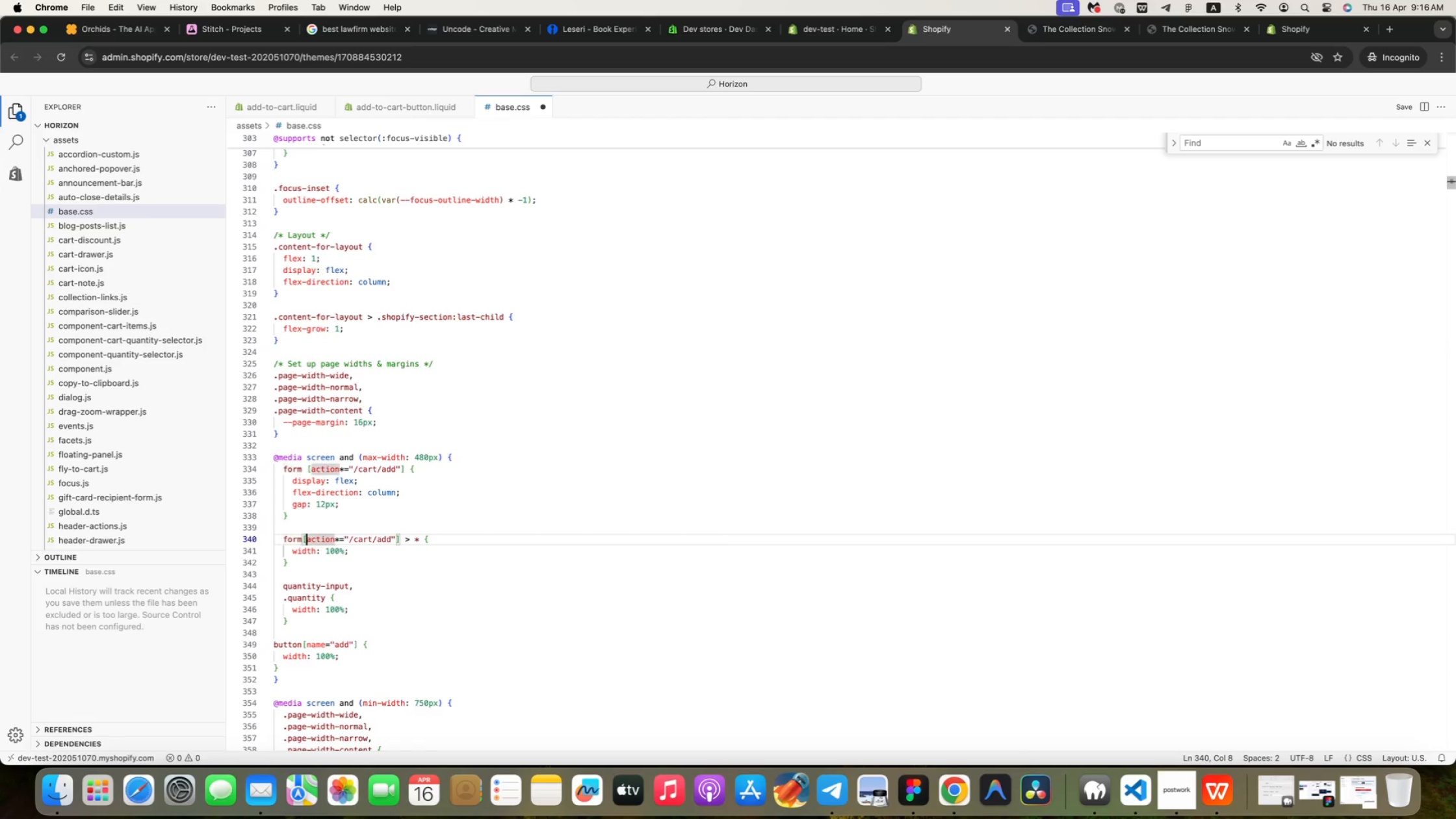 
key(ArrowRight)
 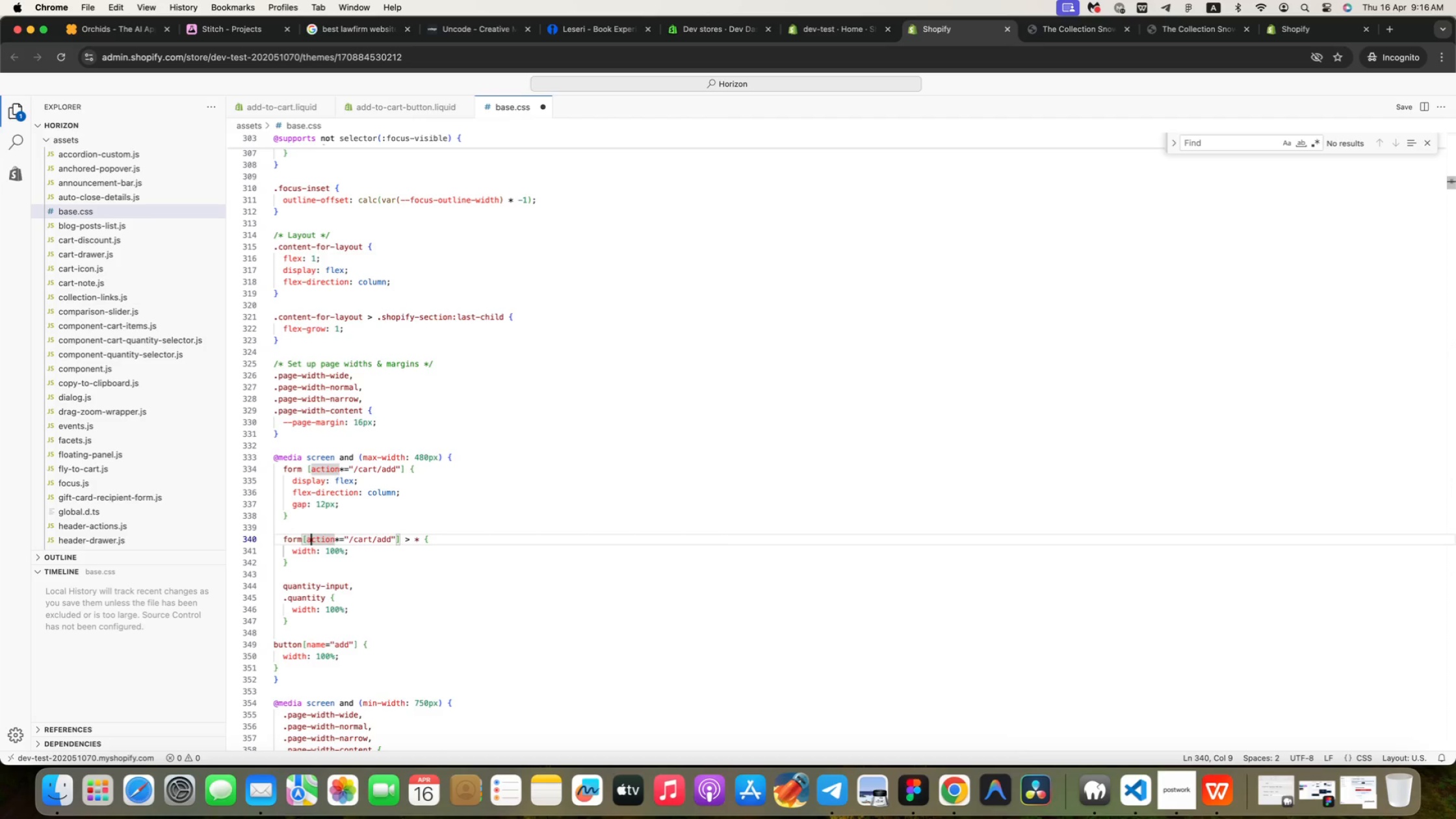 
key(ArrowRight)
 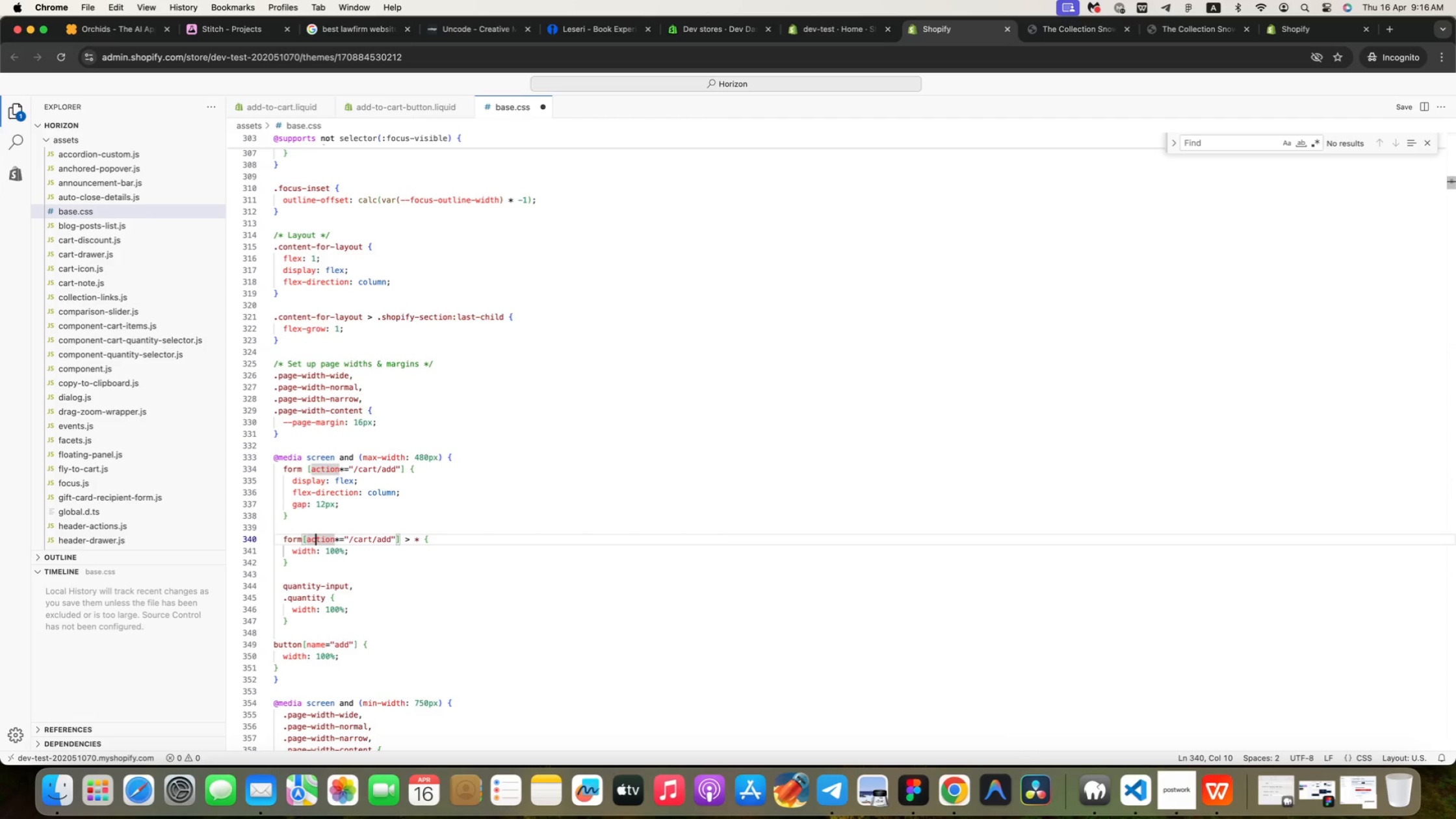 
key(ArrowRight)
 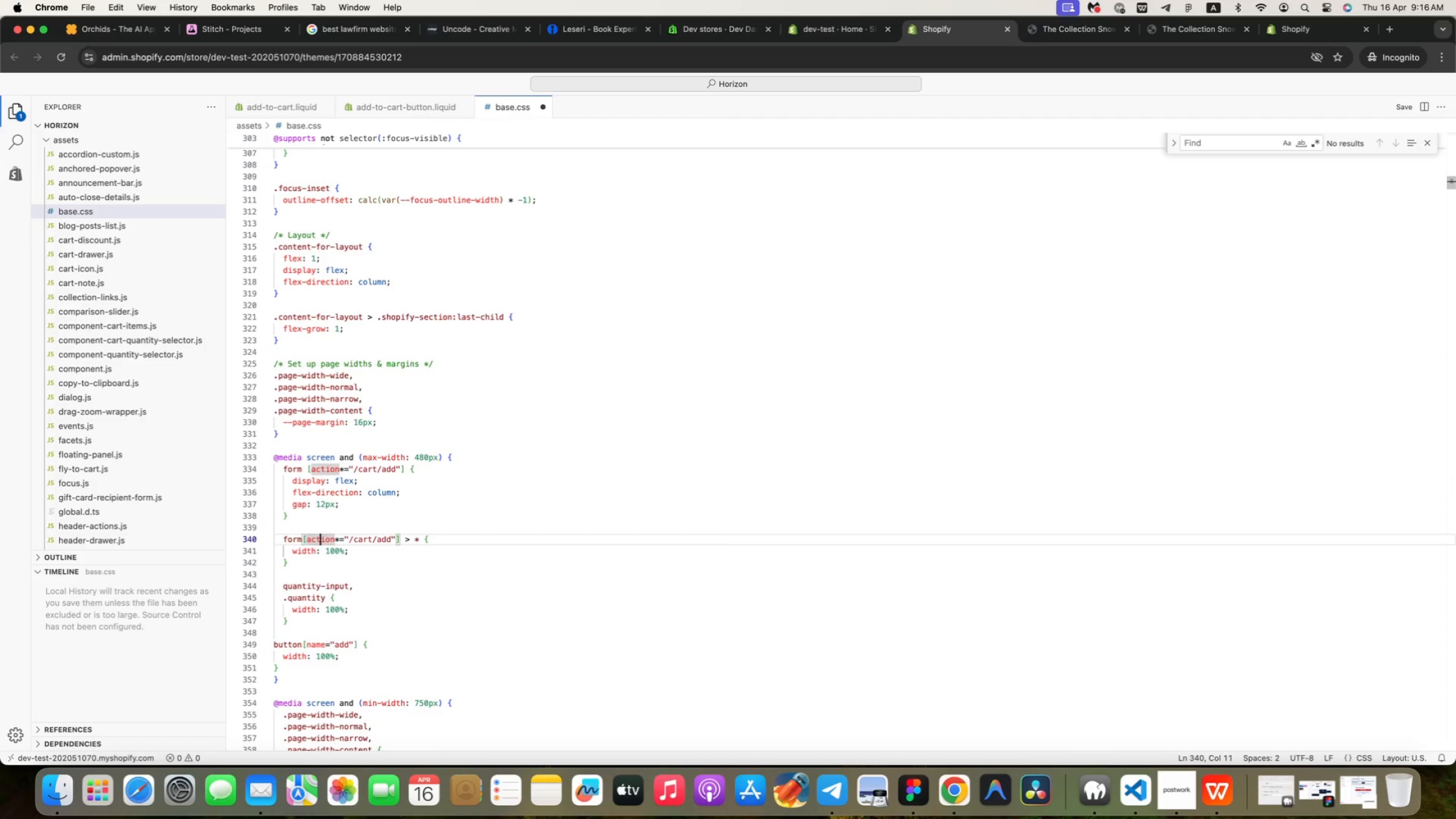 
key(ArrowRight)
 